 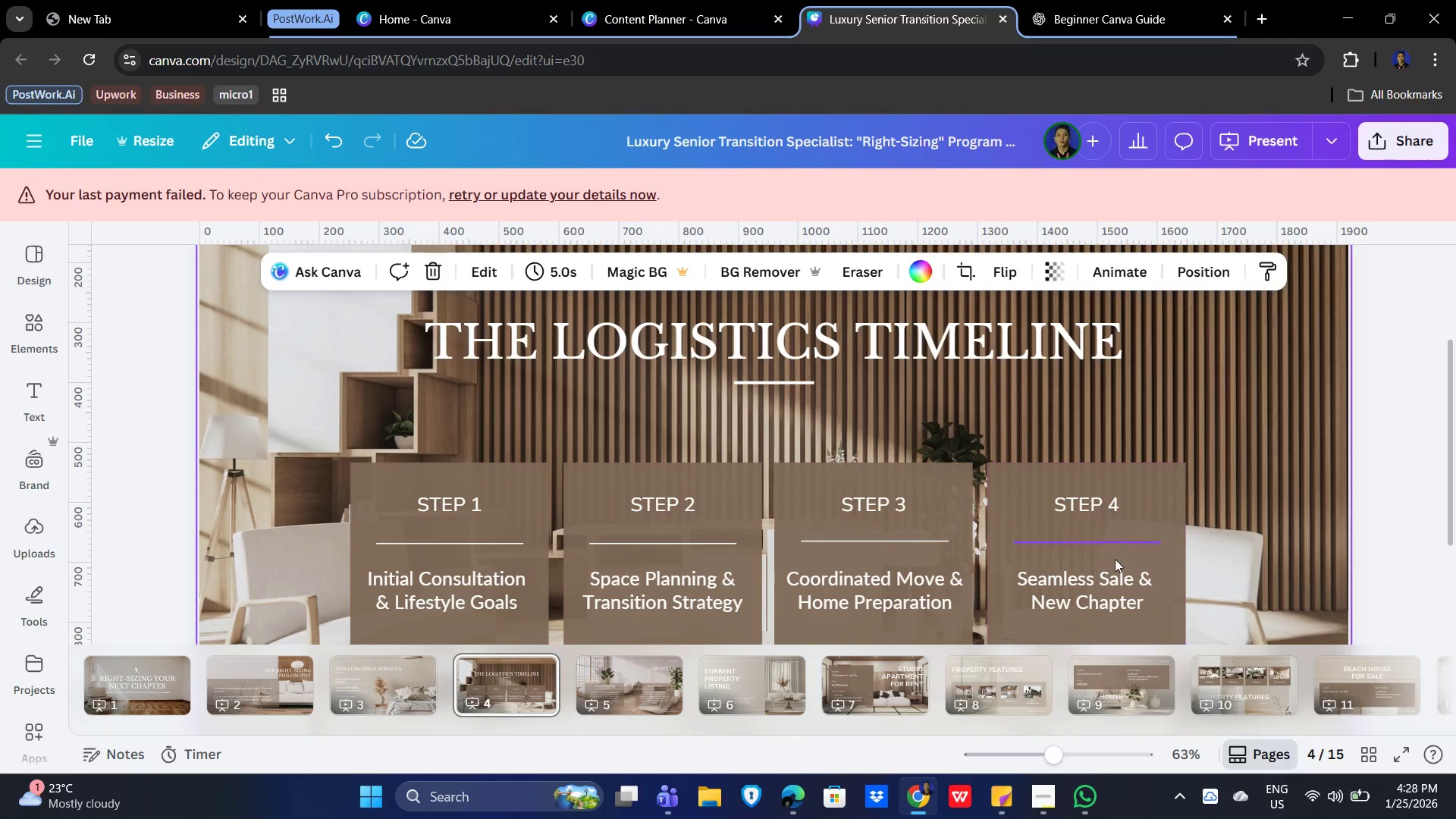 
scroll: coordinate [1276, 439], scroll_direction: down, amount: 1.0
 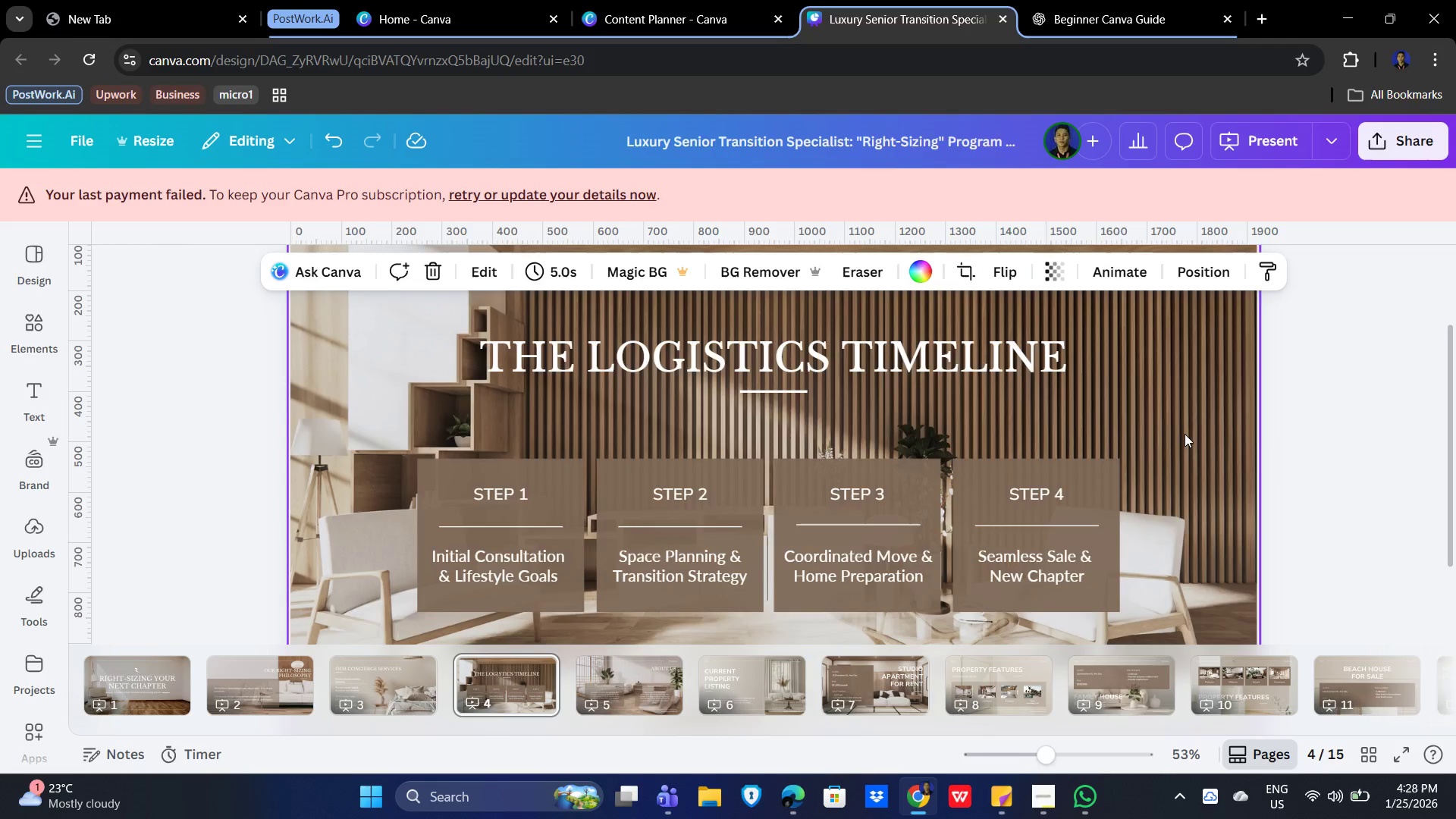 
hold_key(key=ControlLeft, duration=1.51)
scroll: coordinate [1123, 441], scroll_direction: down, amount: 2.0
 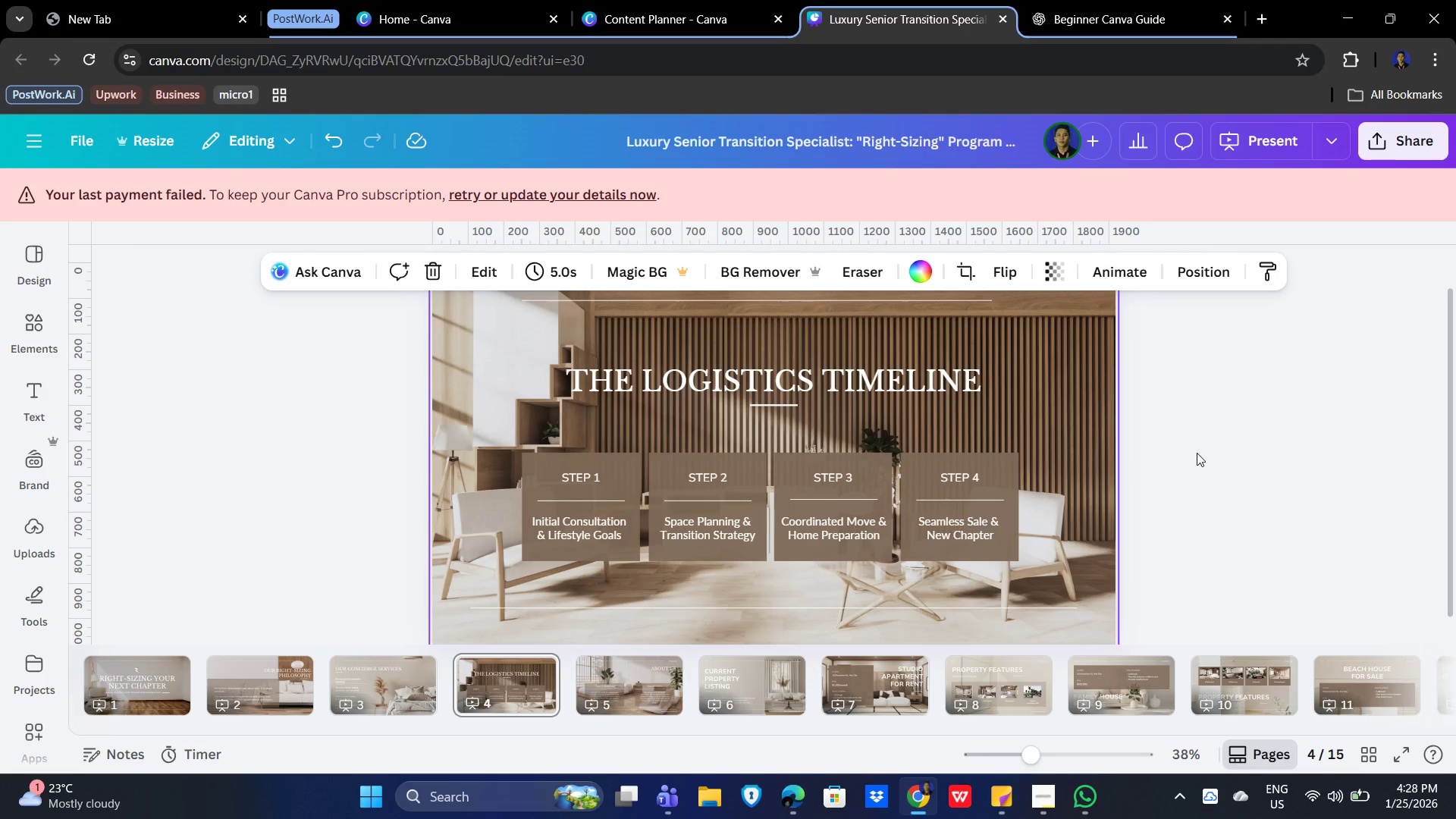 
hold_key(key=ControlLeft, duration=1.52)
 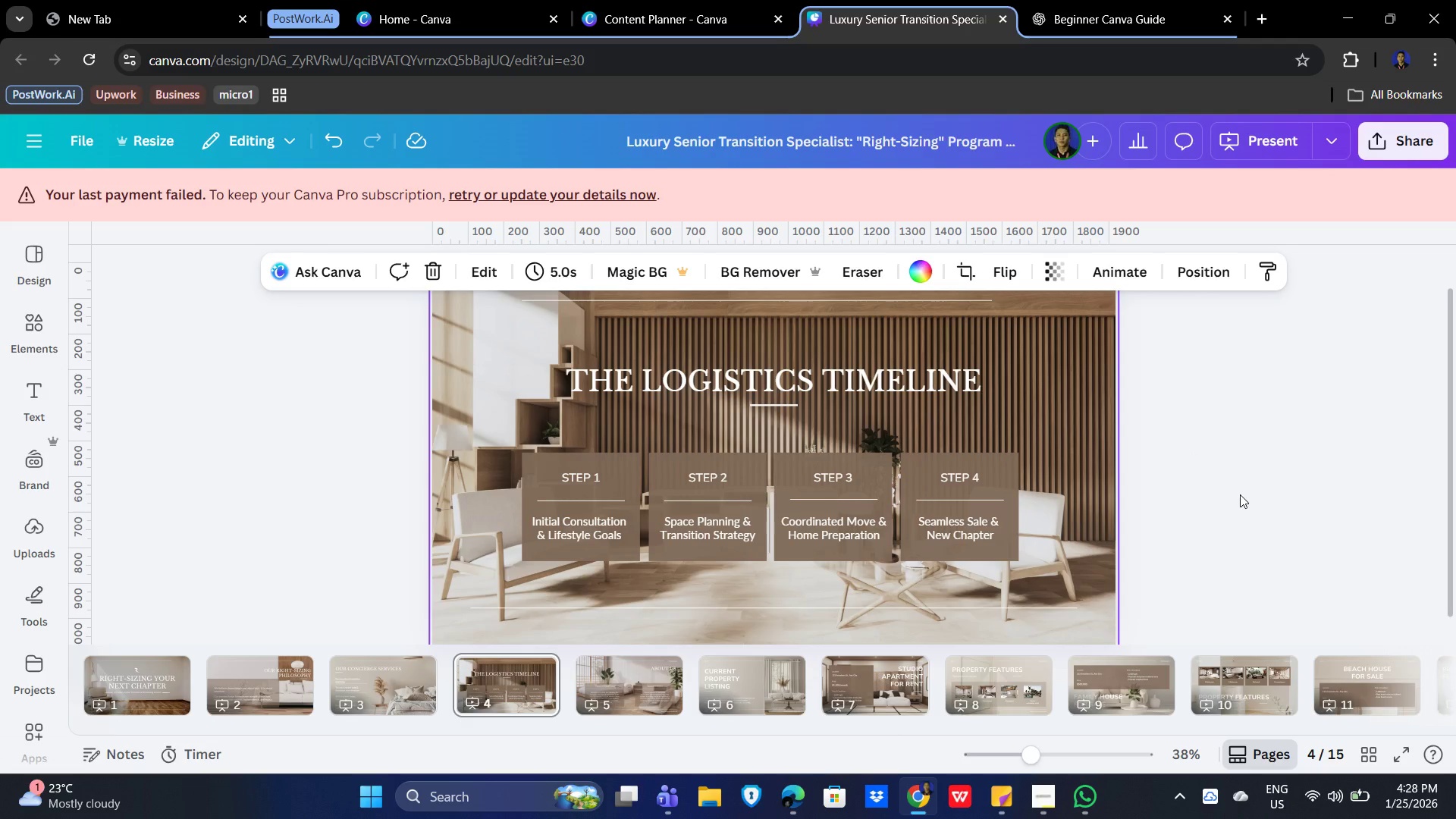 
hold_key(key=ControlLeft, duration=1.19)
 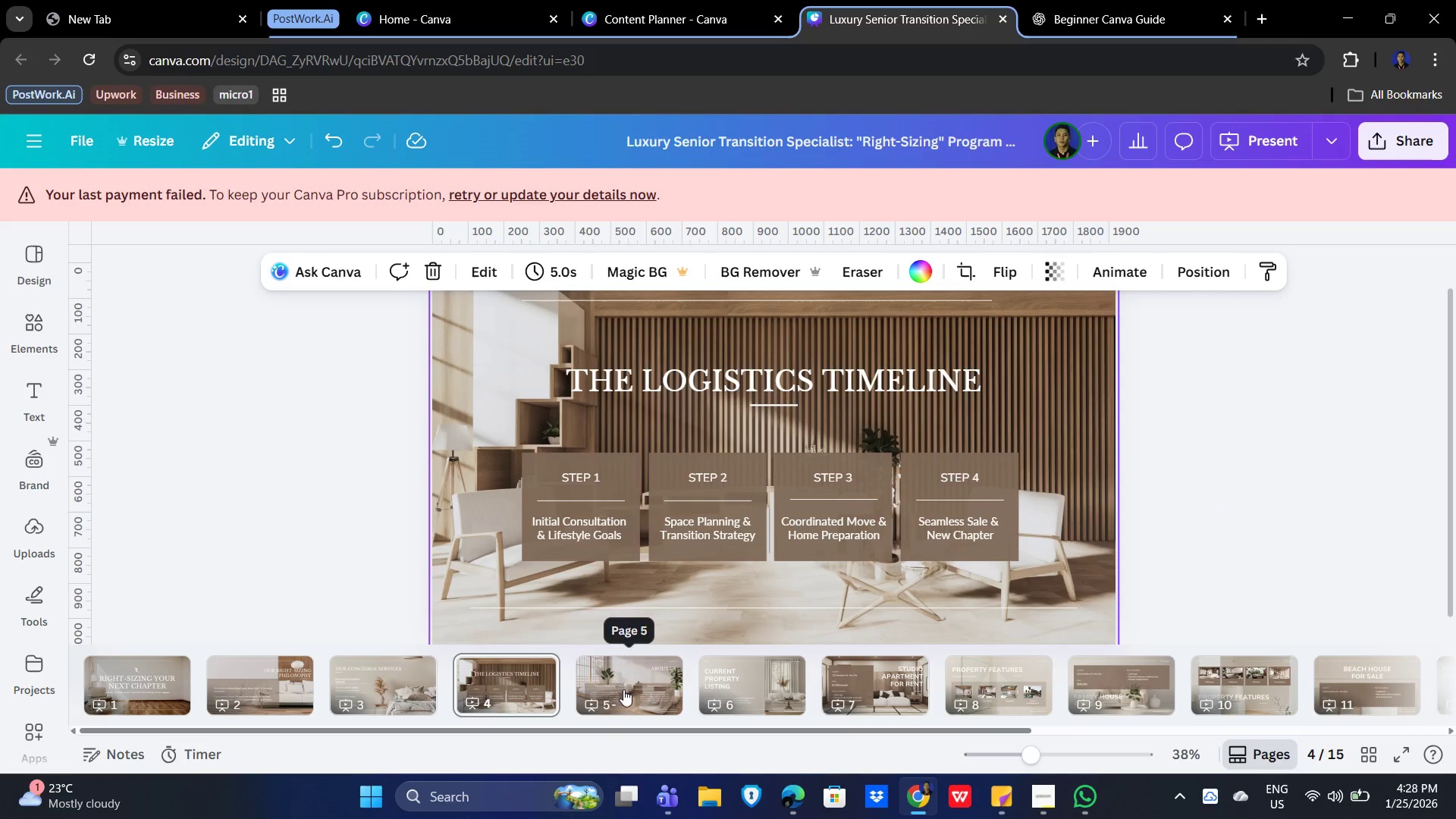 
left_click([1349, 492])
 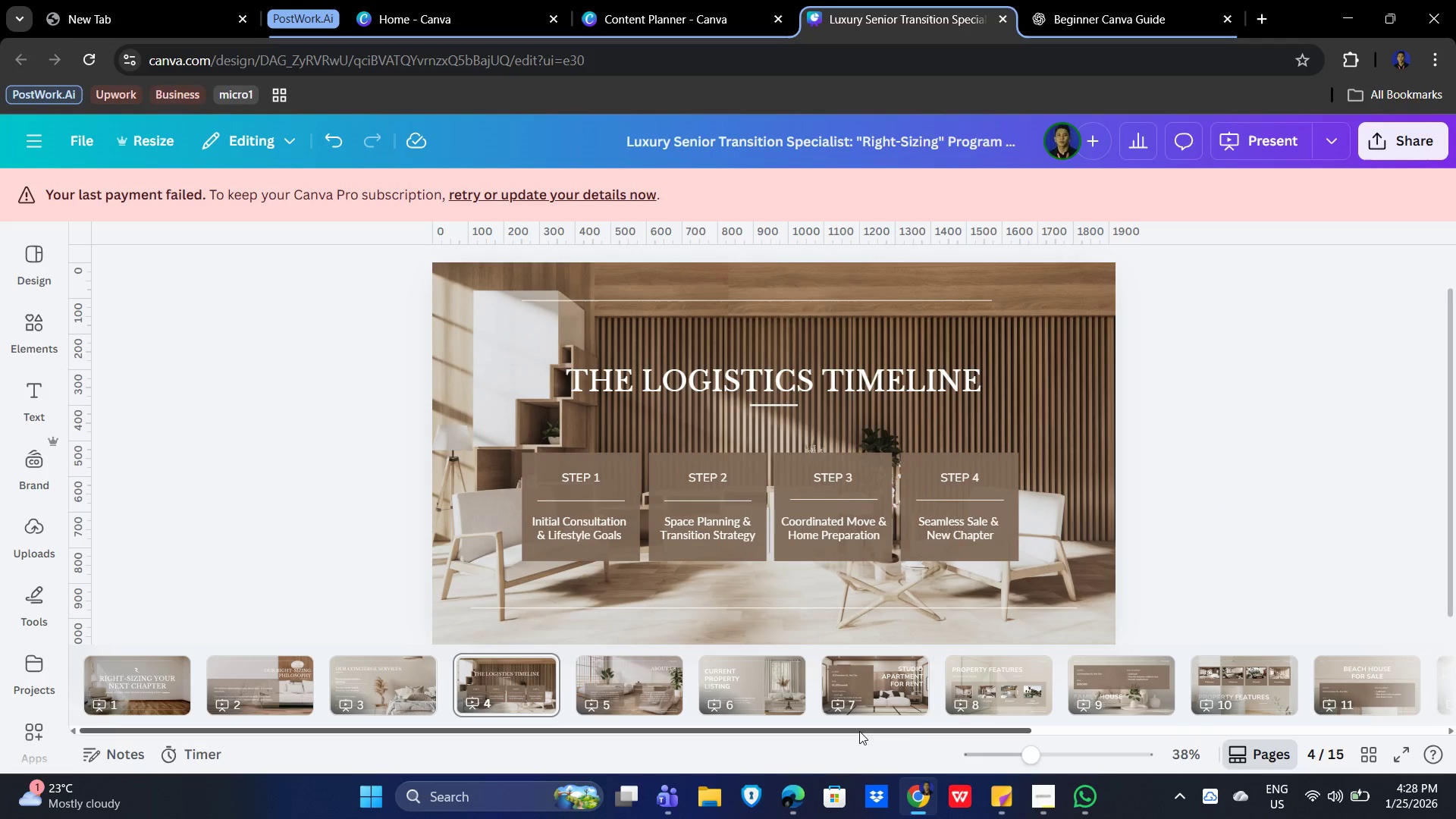 
wait(10.42)
 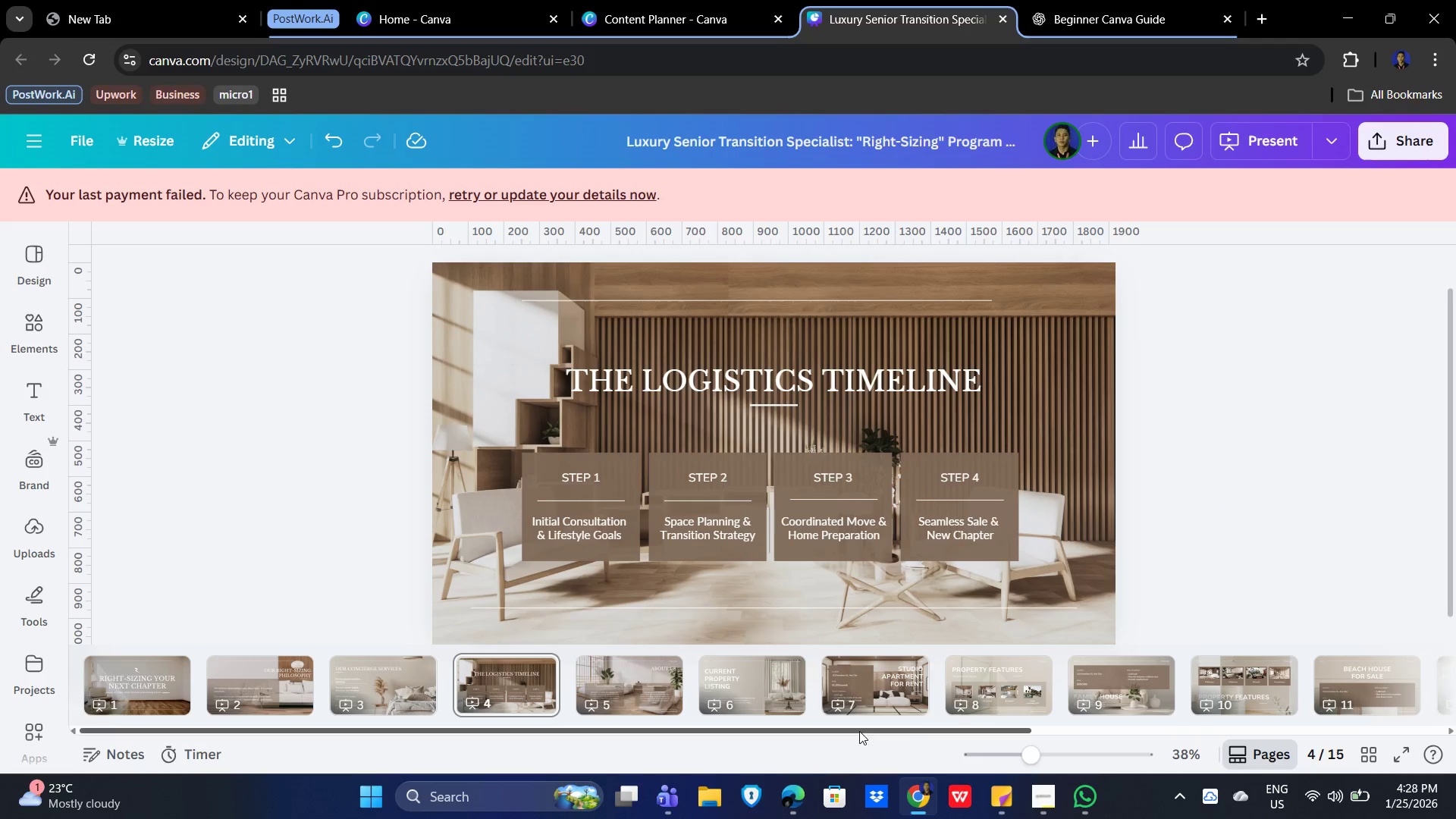 
left_click([635, 691])
 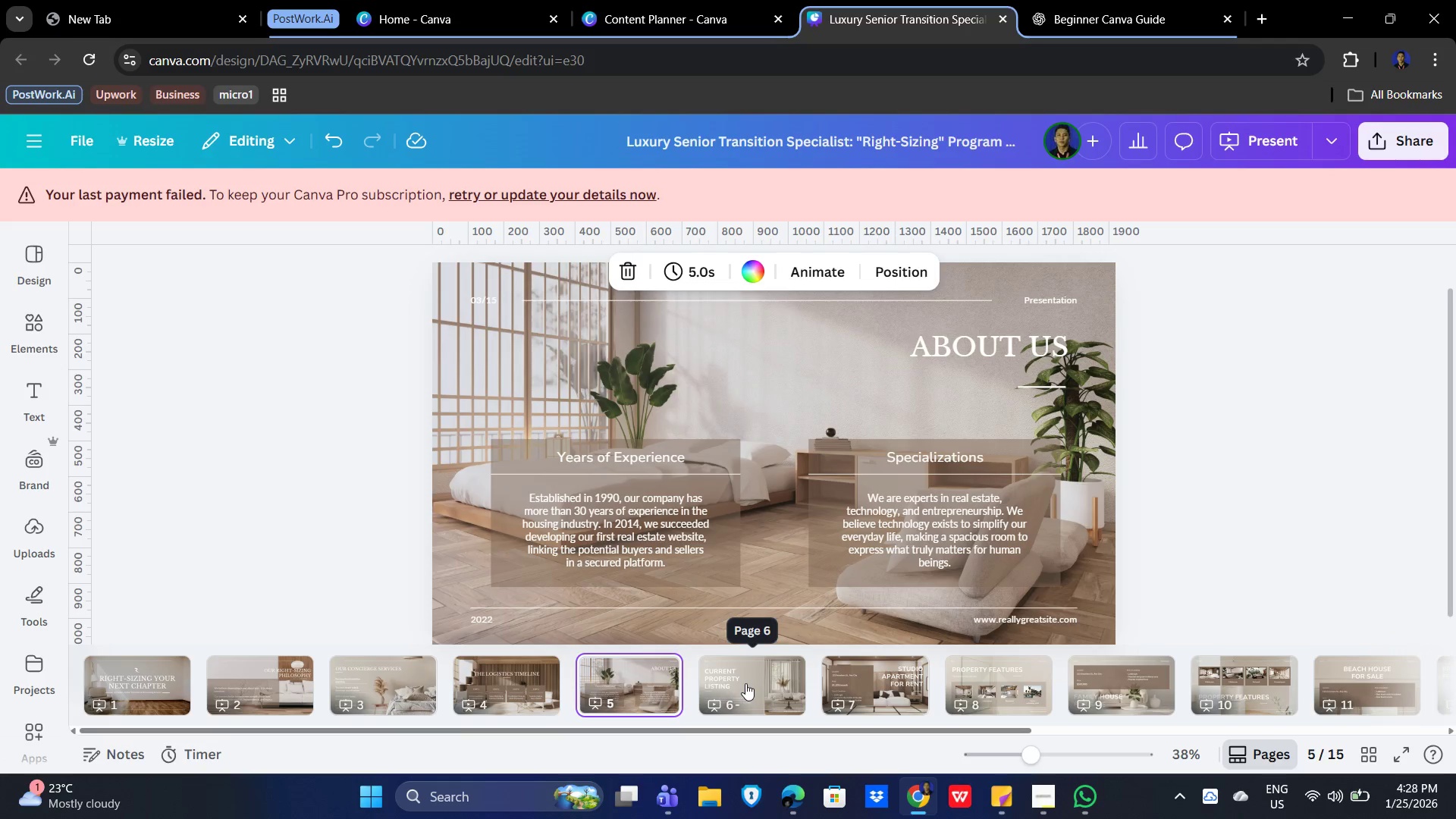 
left_click([745, 683])
 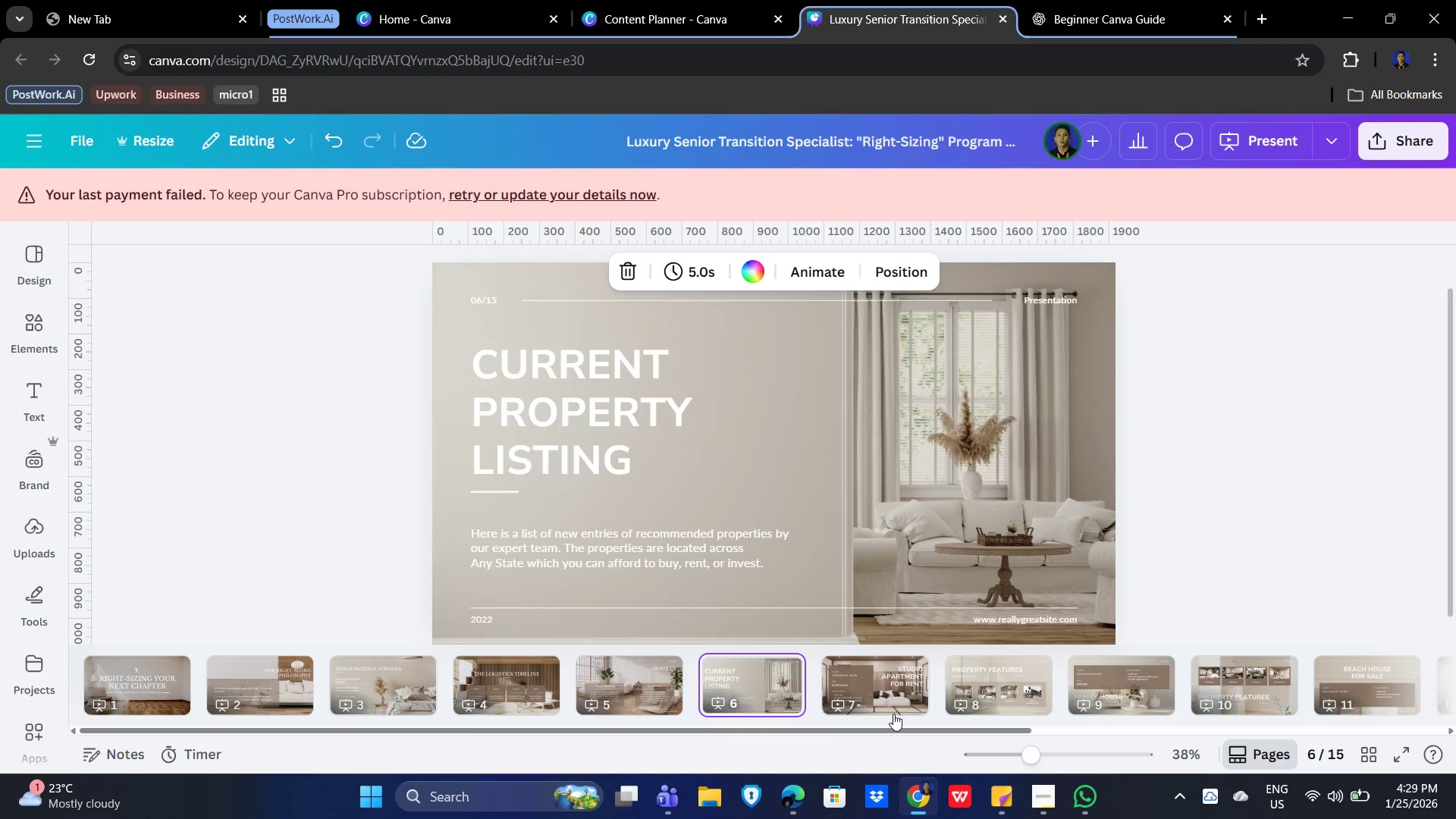 
wait(11.34)
 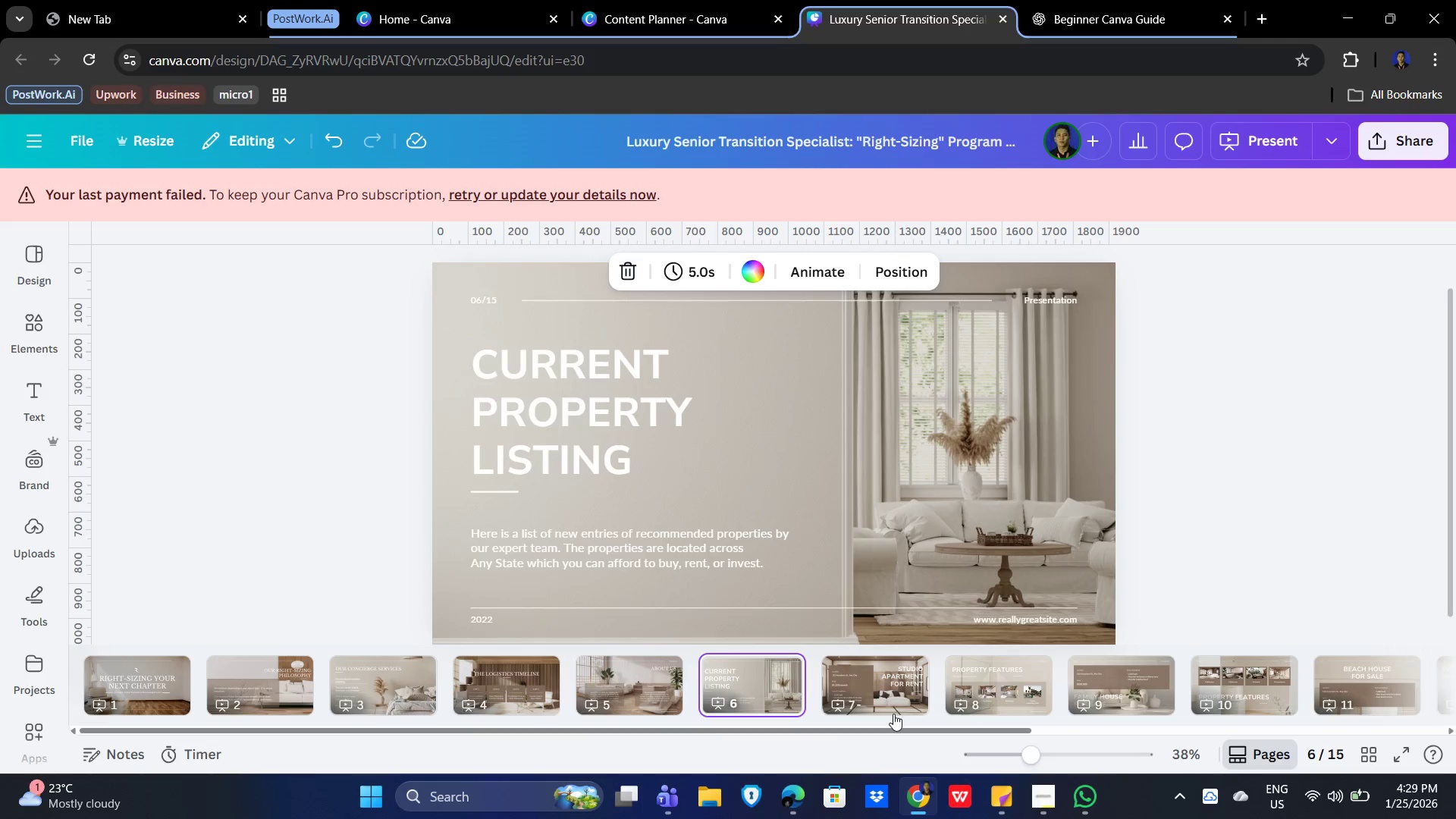 
left_click([996, 688])
 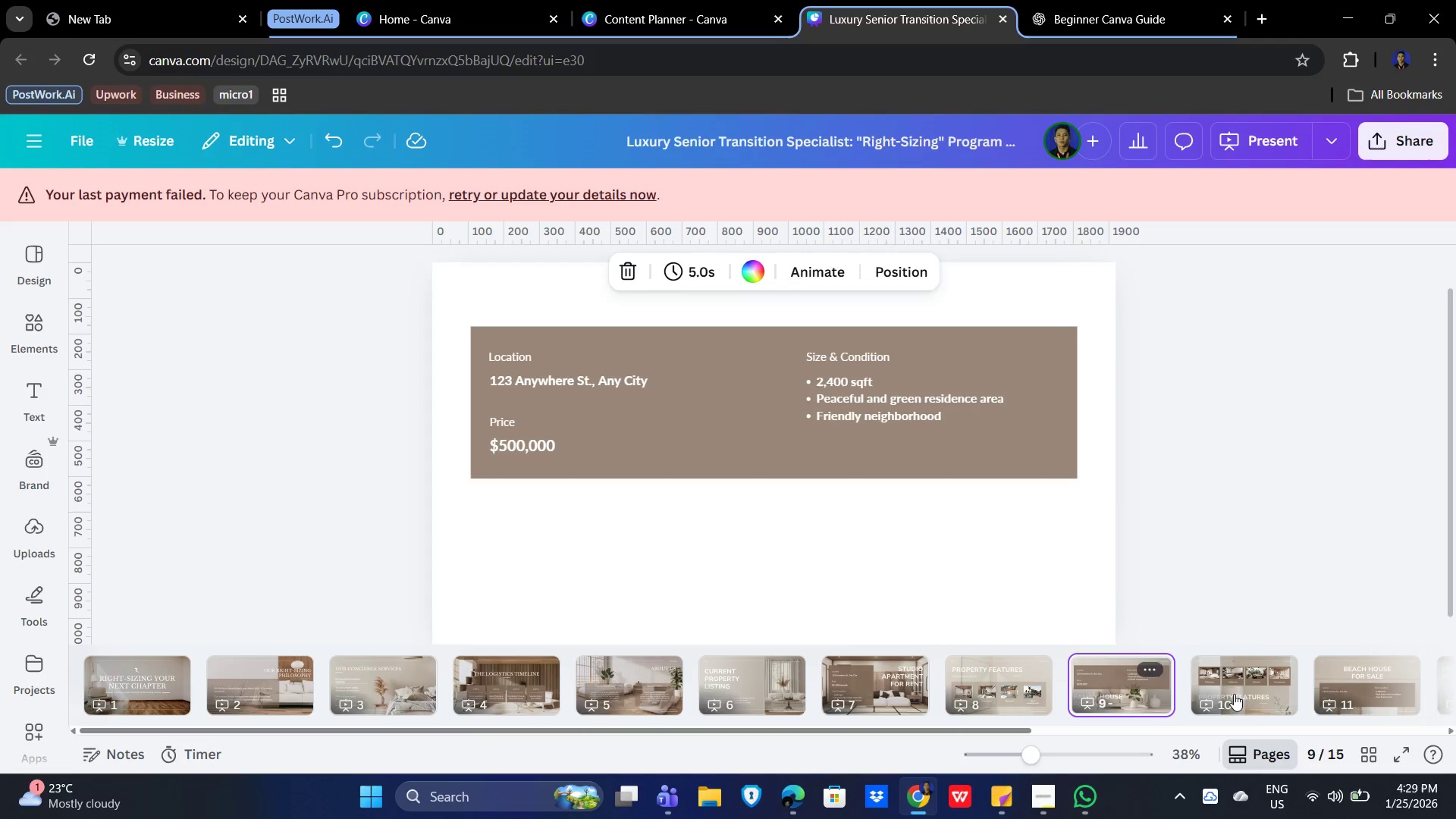 
left_click([1269, 693])
 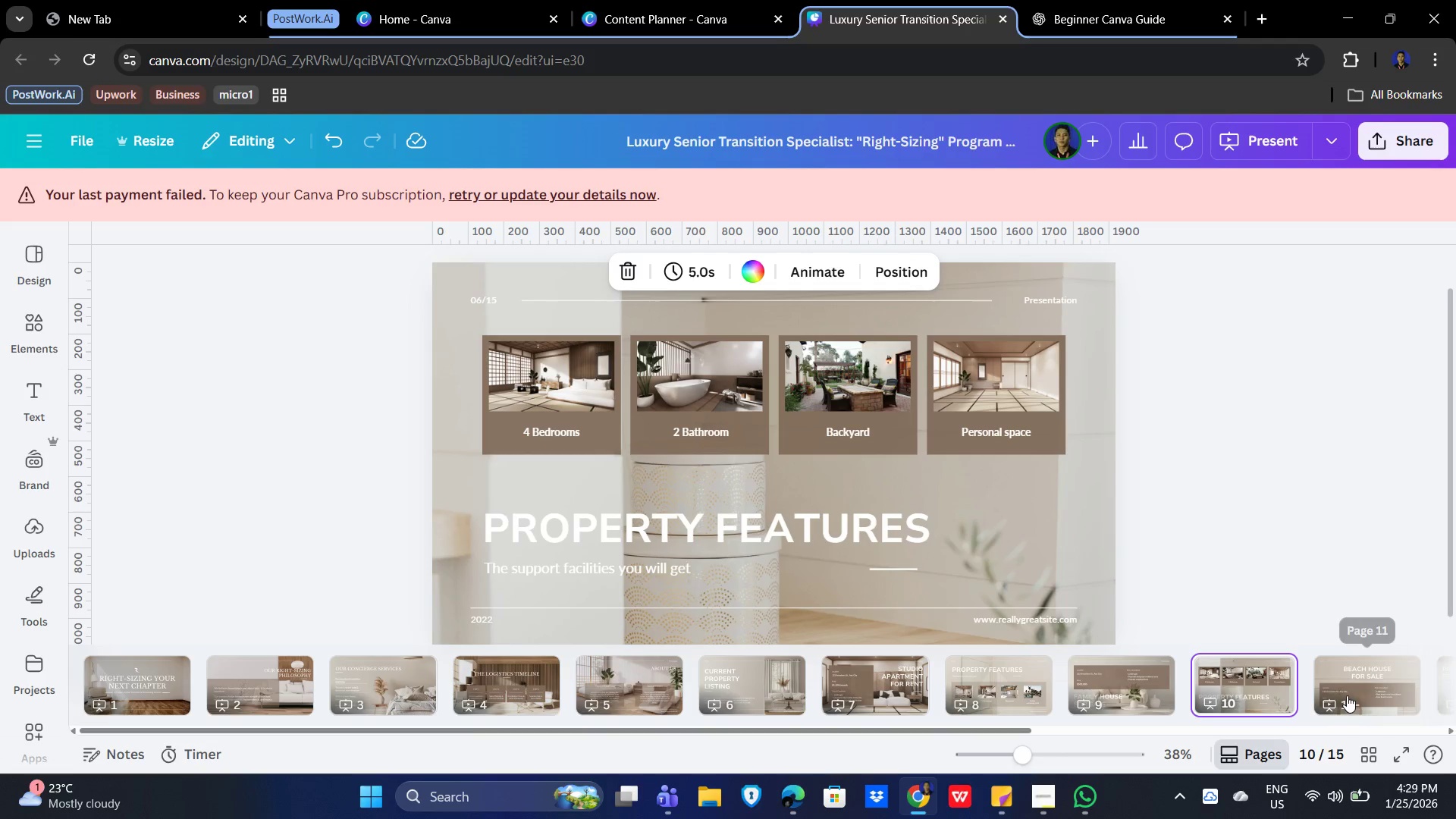 
left_click([1359, 695])
 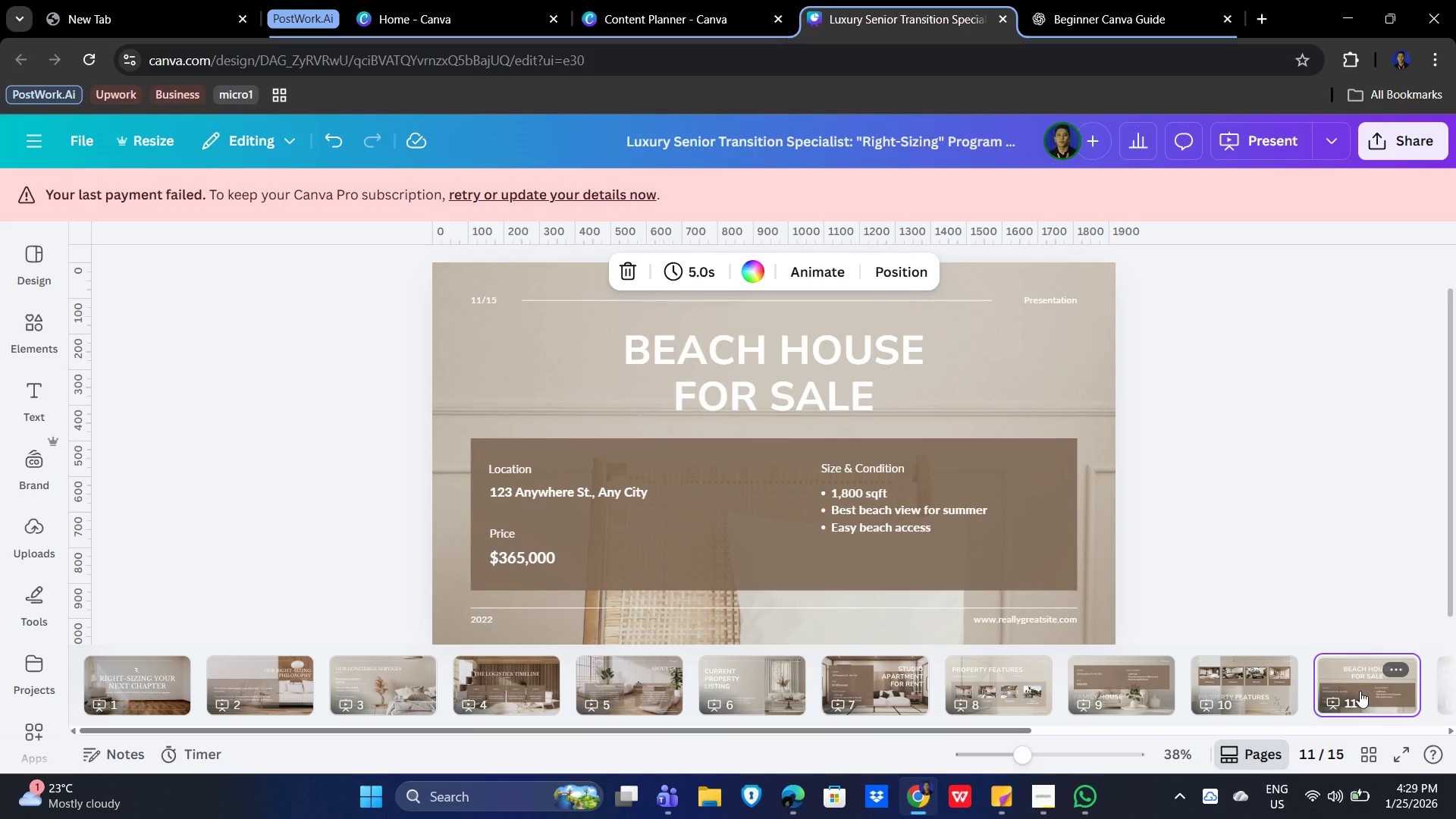 
wait(5.12)
 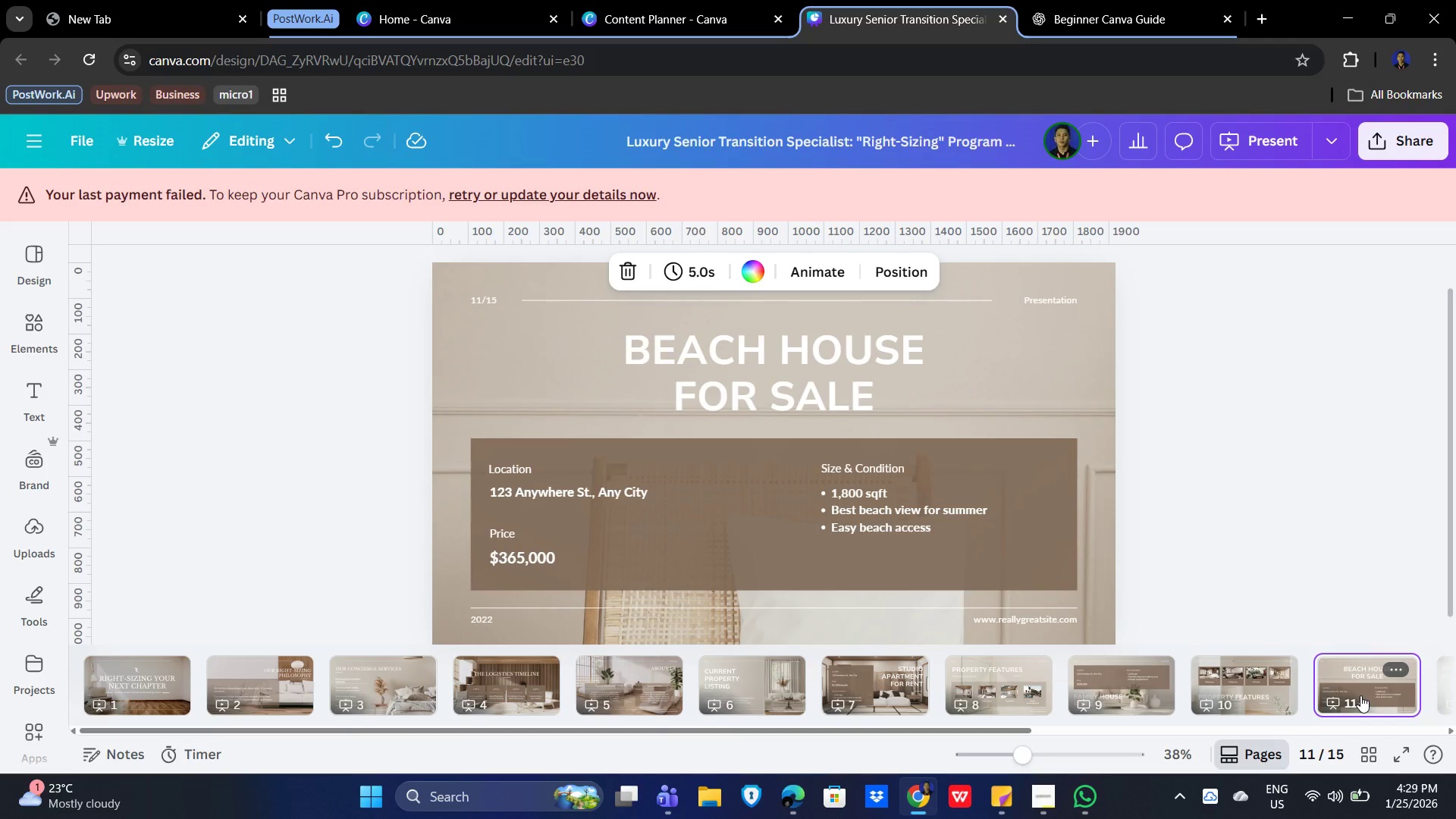 
left_click([782, 388])
 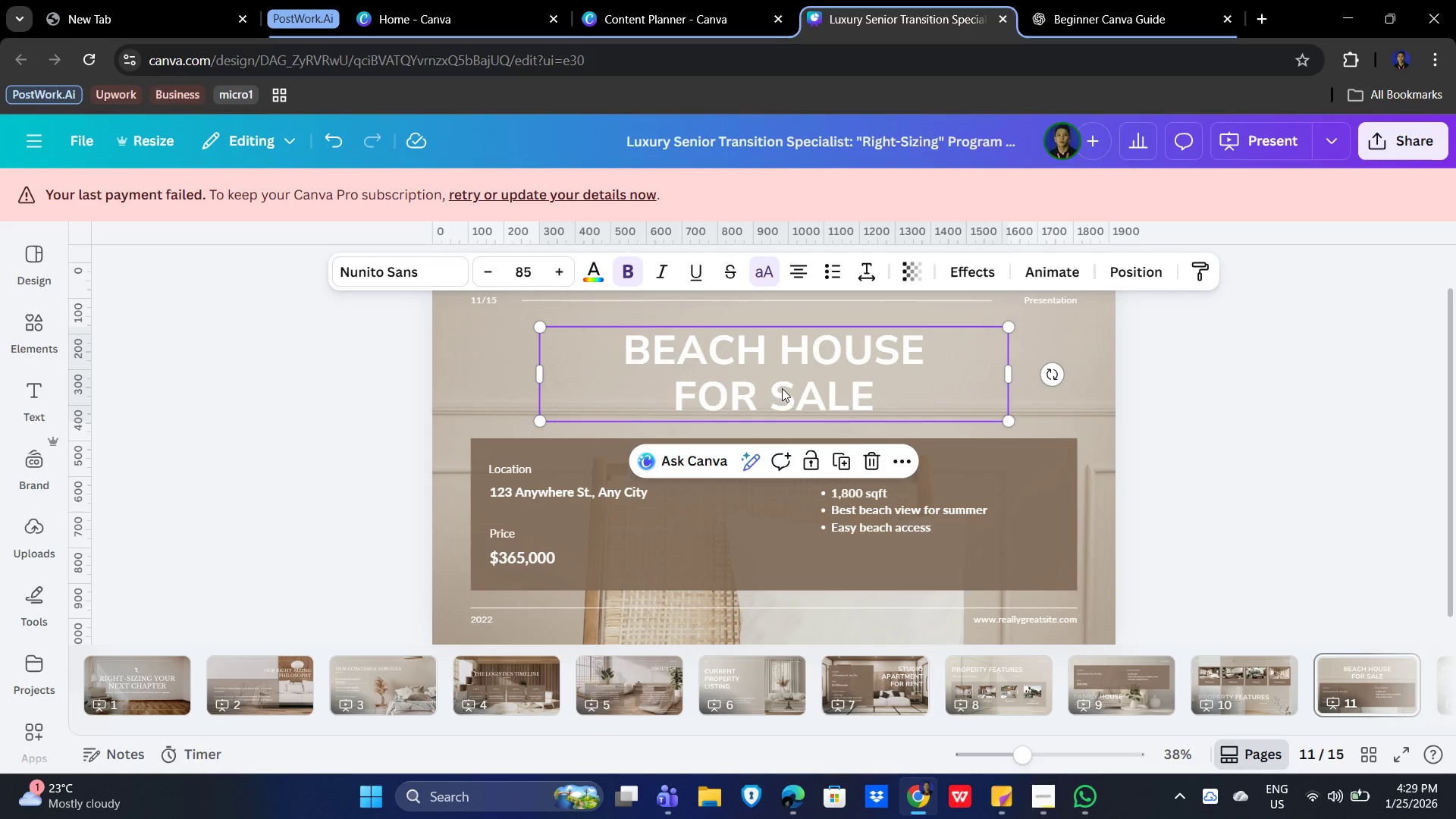 
left_click([782, 388])
 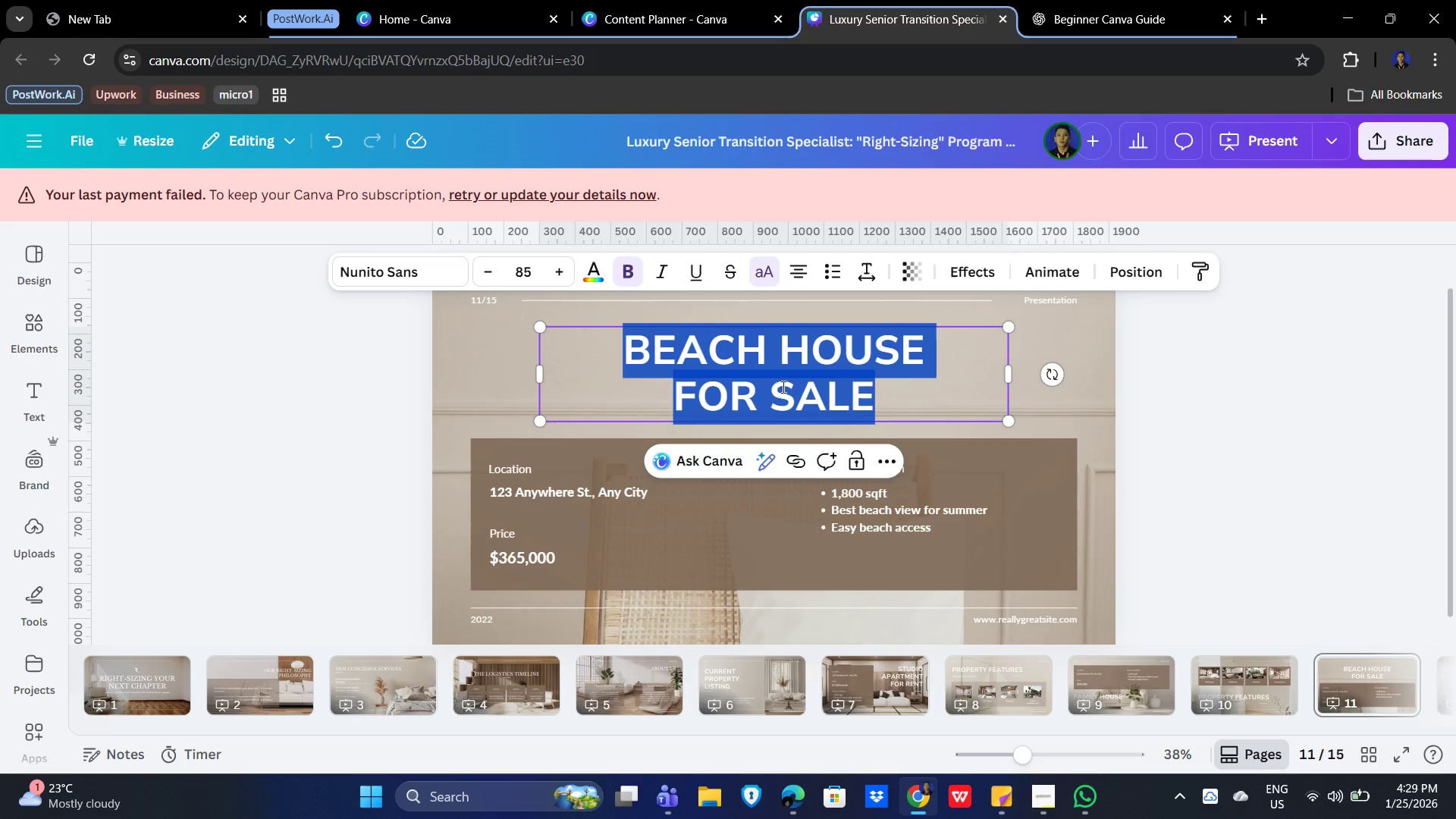 
wait(8.61)
 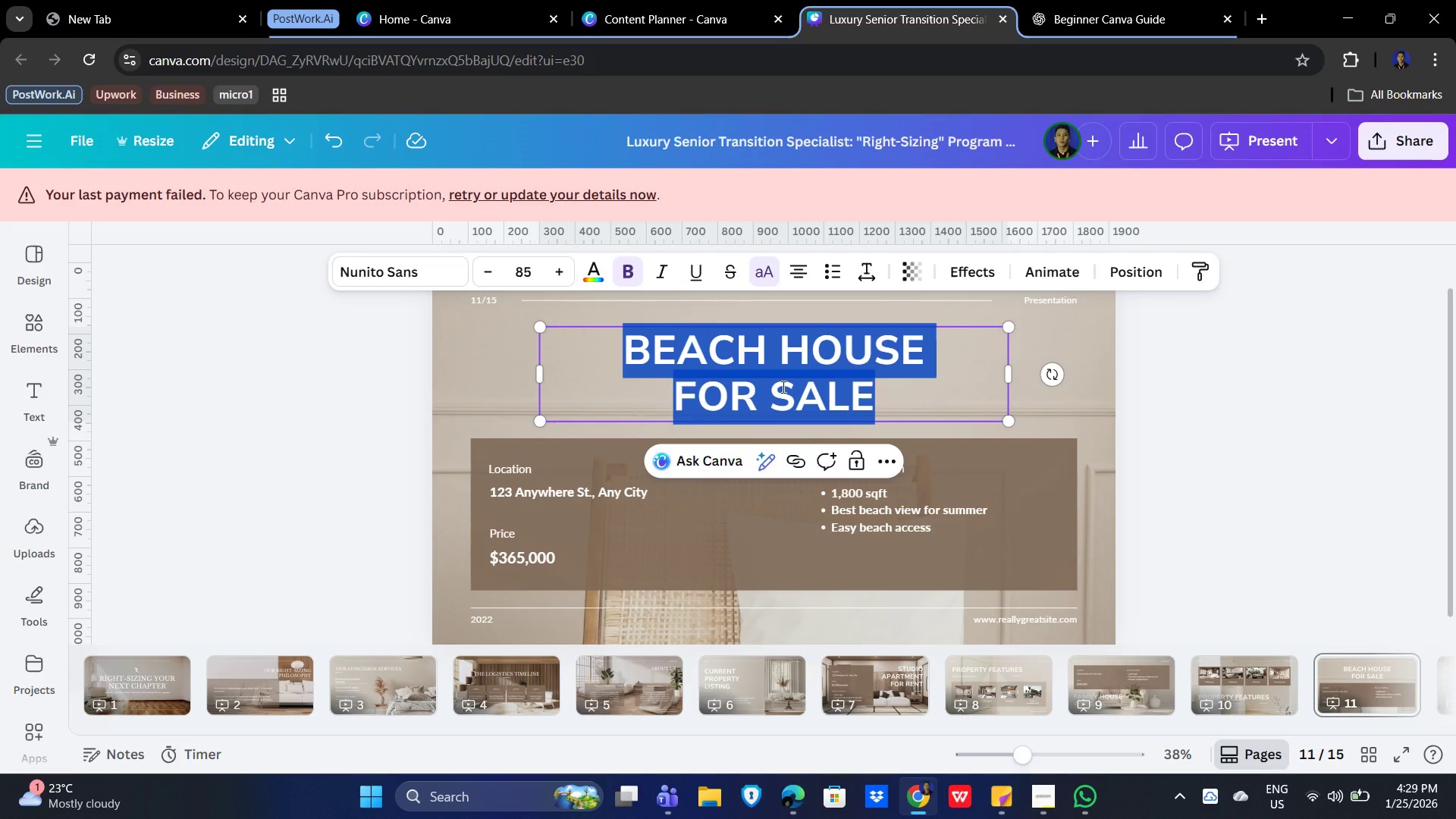 
left_click_drag(start_coordinate=[667, 732], to_coordinate=[615, 720])
 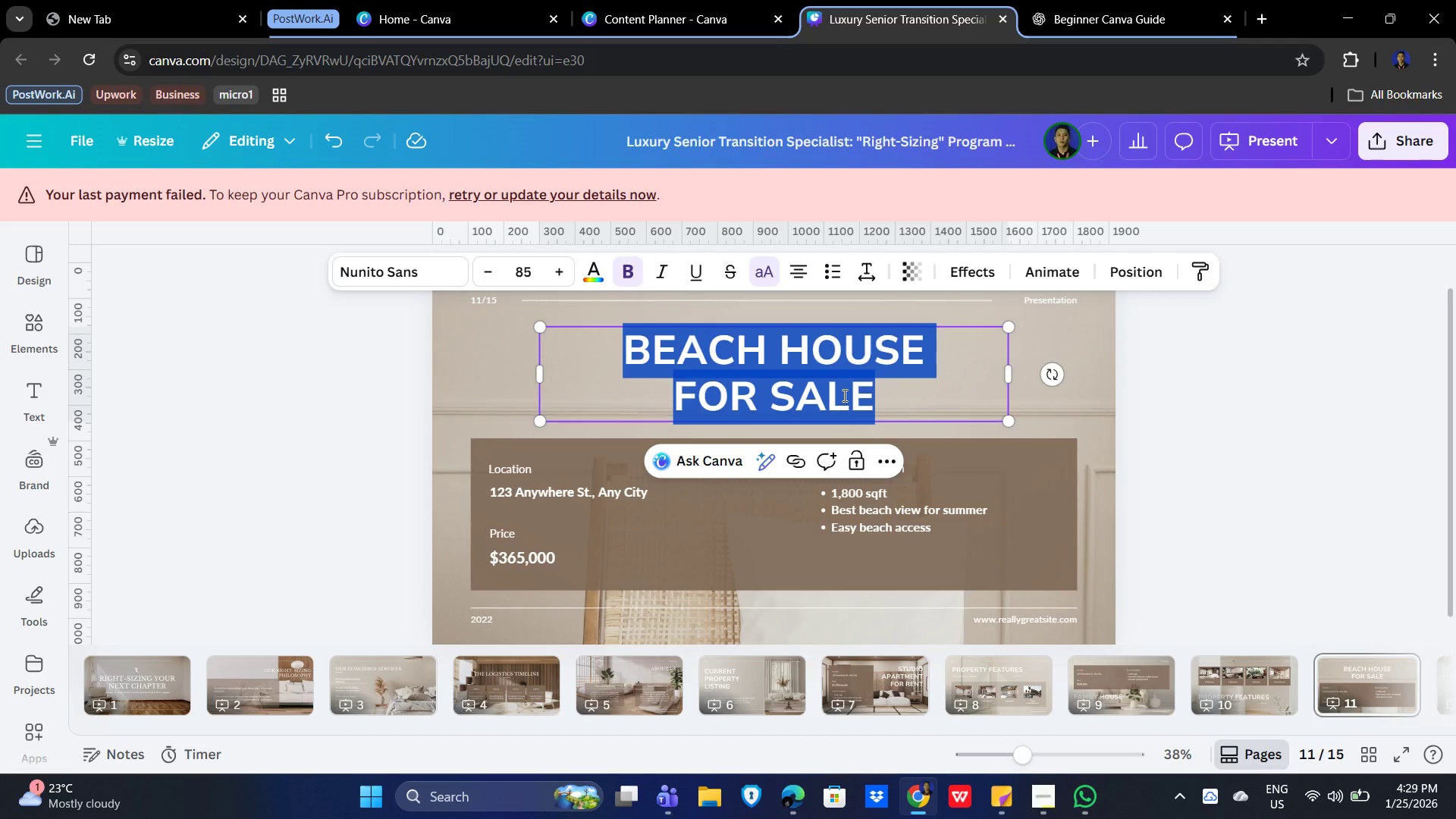 
type(Finan)
 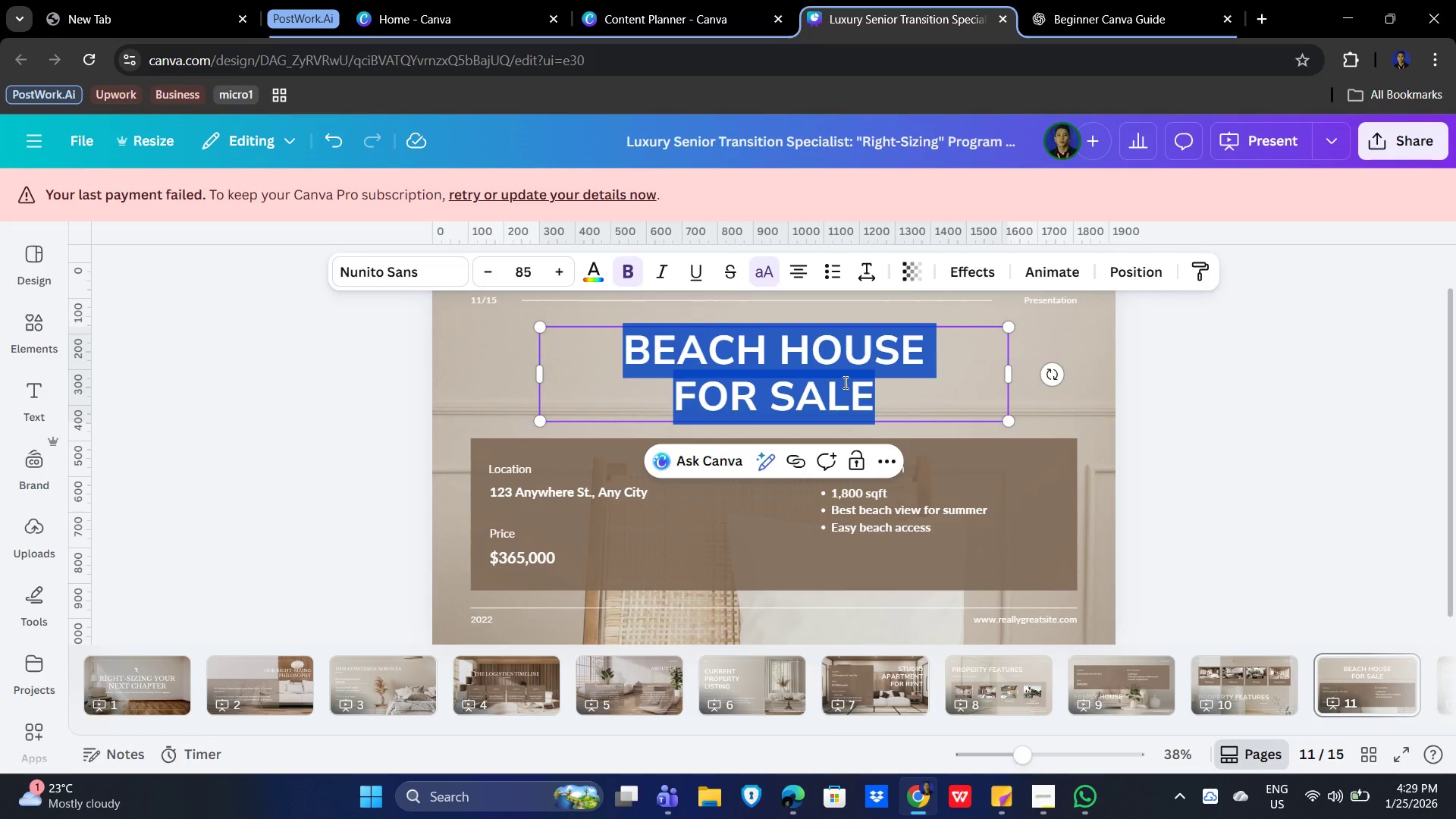 
left_click([841, 381])
 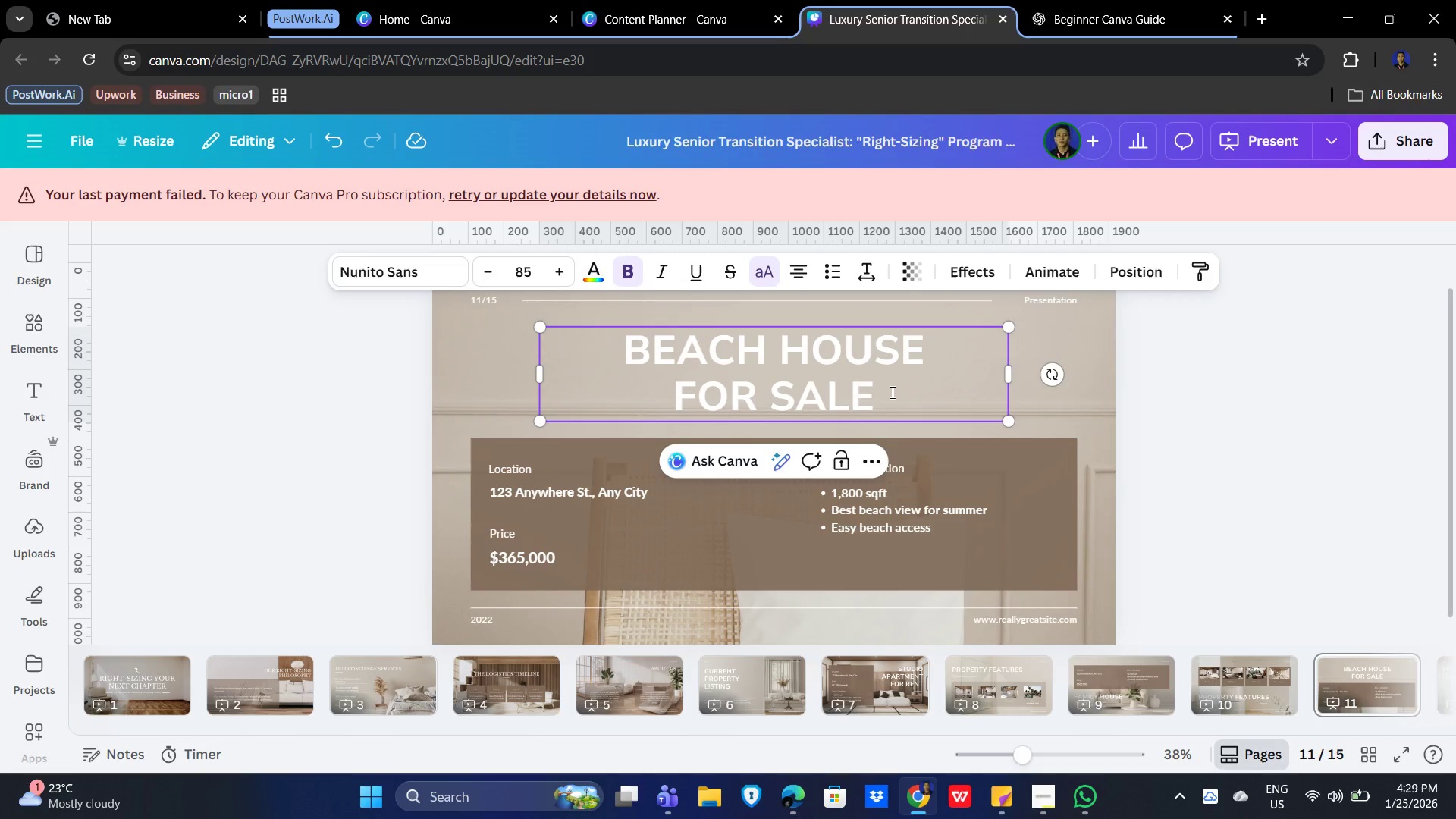 
left_click_drag(start_coordinate=[892, 391], to_coordinate=[618, 349])
 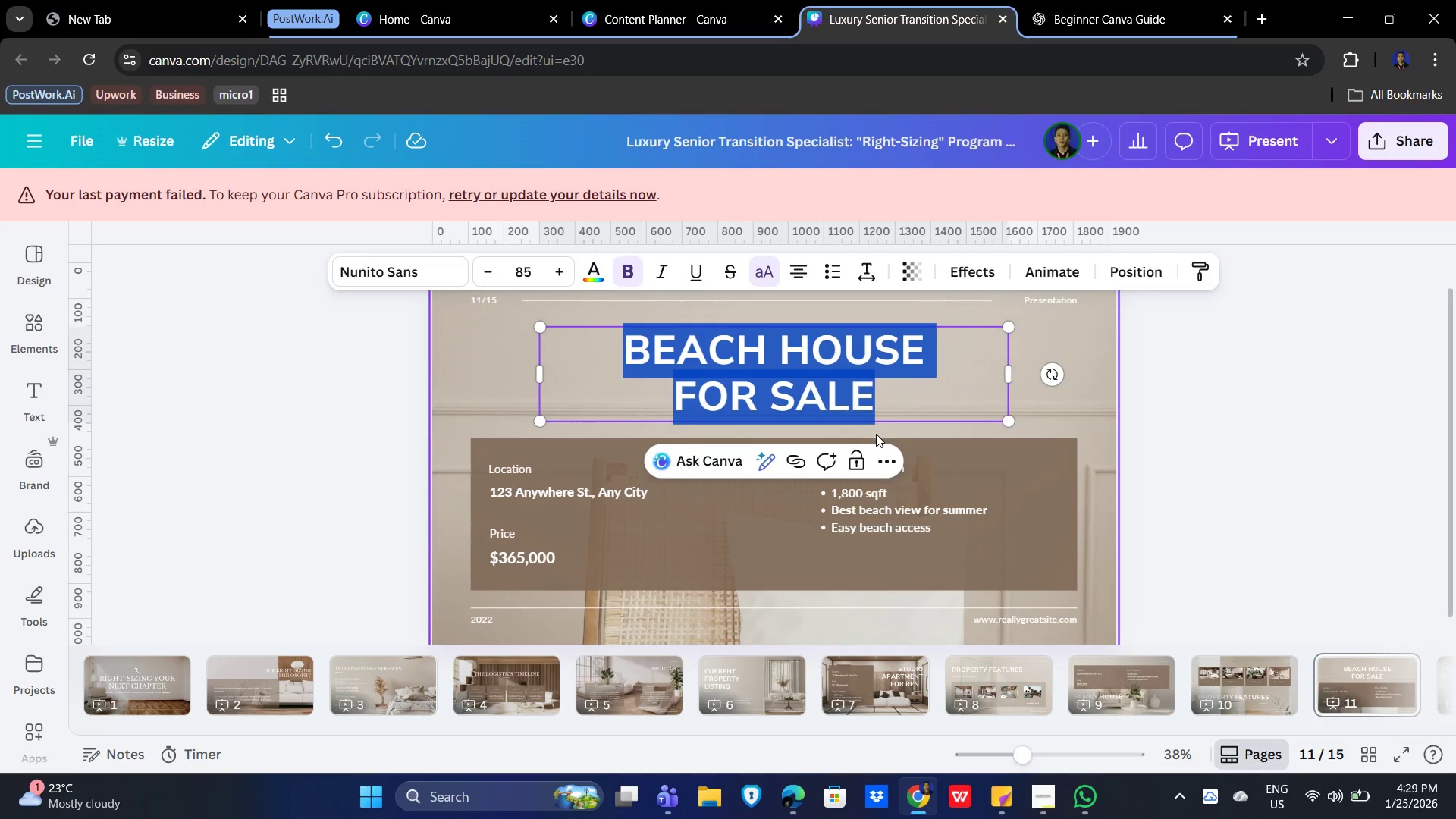 
type(Fii)
key(Backspace)
type(nancial Peace of Mind)
 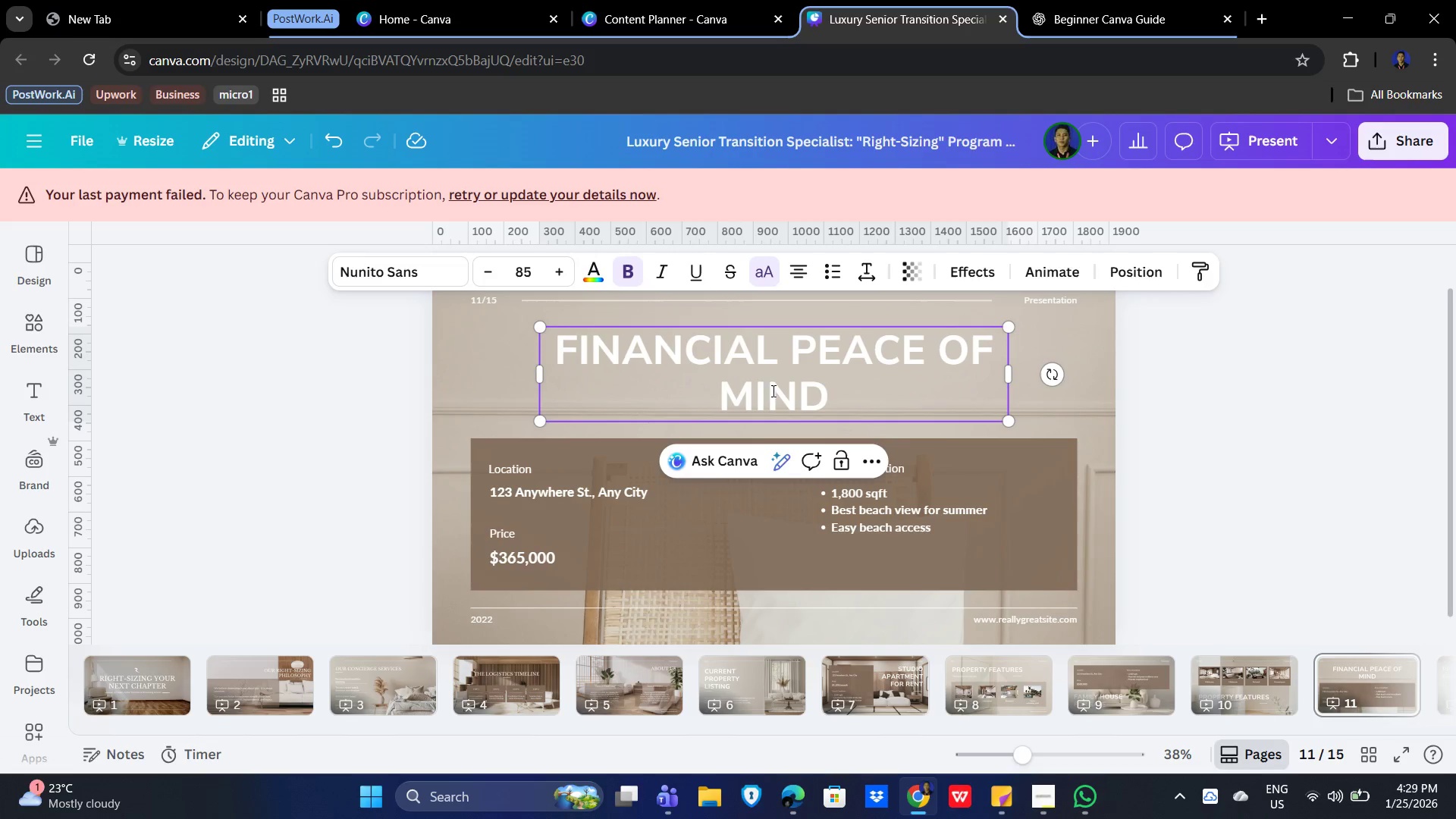 
left_click([805, 387])
 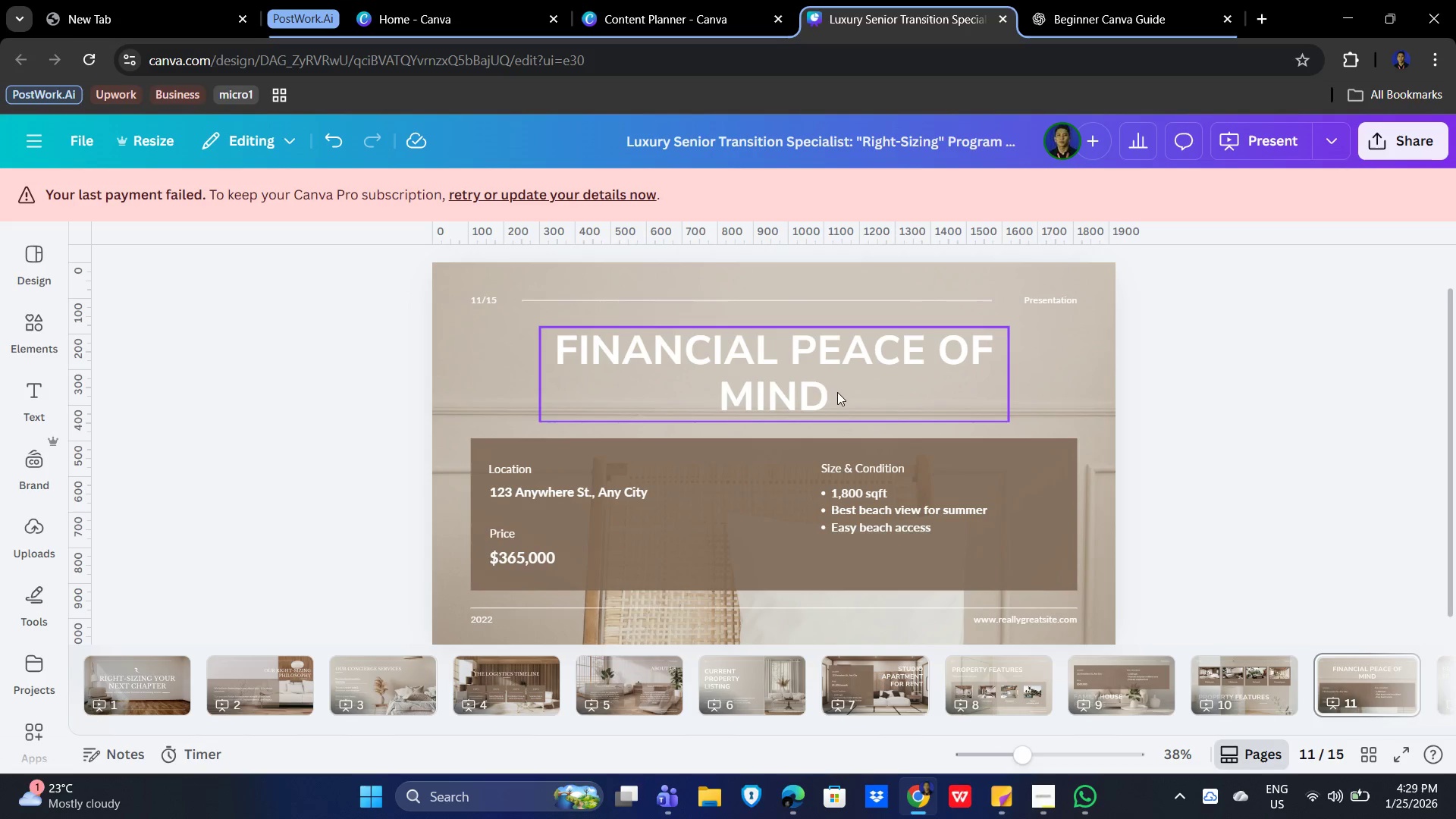 
left_click([783, 368])
 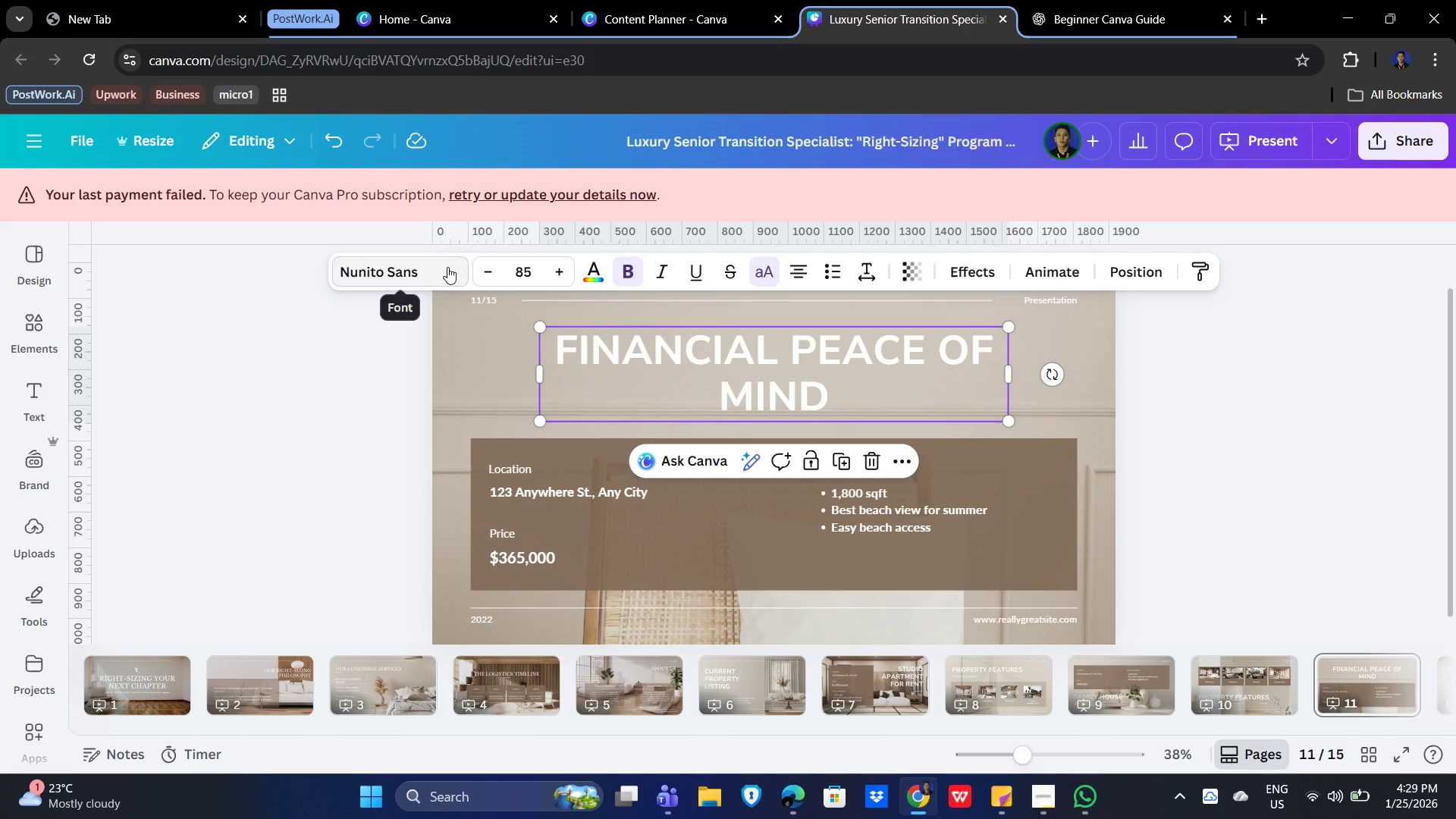 
left_click([441, 266])
 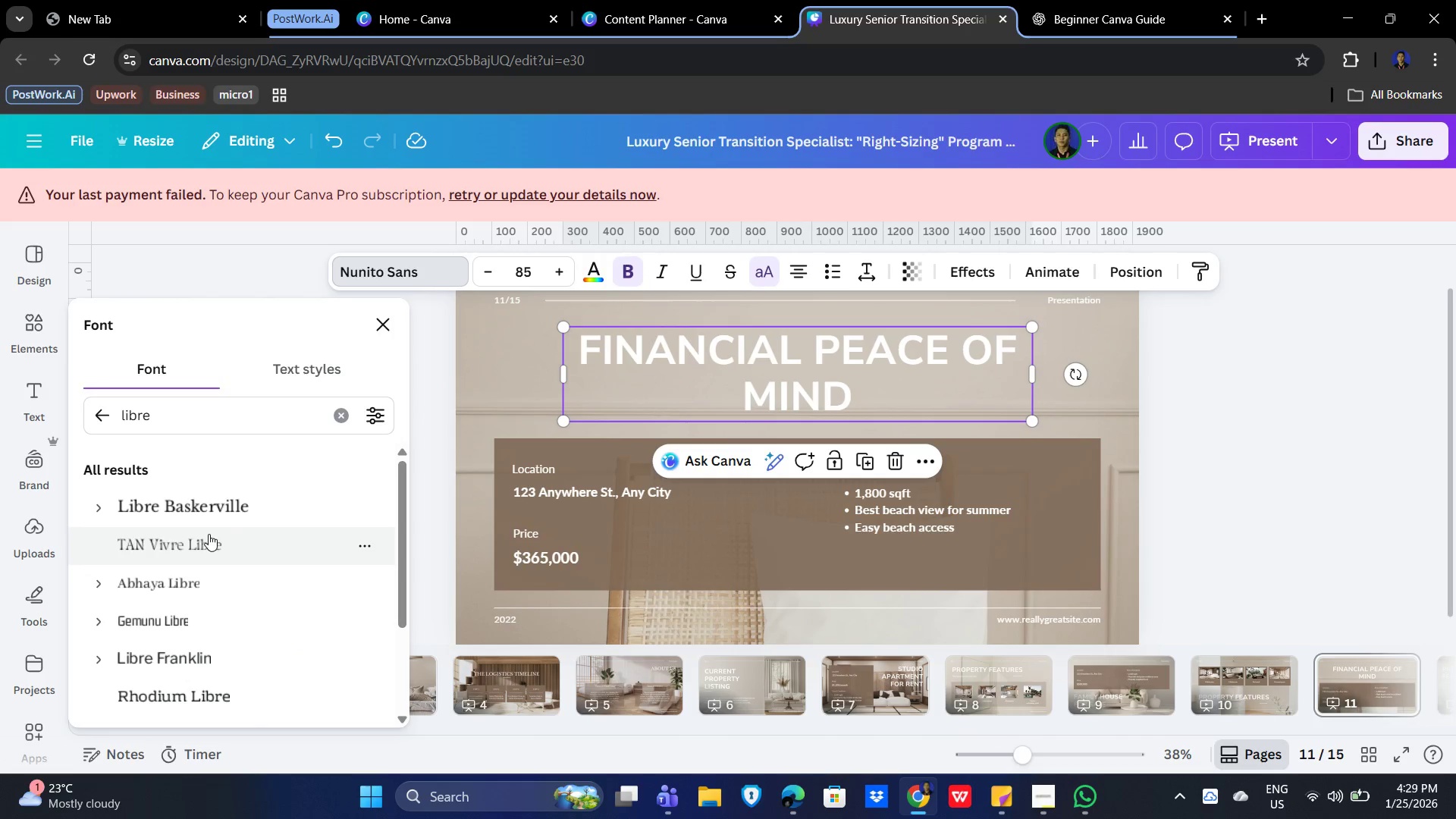 
left_click([215, 498])
 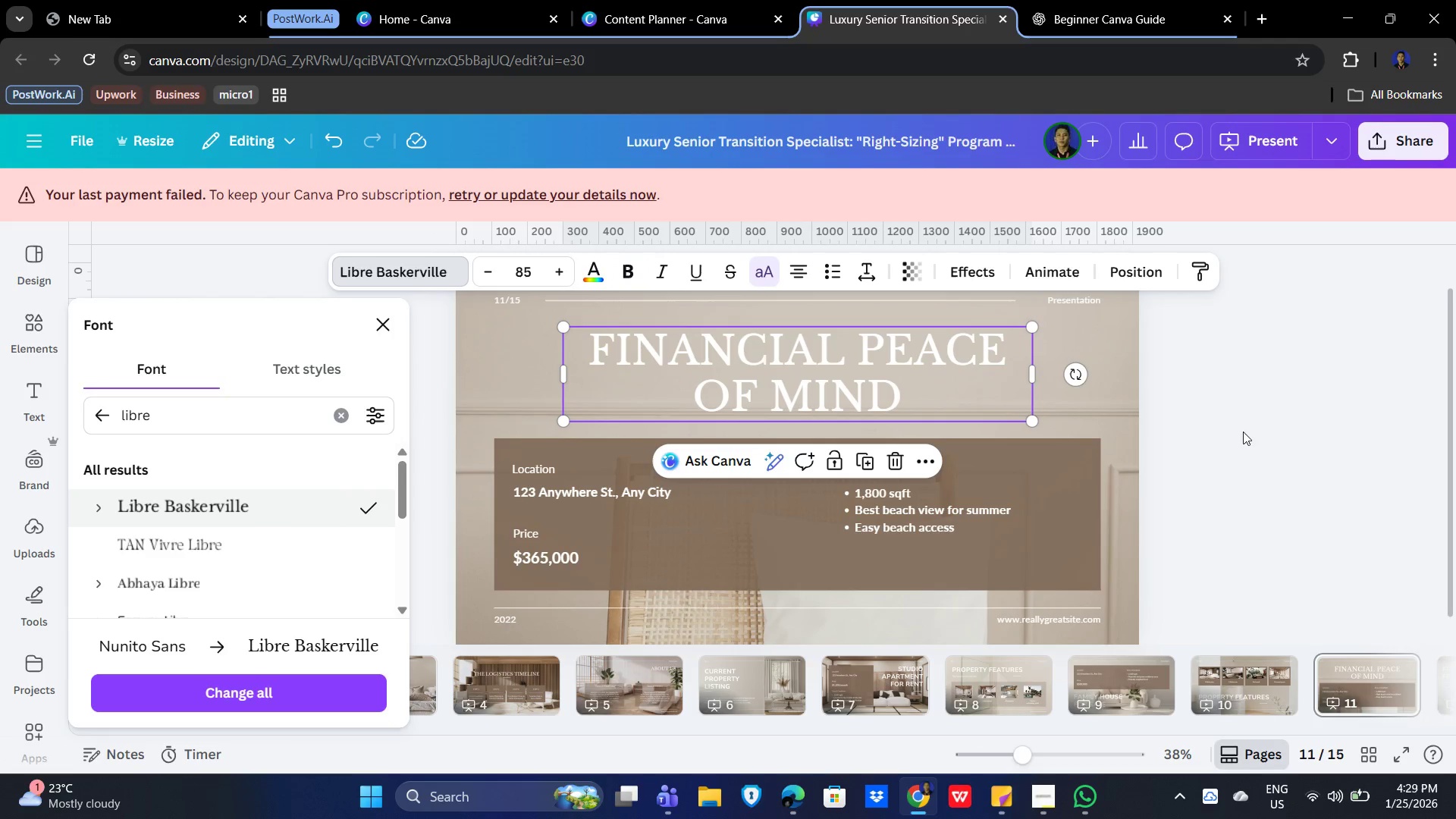 
left_click([1260, 422])
 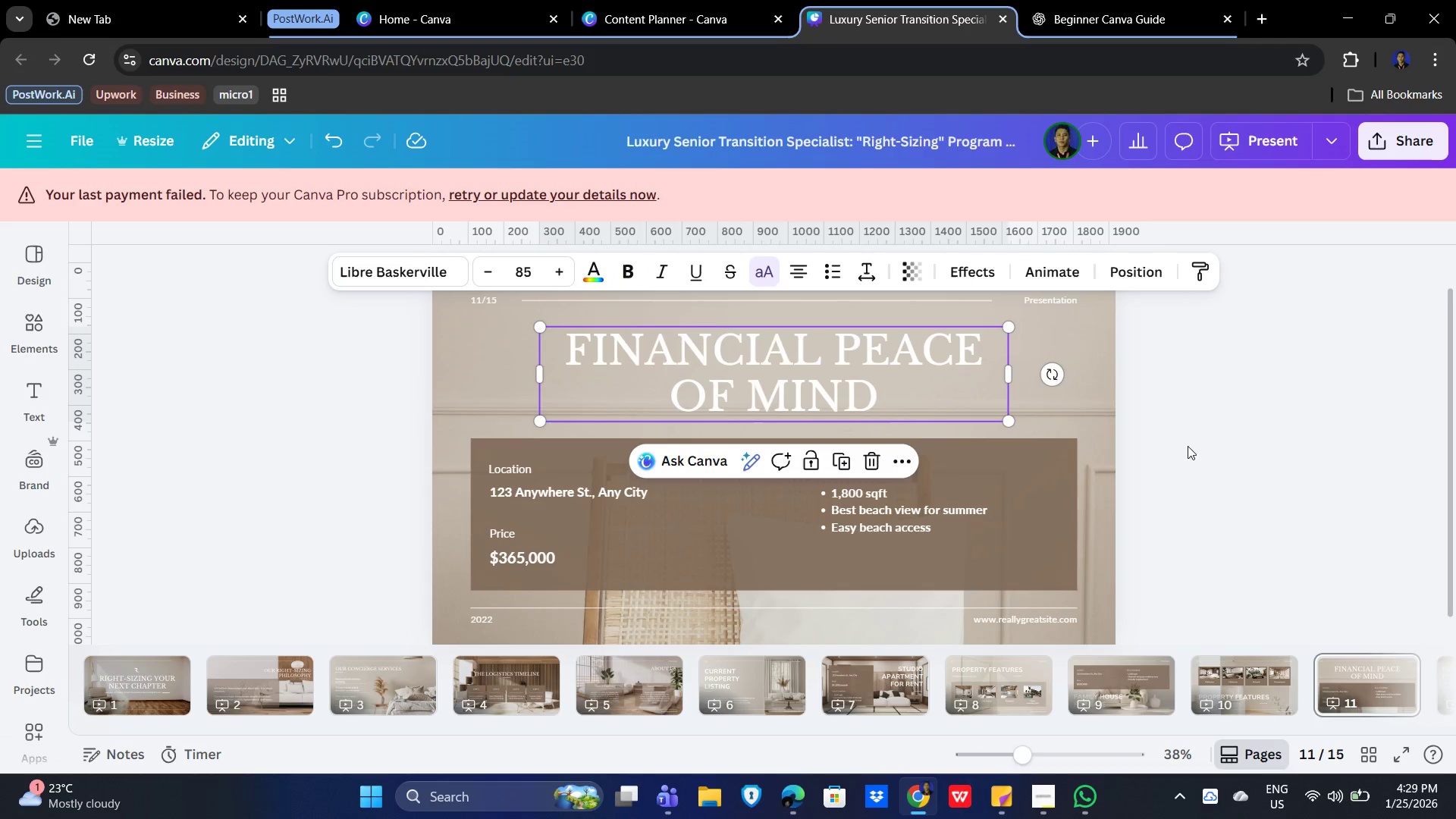 
left_click([1274, 447])
 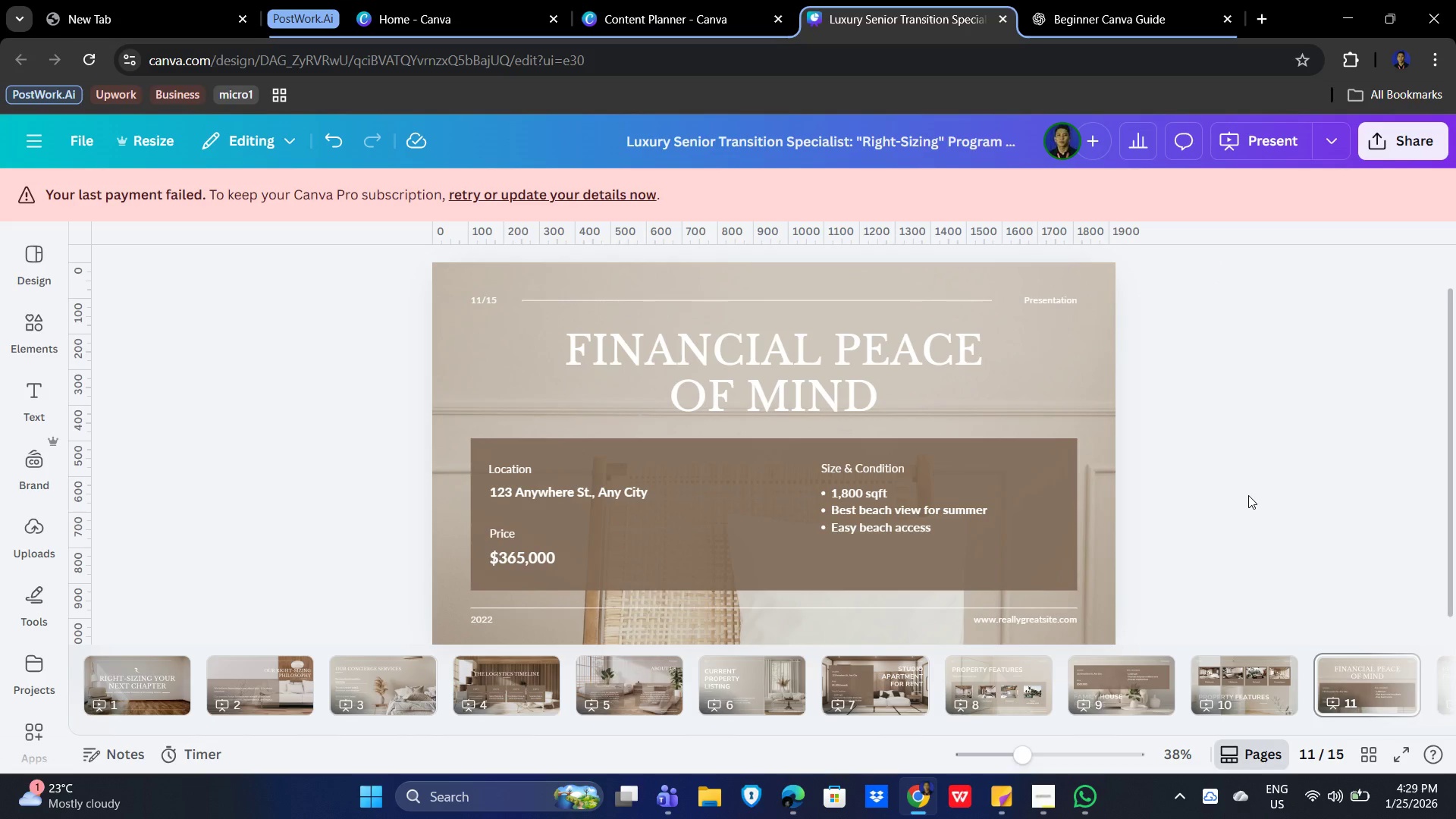 
wait(5.56)
 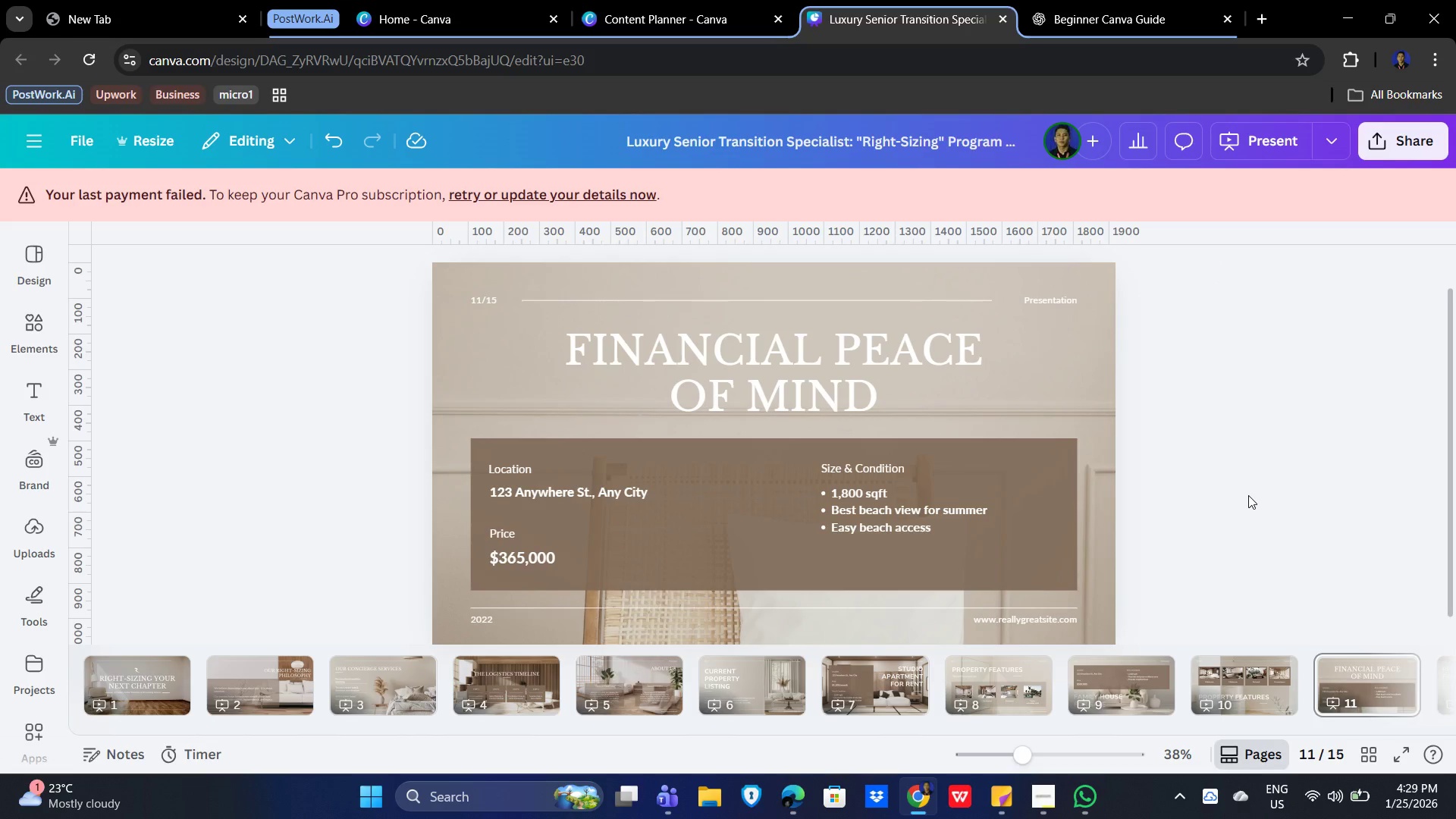 
left_click([1051, 302])
 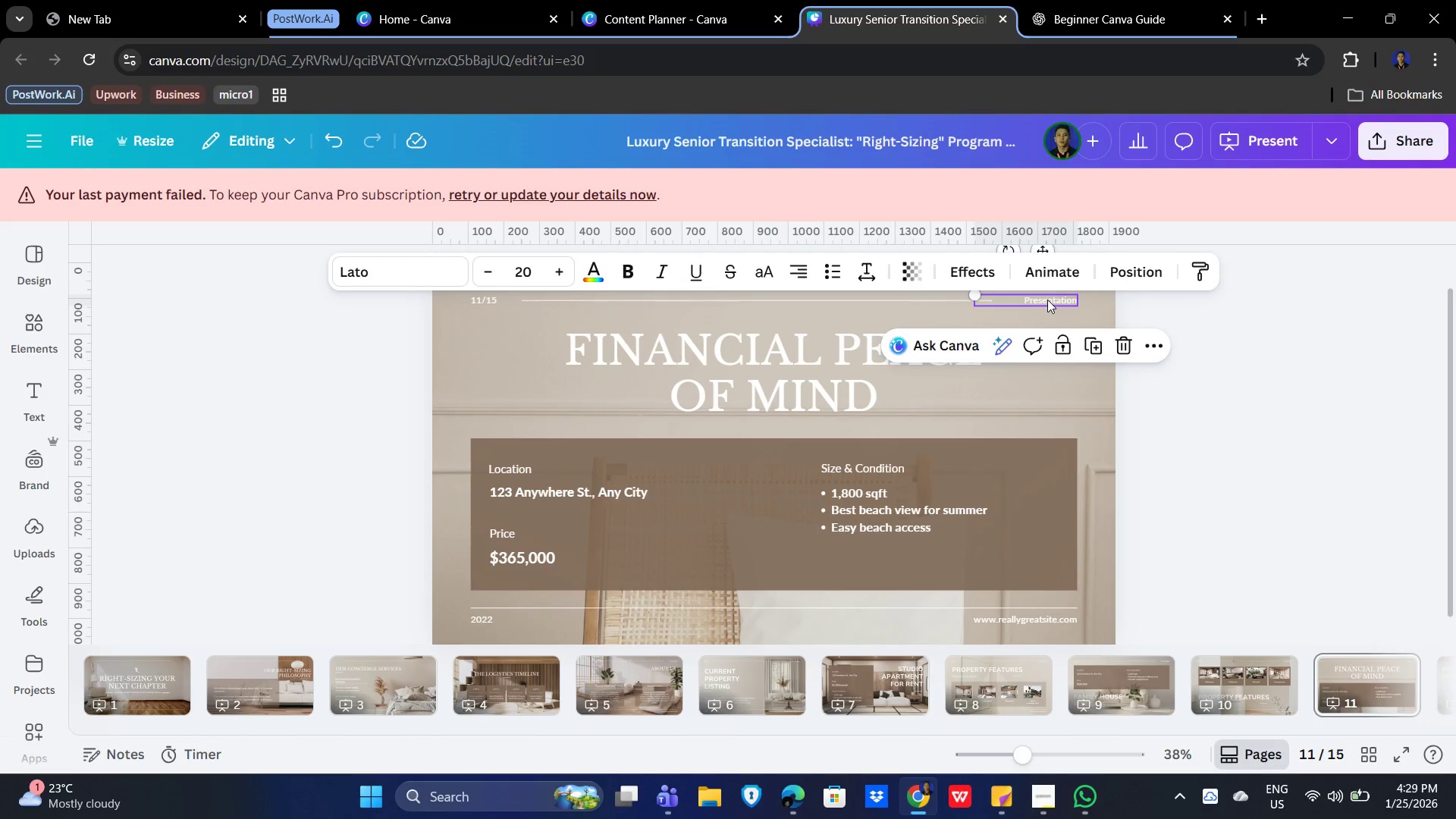 
key(Delete)
 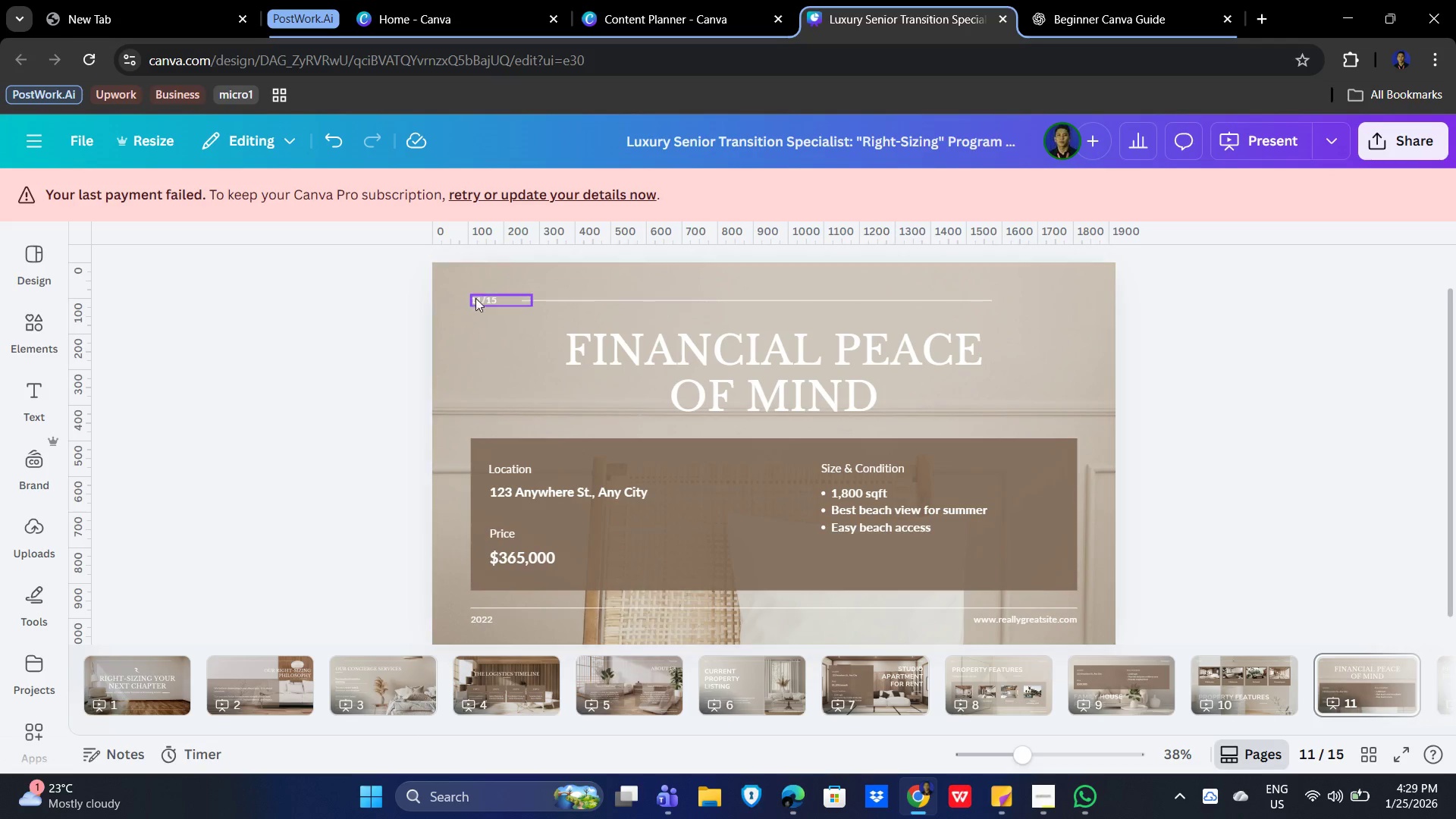 
left_click([483, 302])
 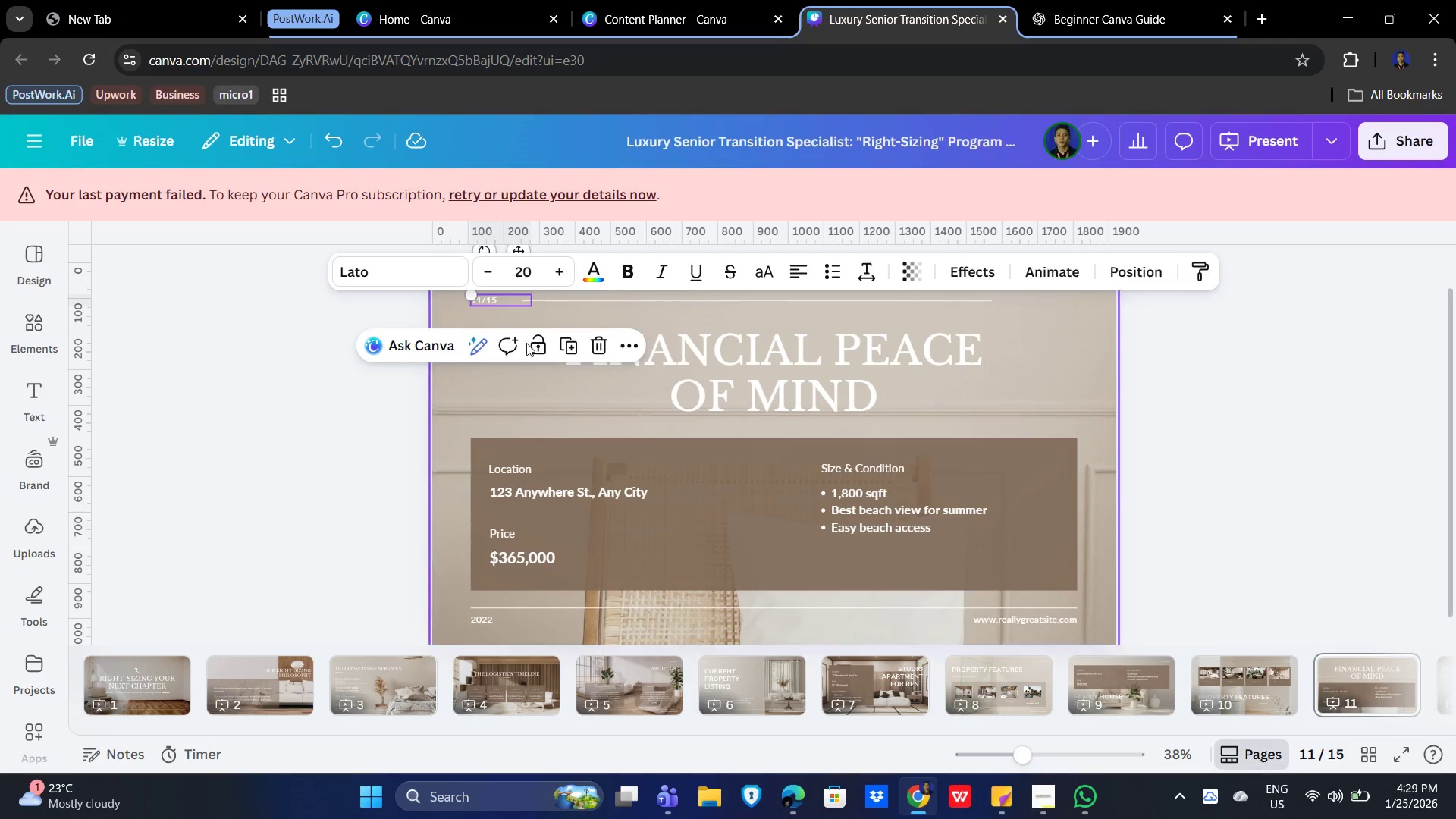 
key(Delete)
 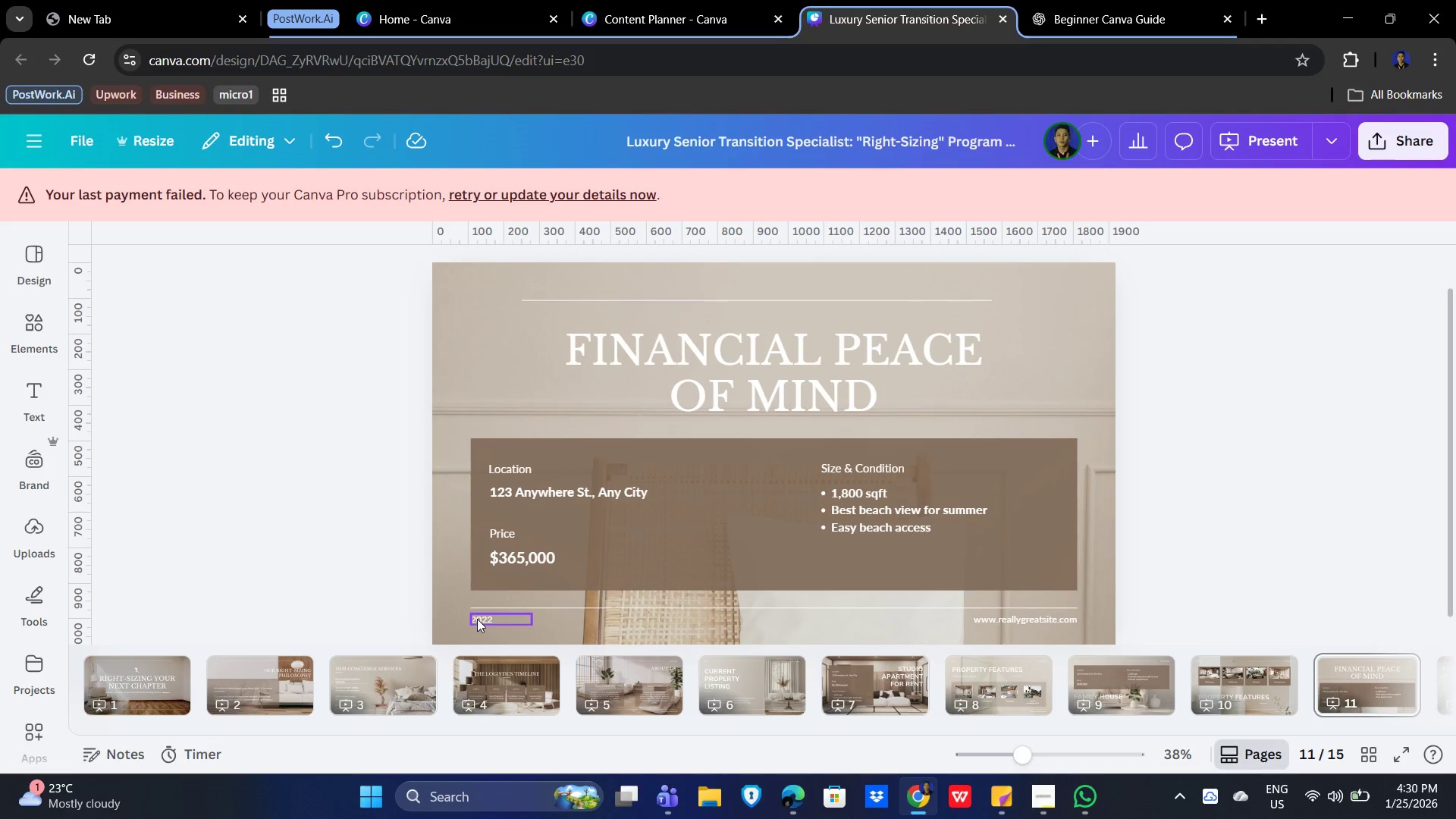 
left_click([477, 619])
 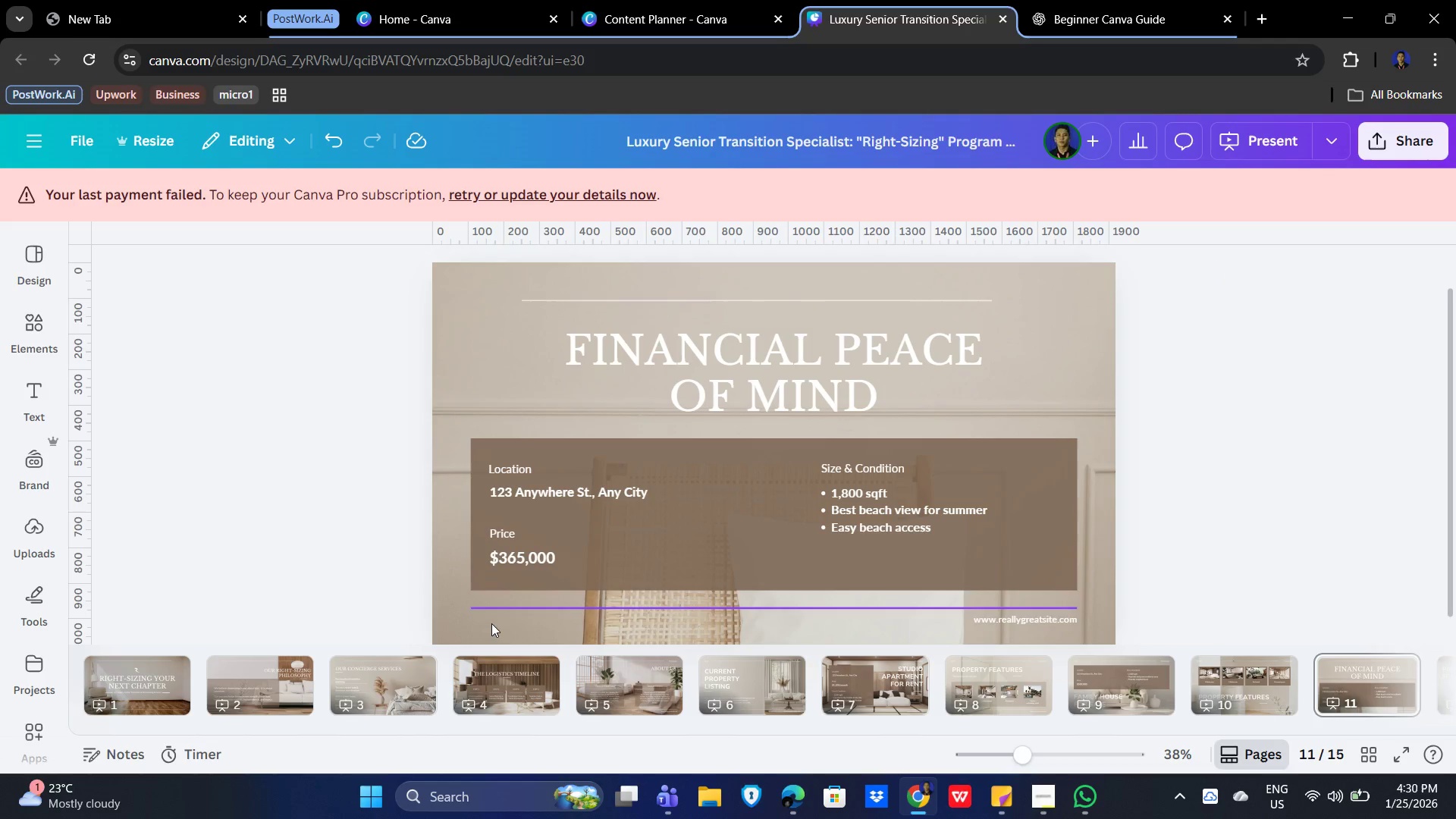 
key(Delete)
 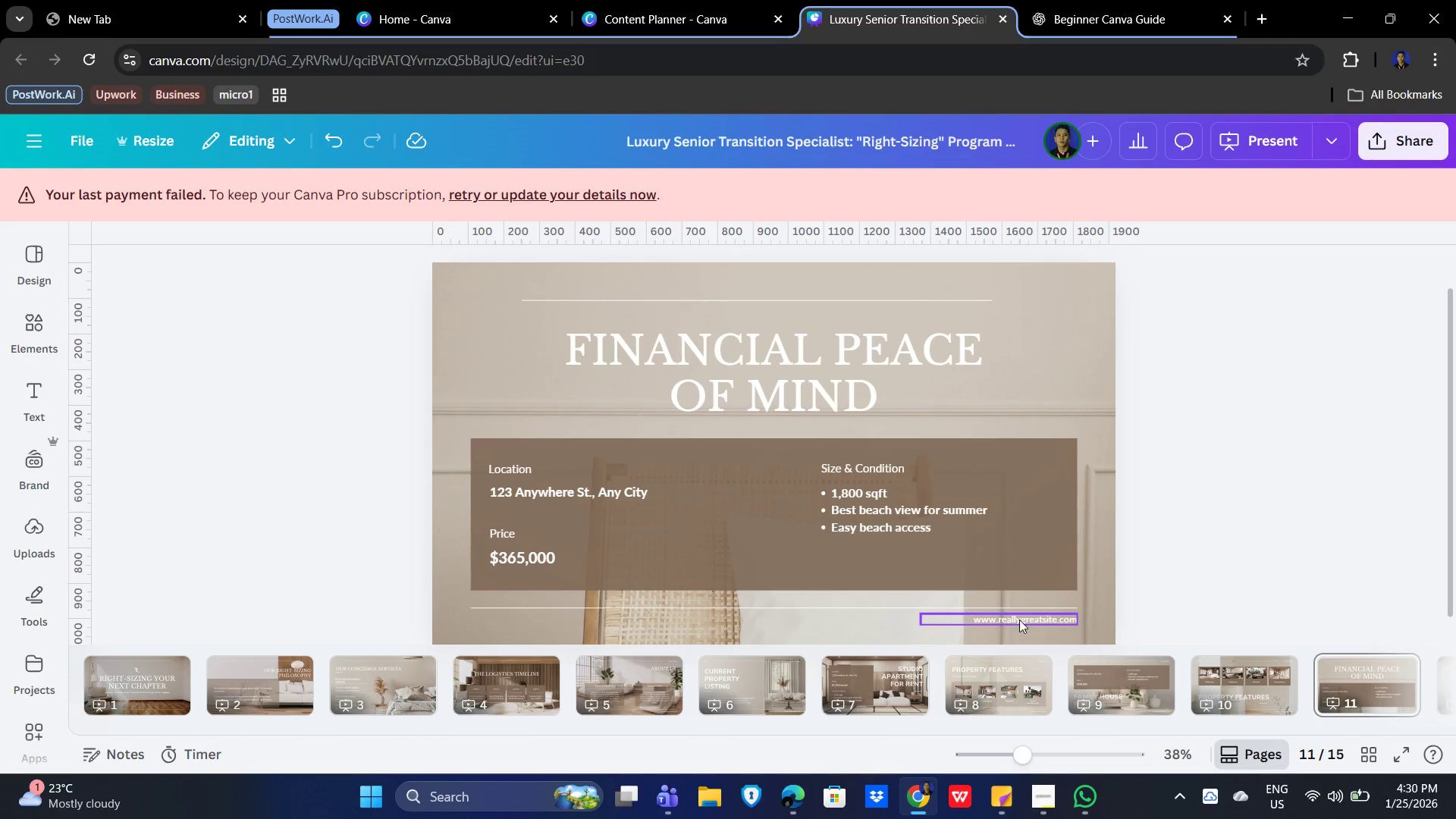 
left_click([1025, 617])
 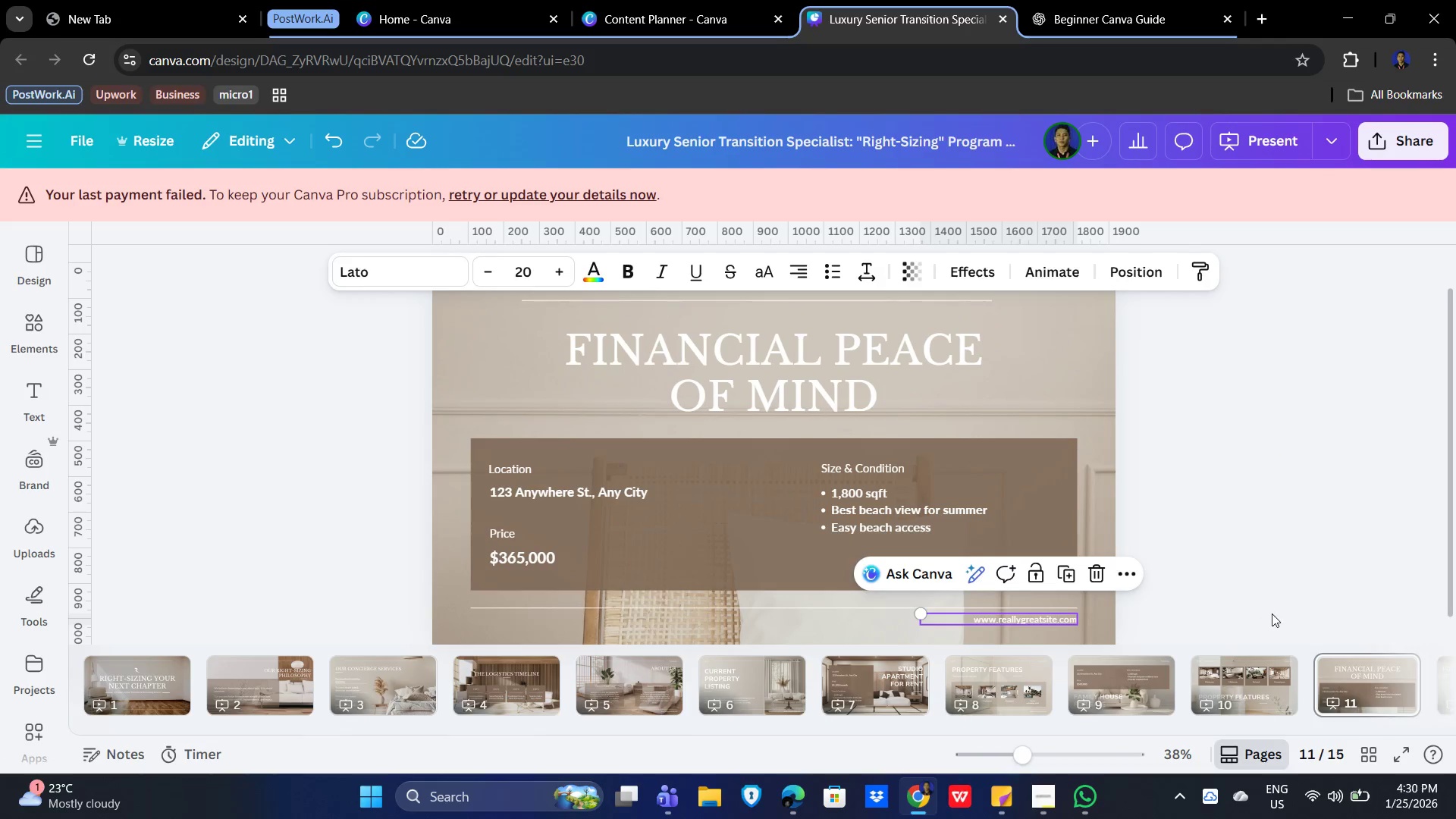 
key(Delete)
 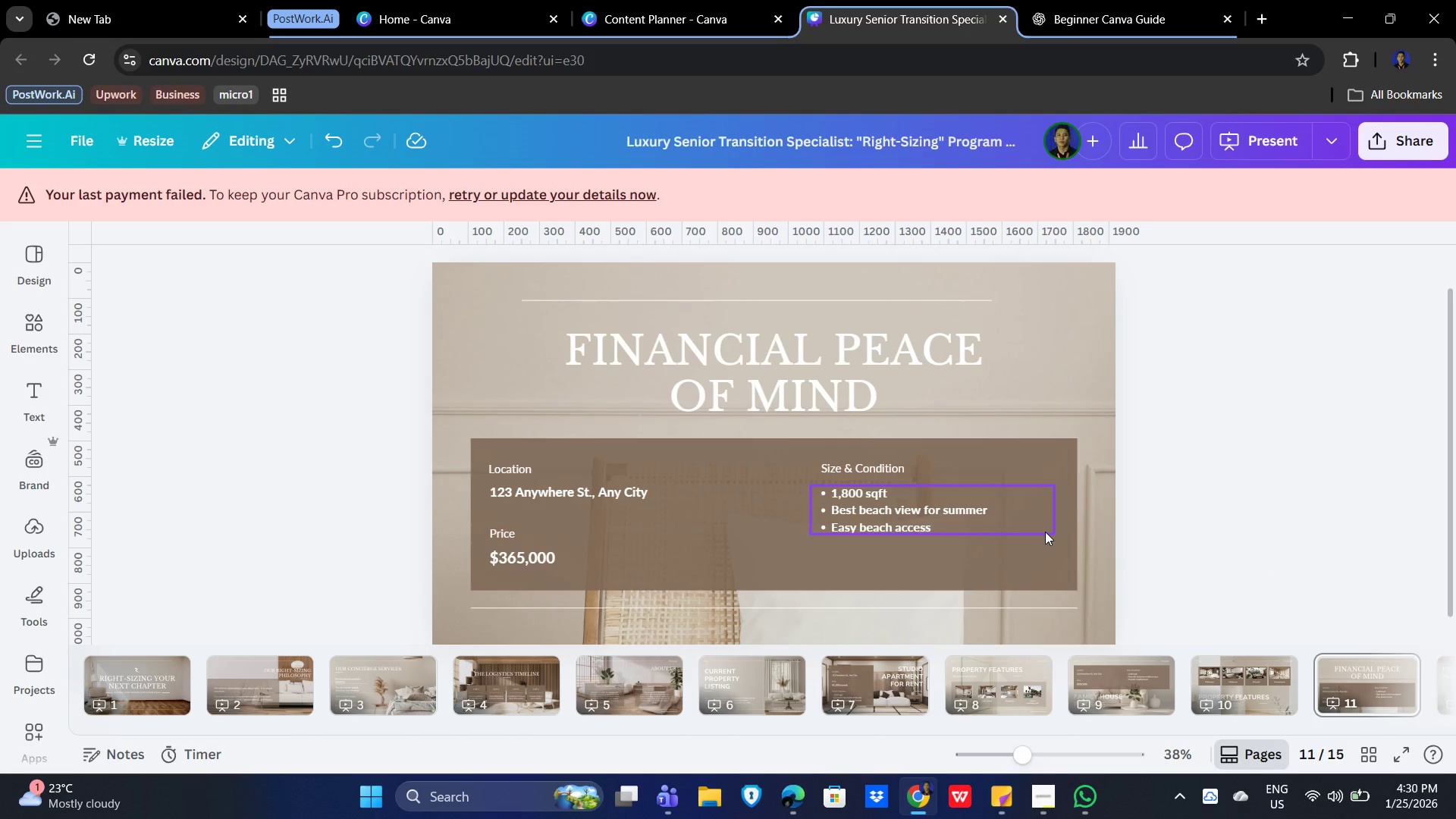 
wait(12.61)
 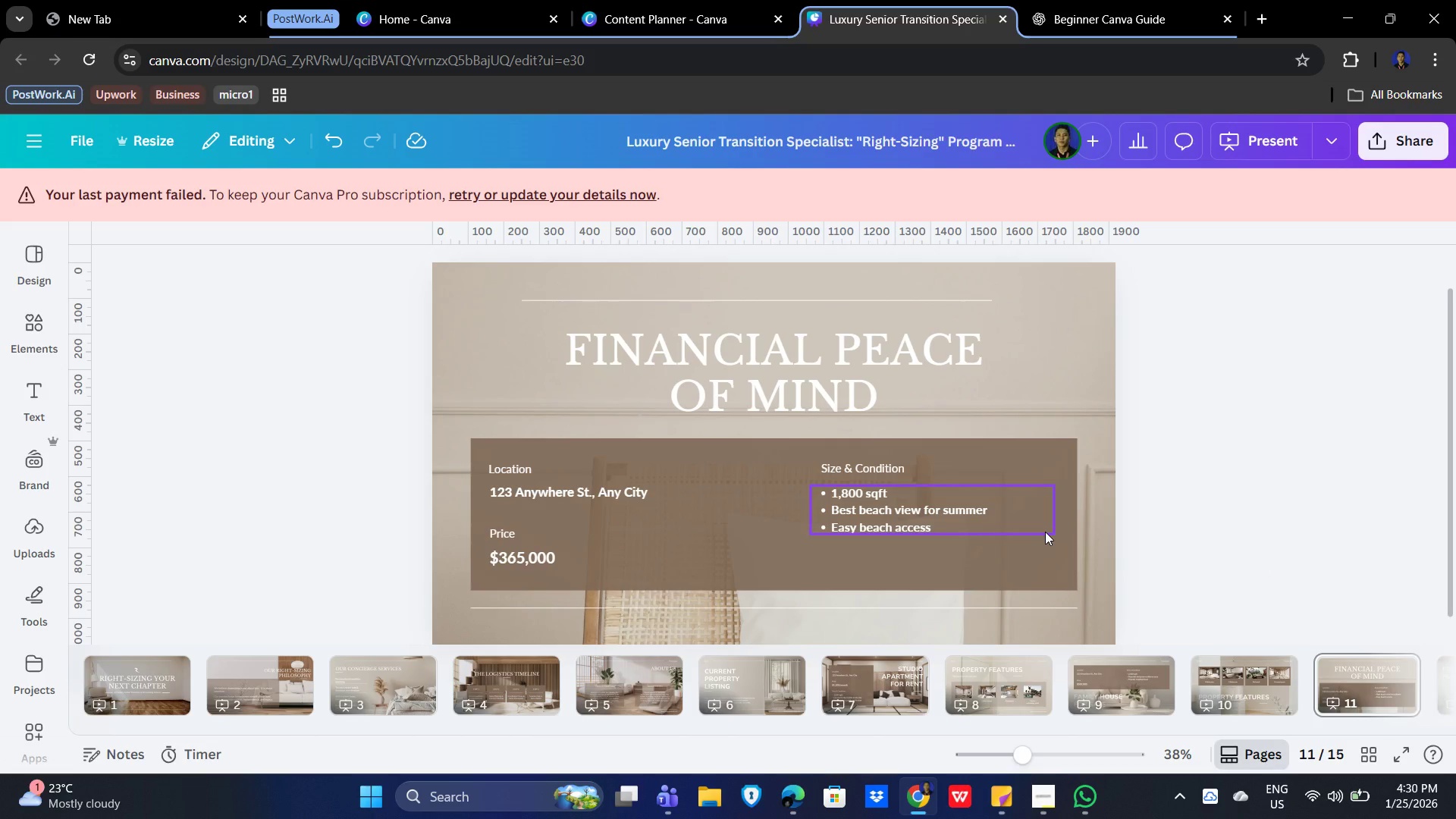 
left_click_drag(start_coordinate=[792, 463], to_coordinate=[803, 505])
 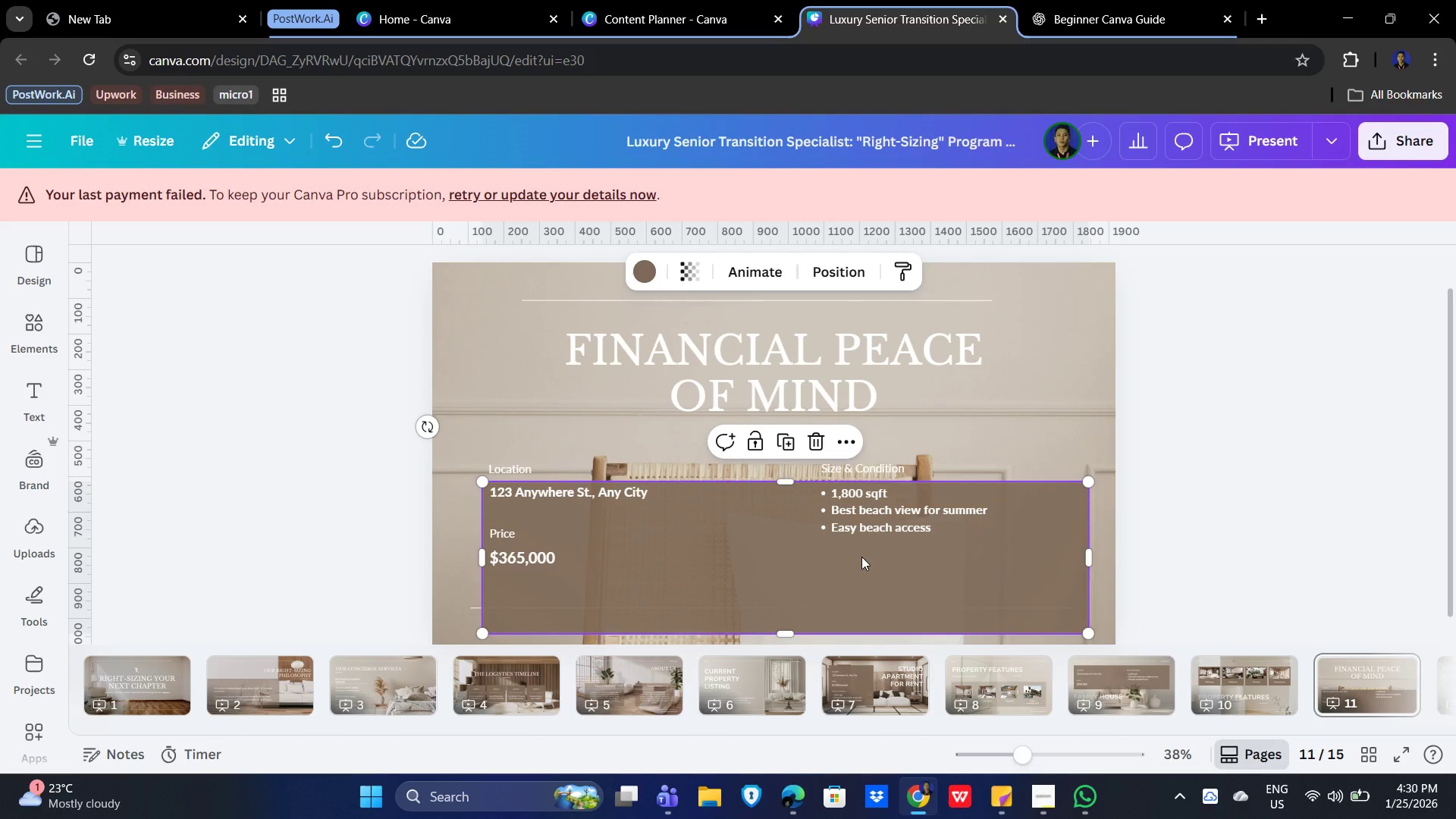 
key(Control+Z)
 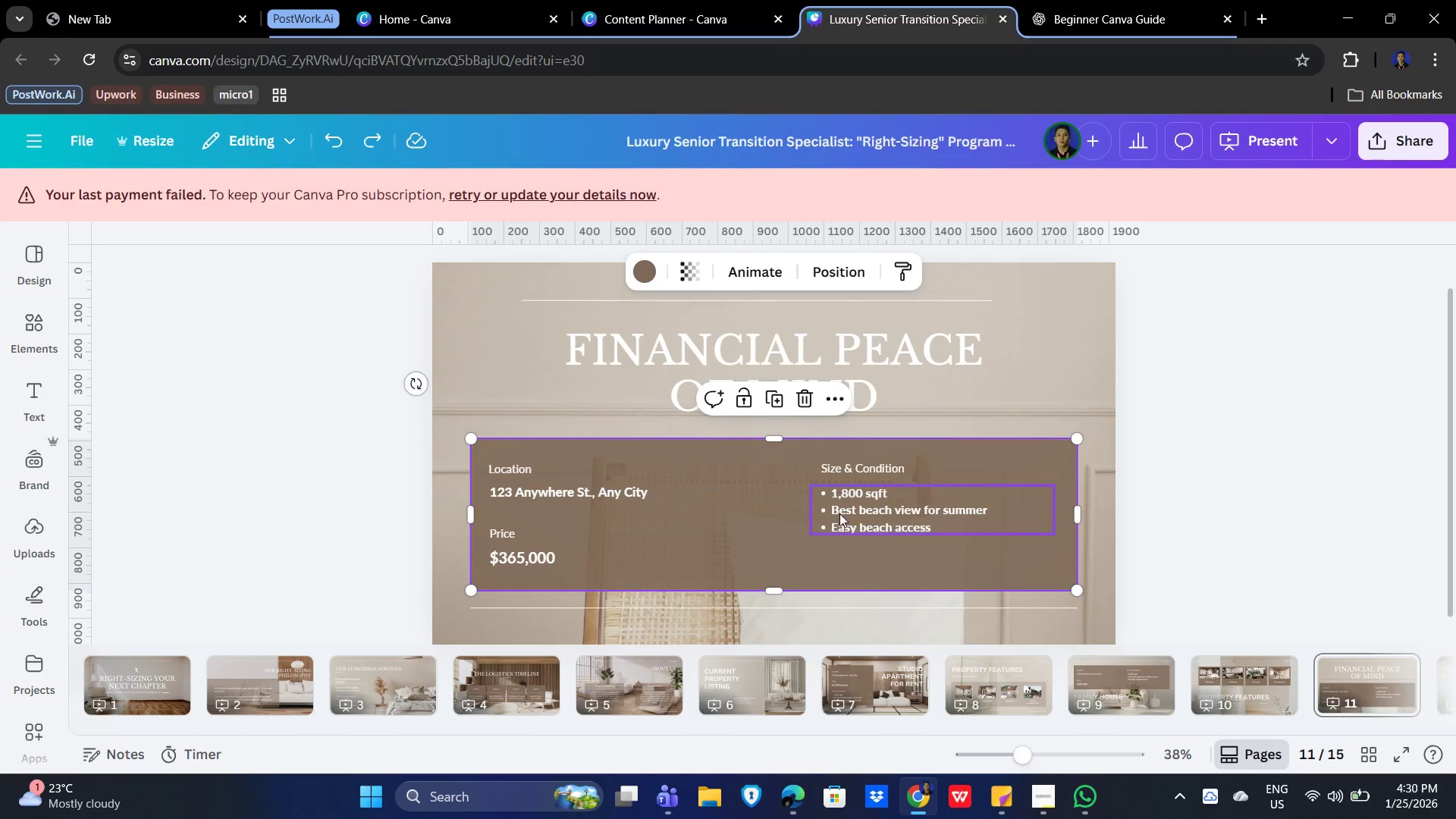 
left_click([839, 513])
 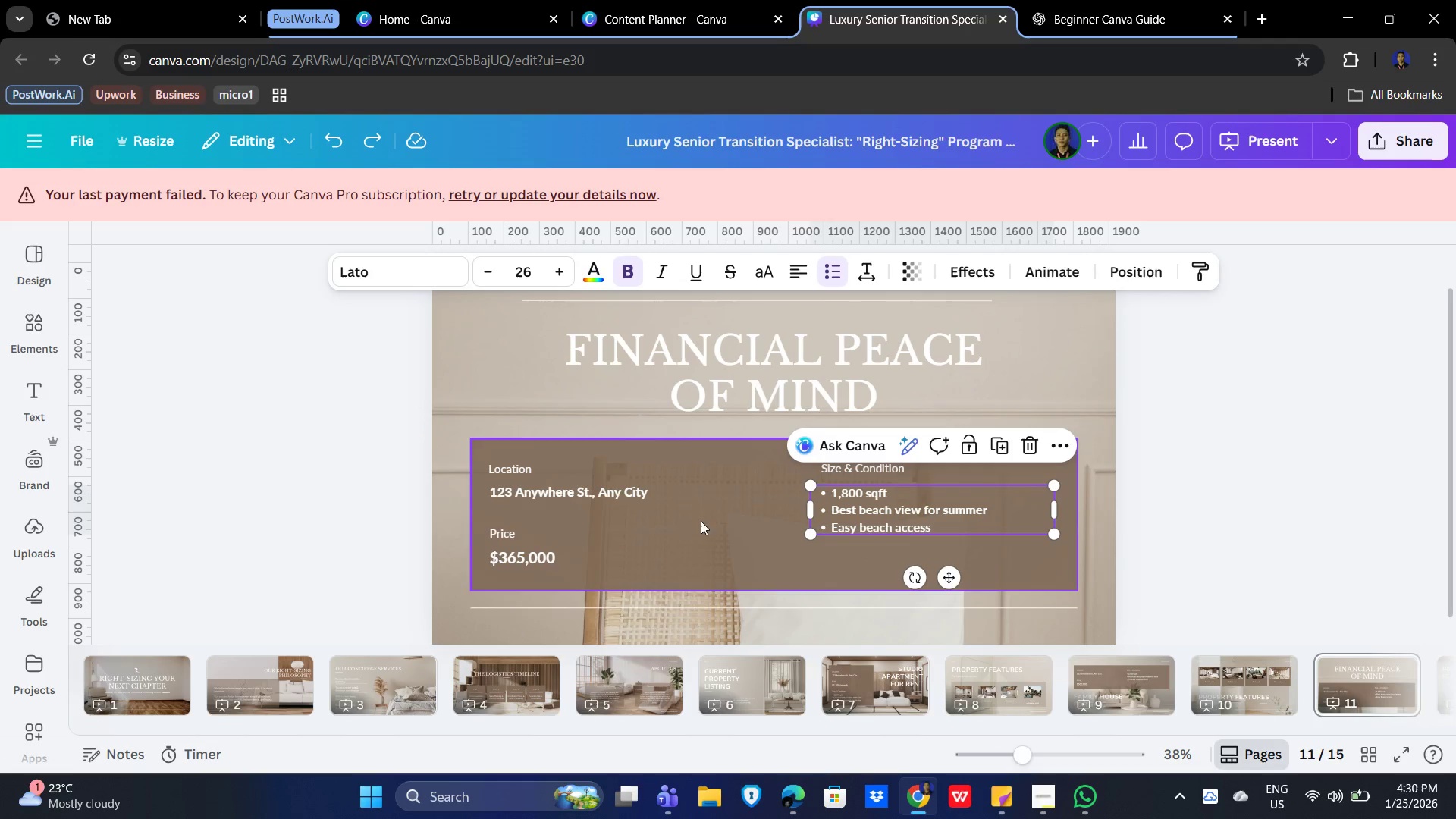 
left_click([535, 495])
 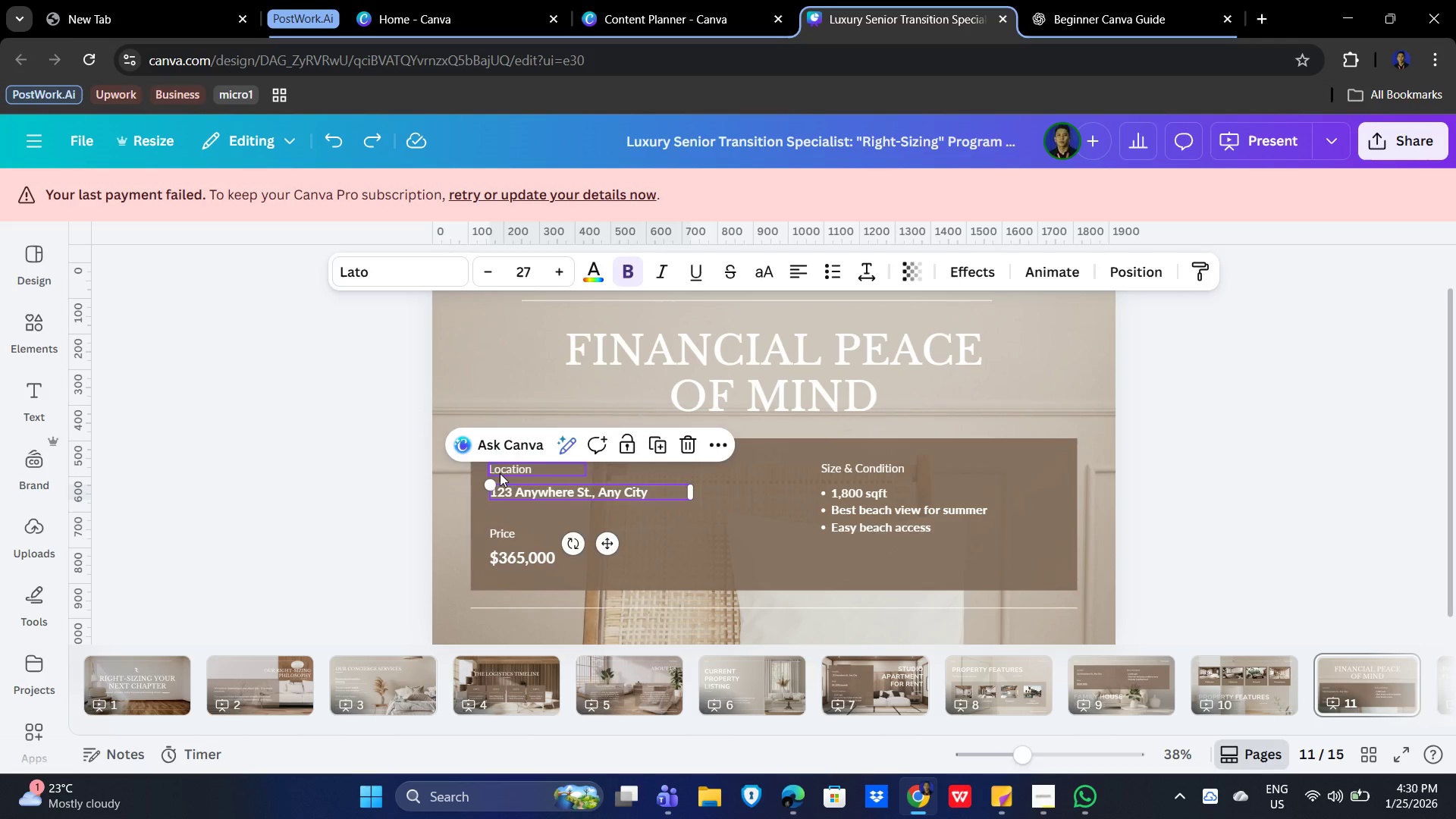 
key(Delete)
 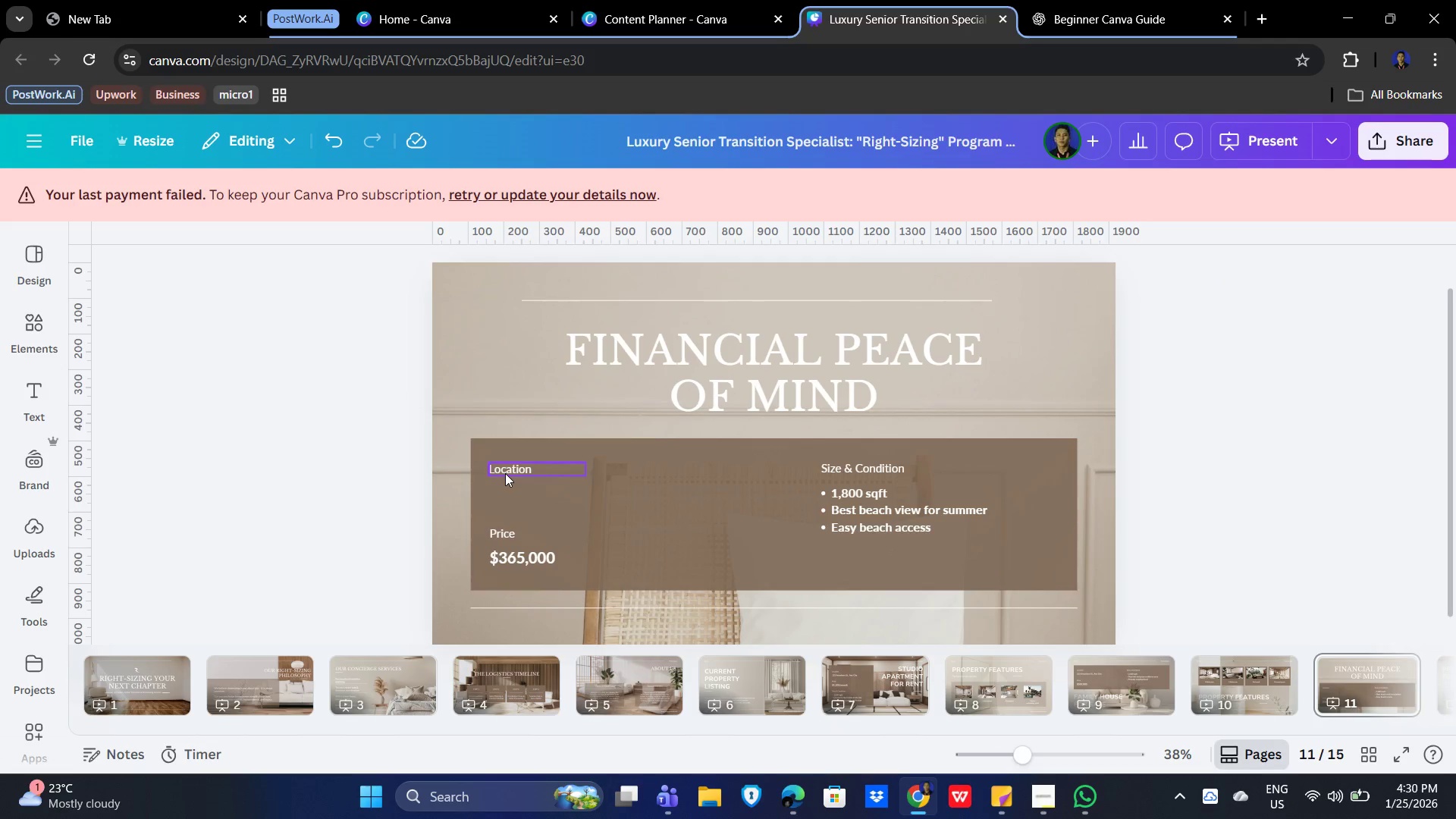 
left_click([505, 473])
 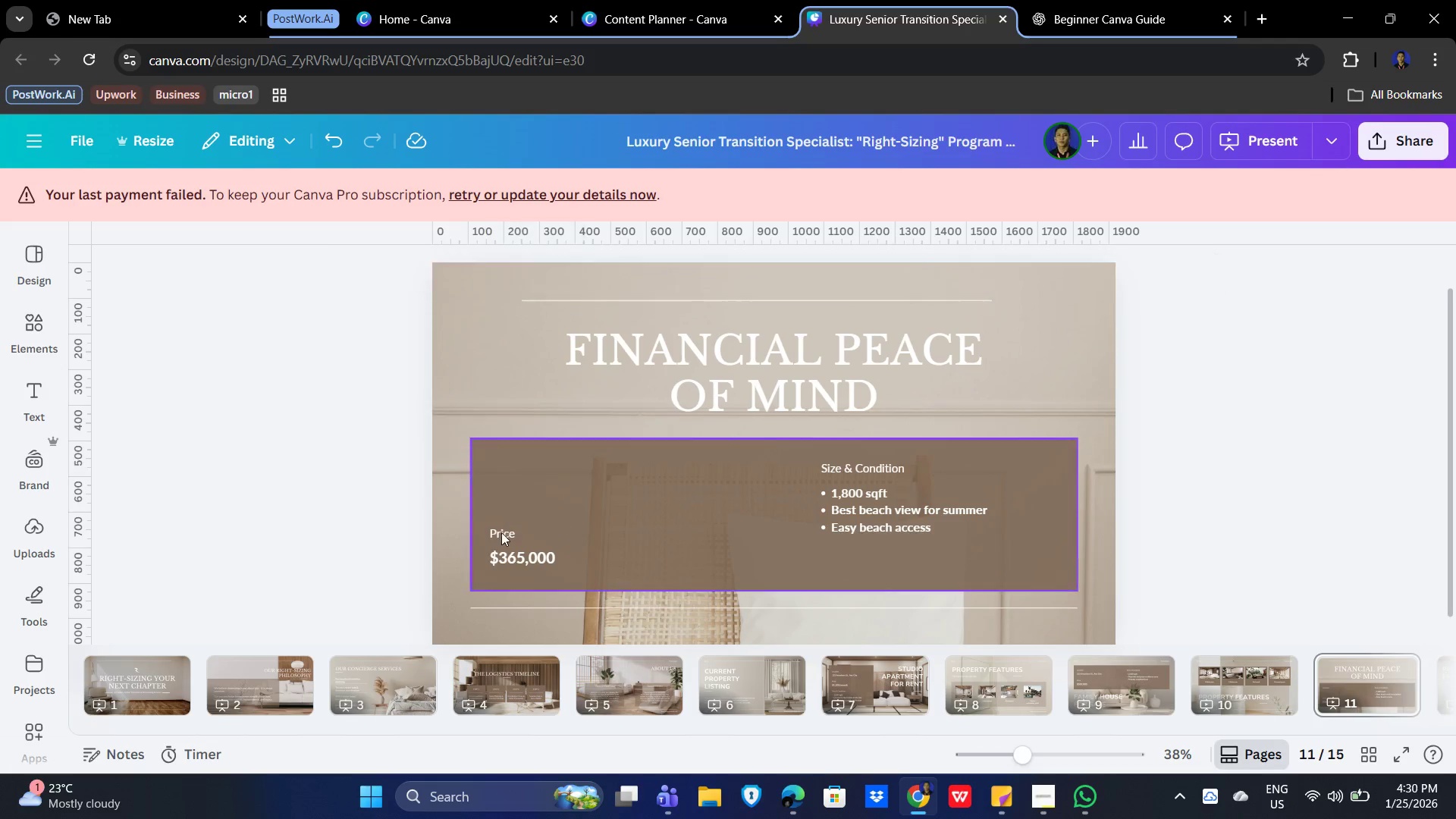 
key(Delete)
 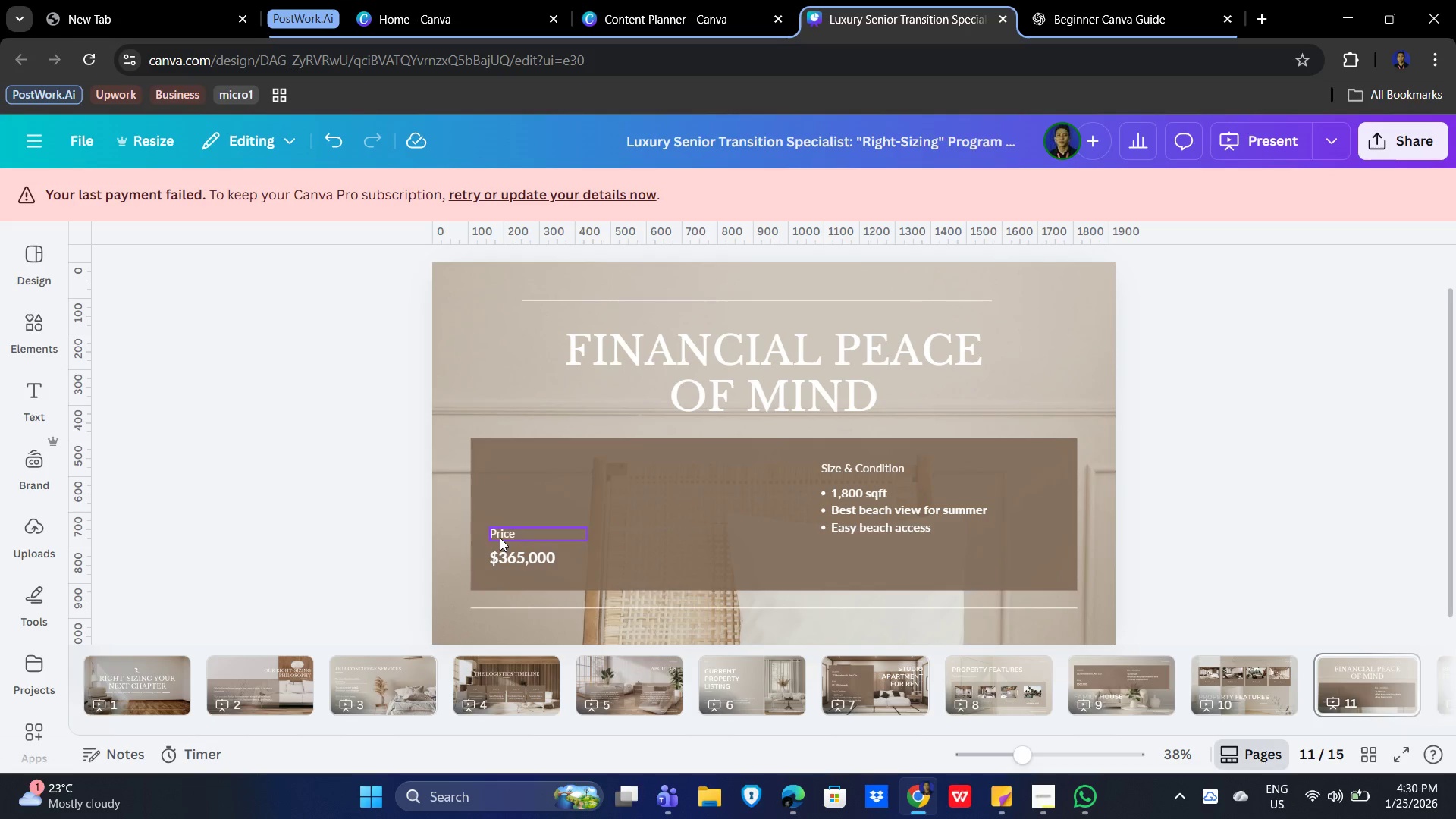 
left_click([500, 538])
 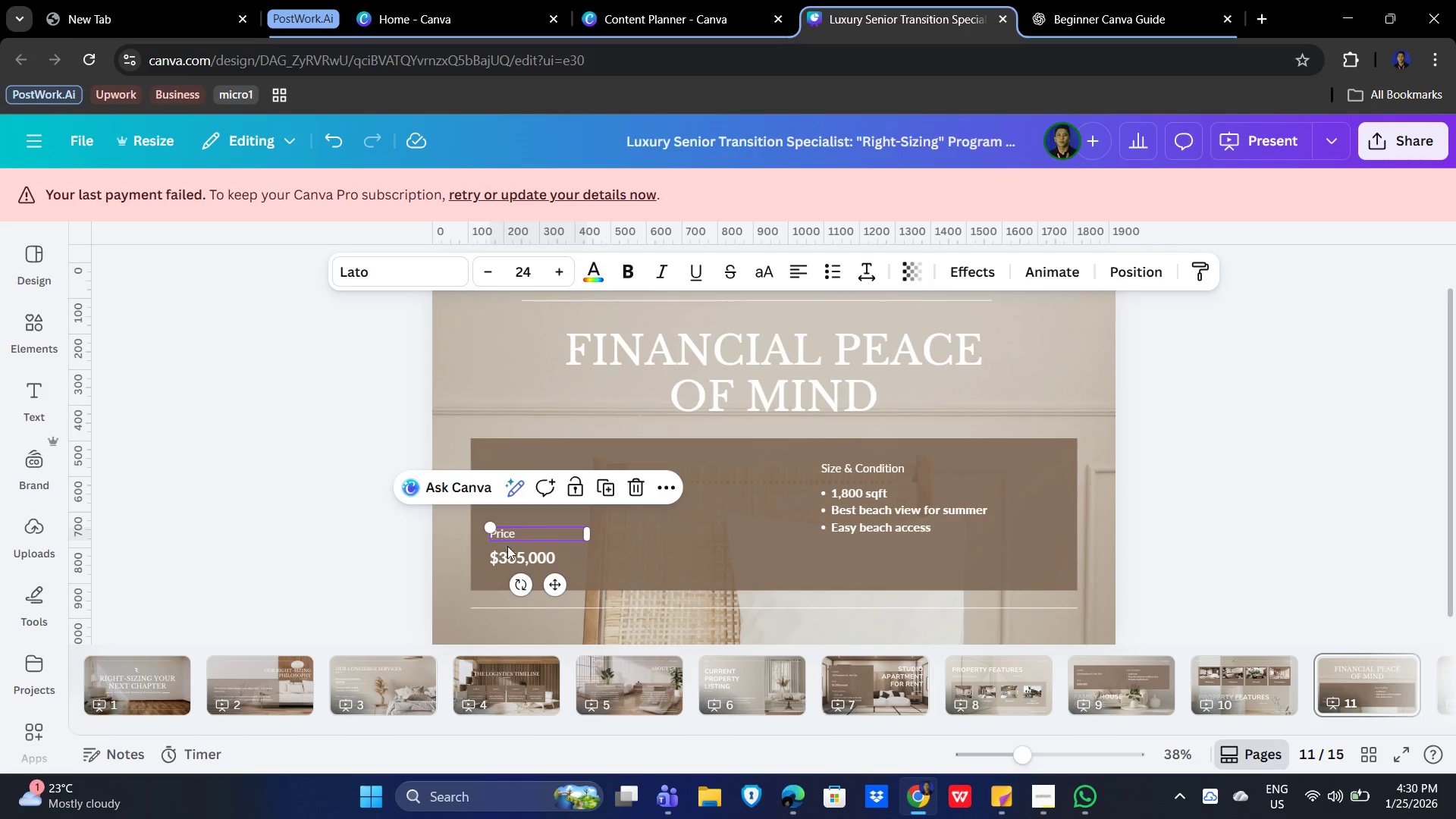 
key(Delete)
 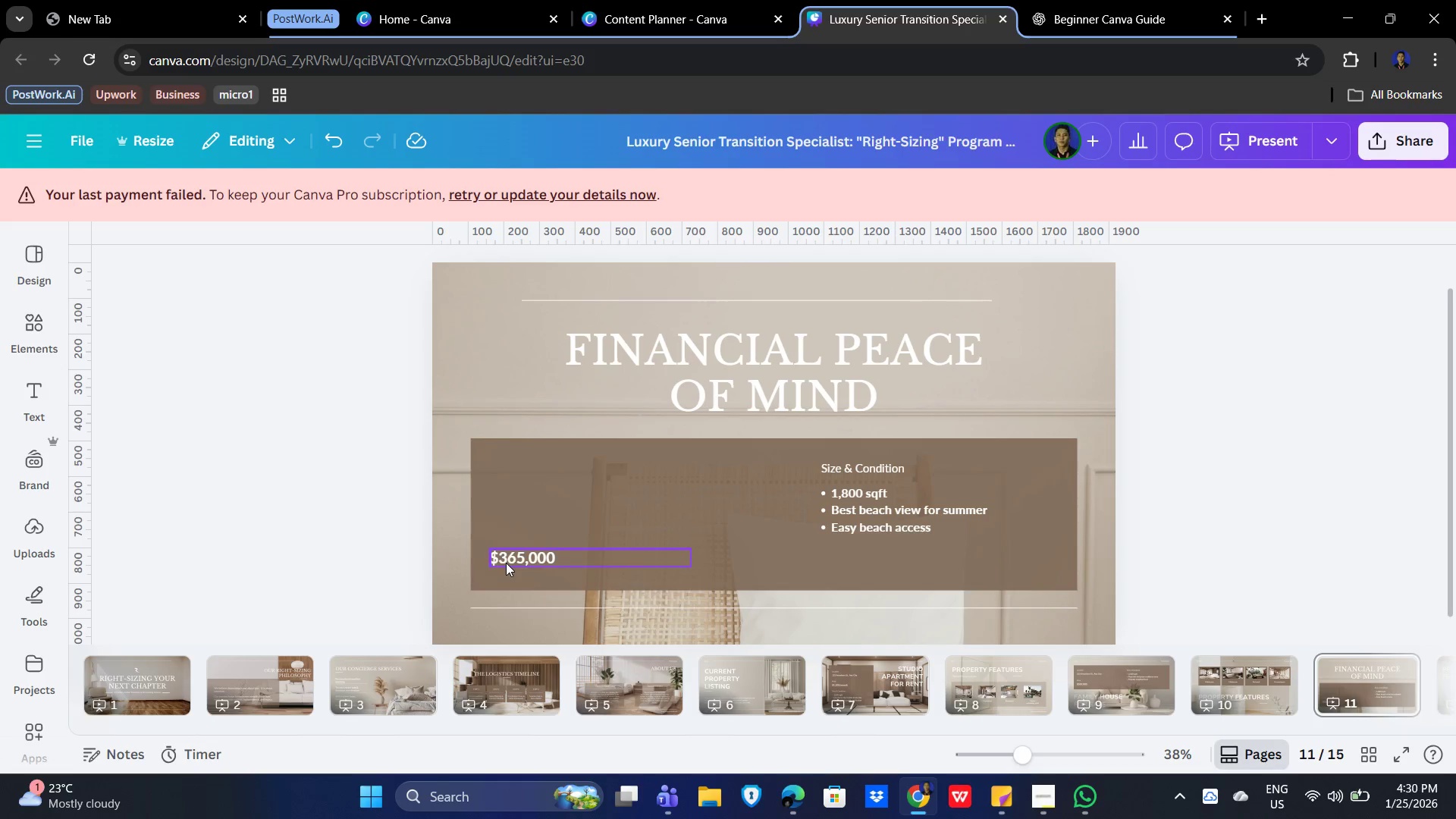 
left_click([506, 563])
 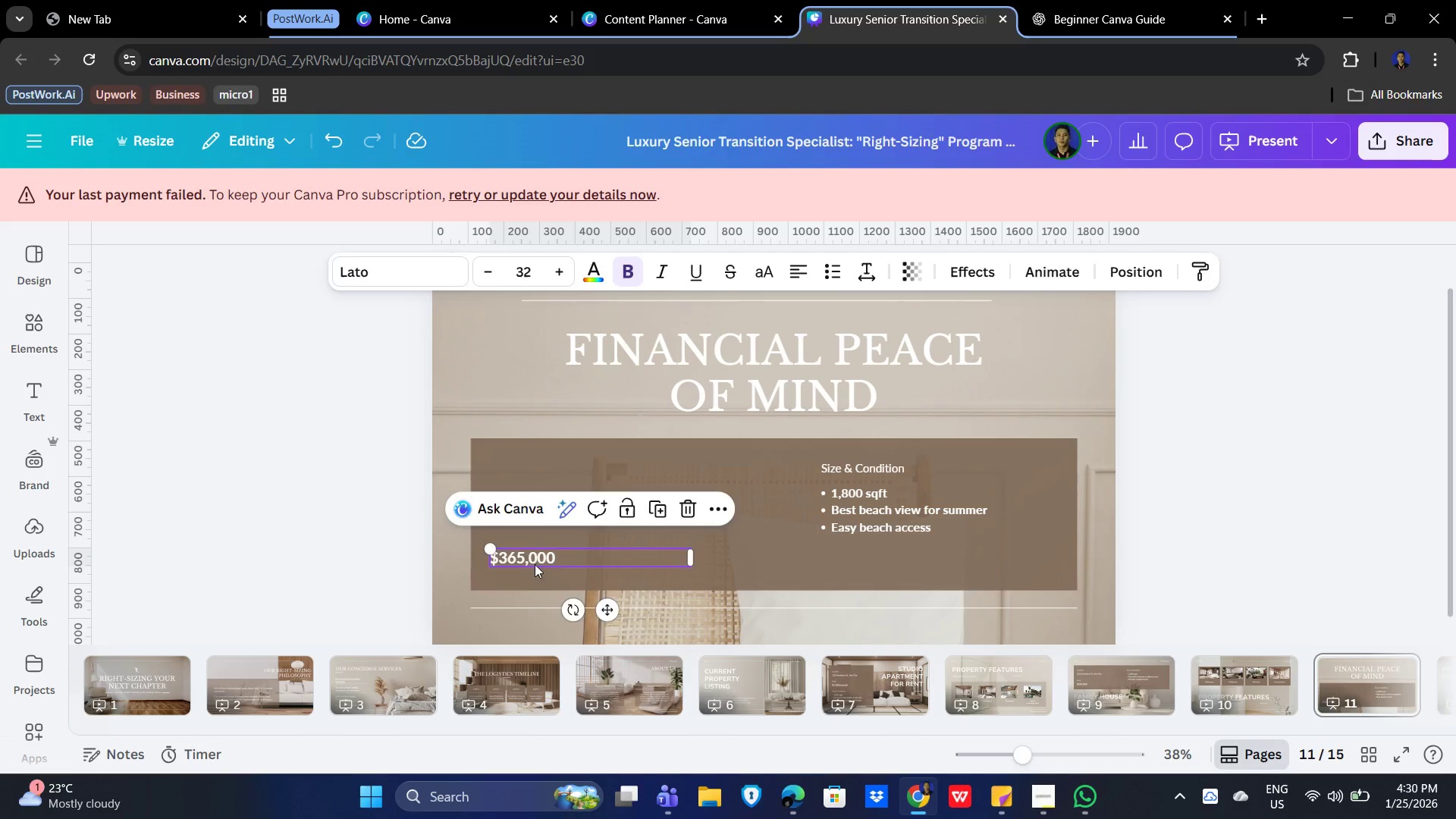 
key(Delete)
 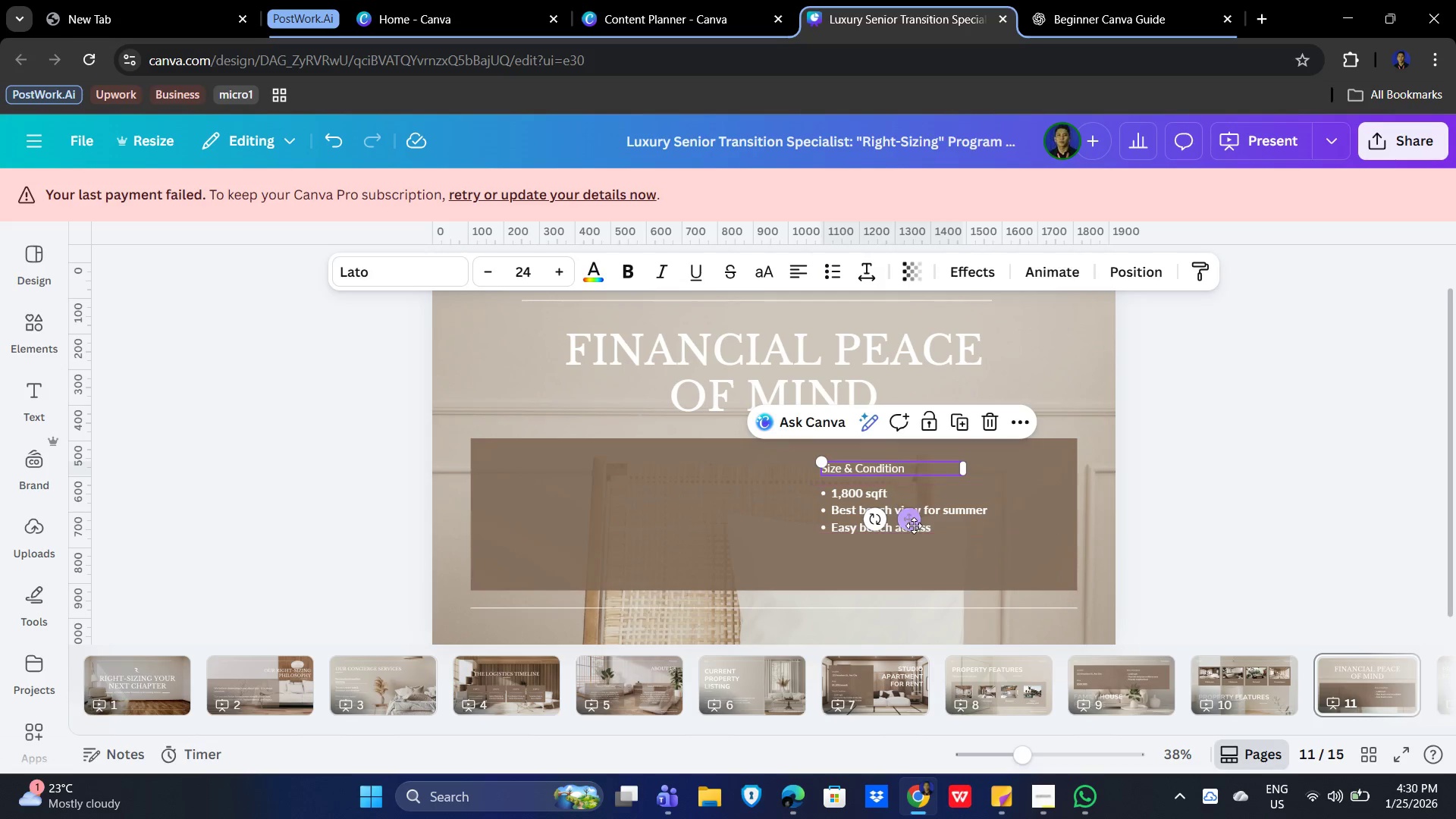 
wait(5.66)
 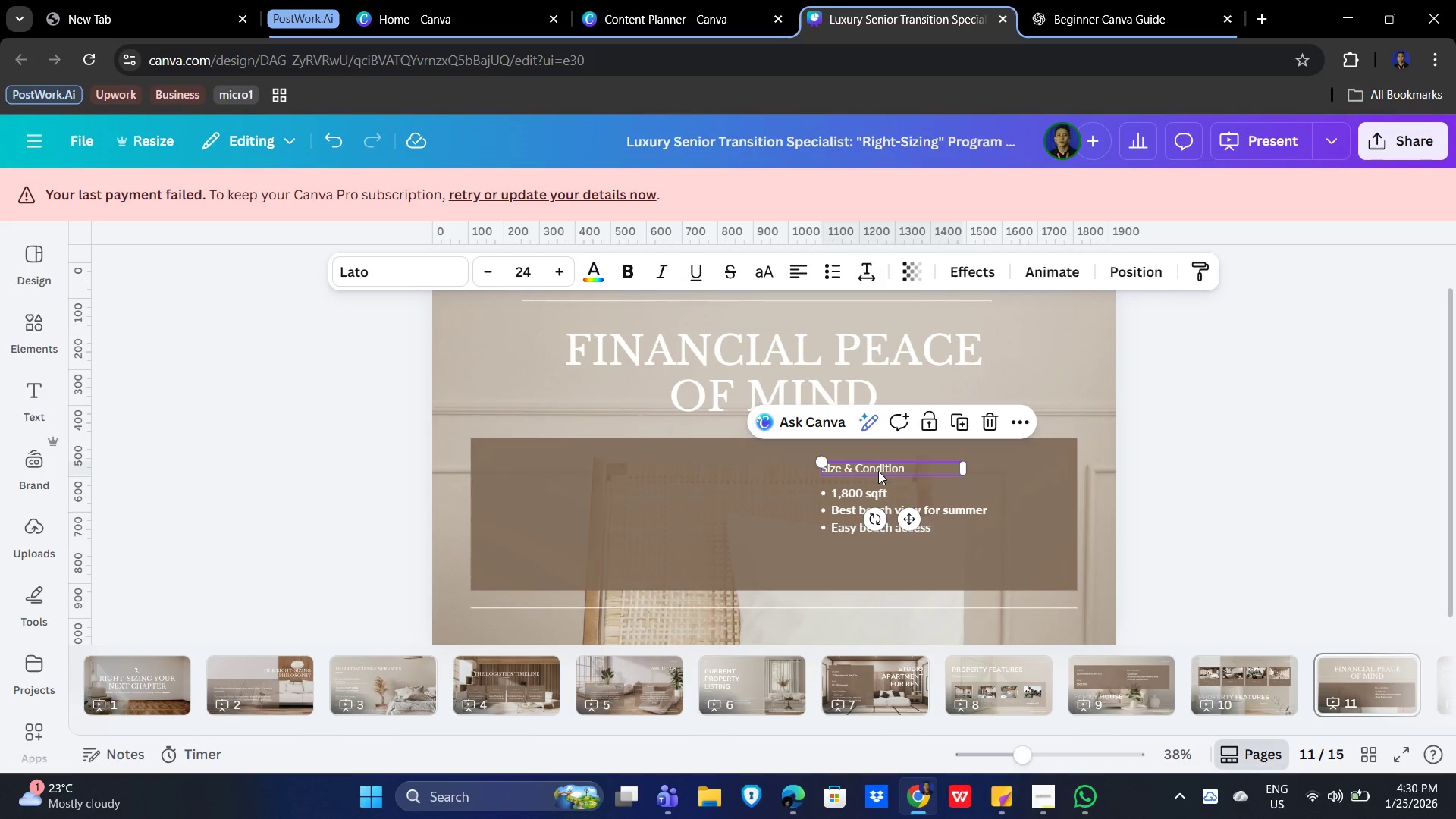 
left_click_drag(start_coordinate=[913, 523], to_coordinate=[652, 526])
 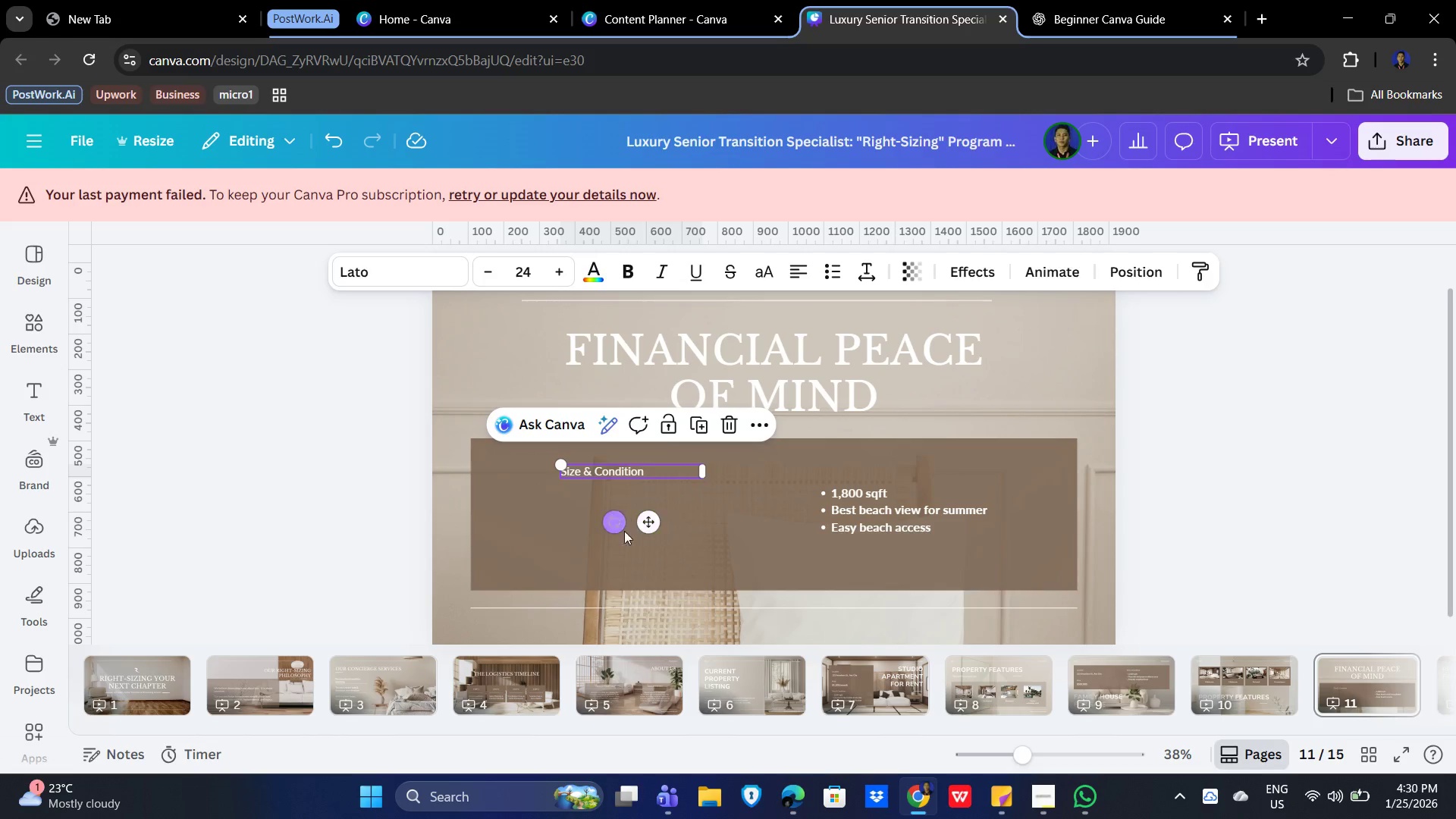 
left_click([879, 513])
 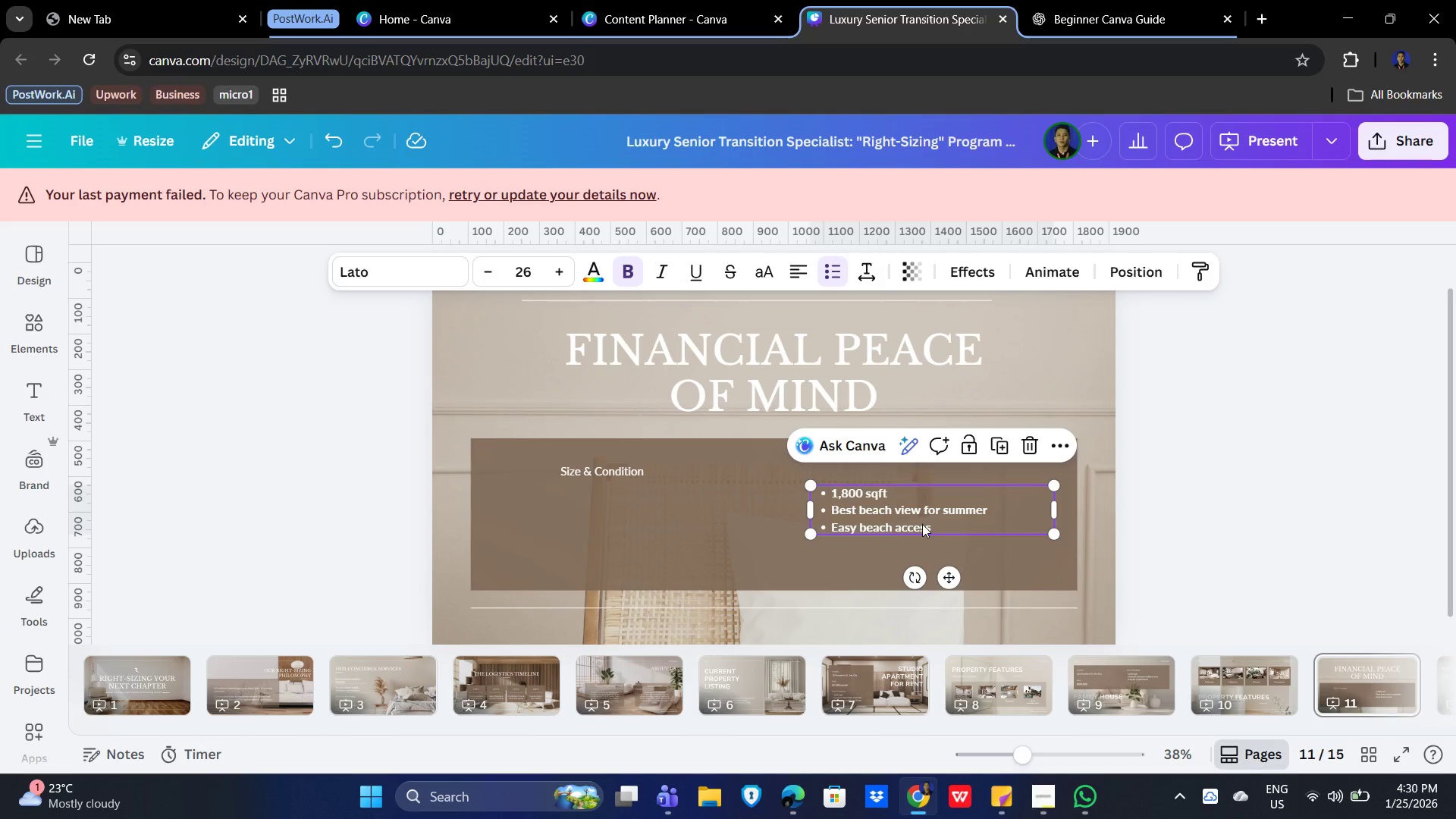 
wait(6.7)
 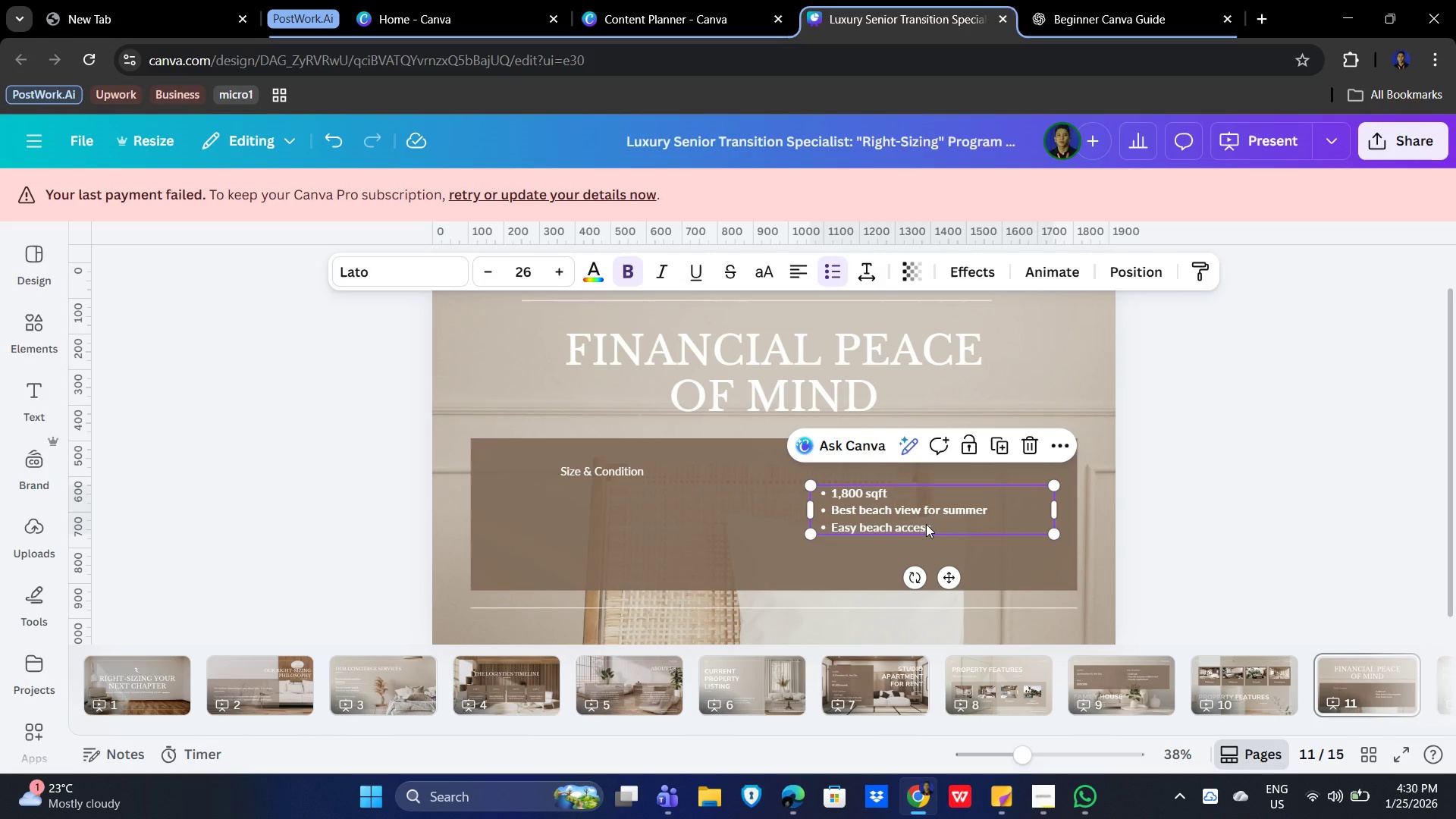 
left_click([587, 469])
 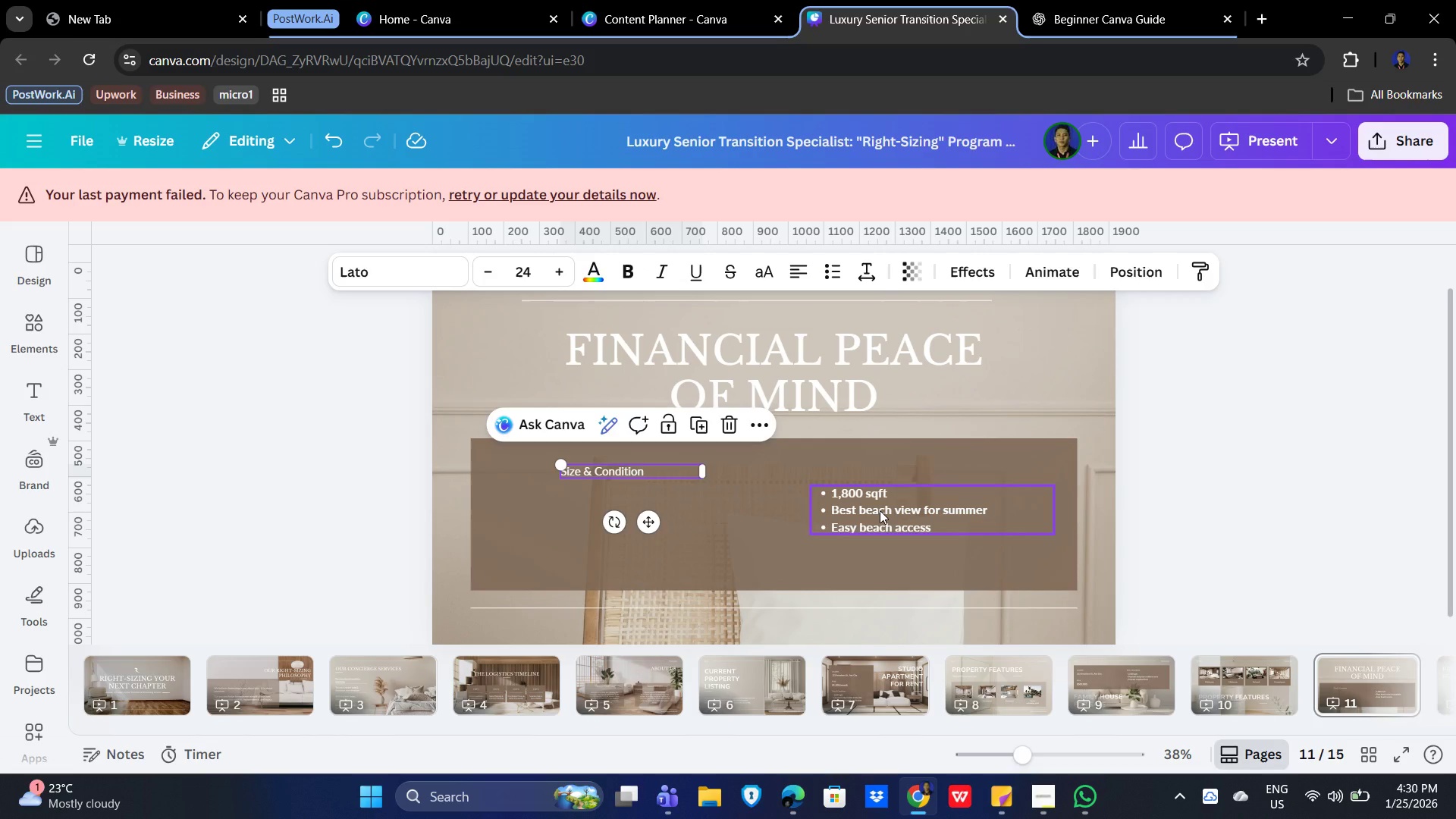 
key(Delete)
 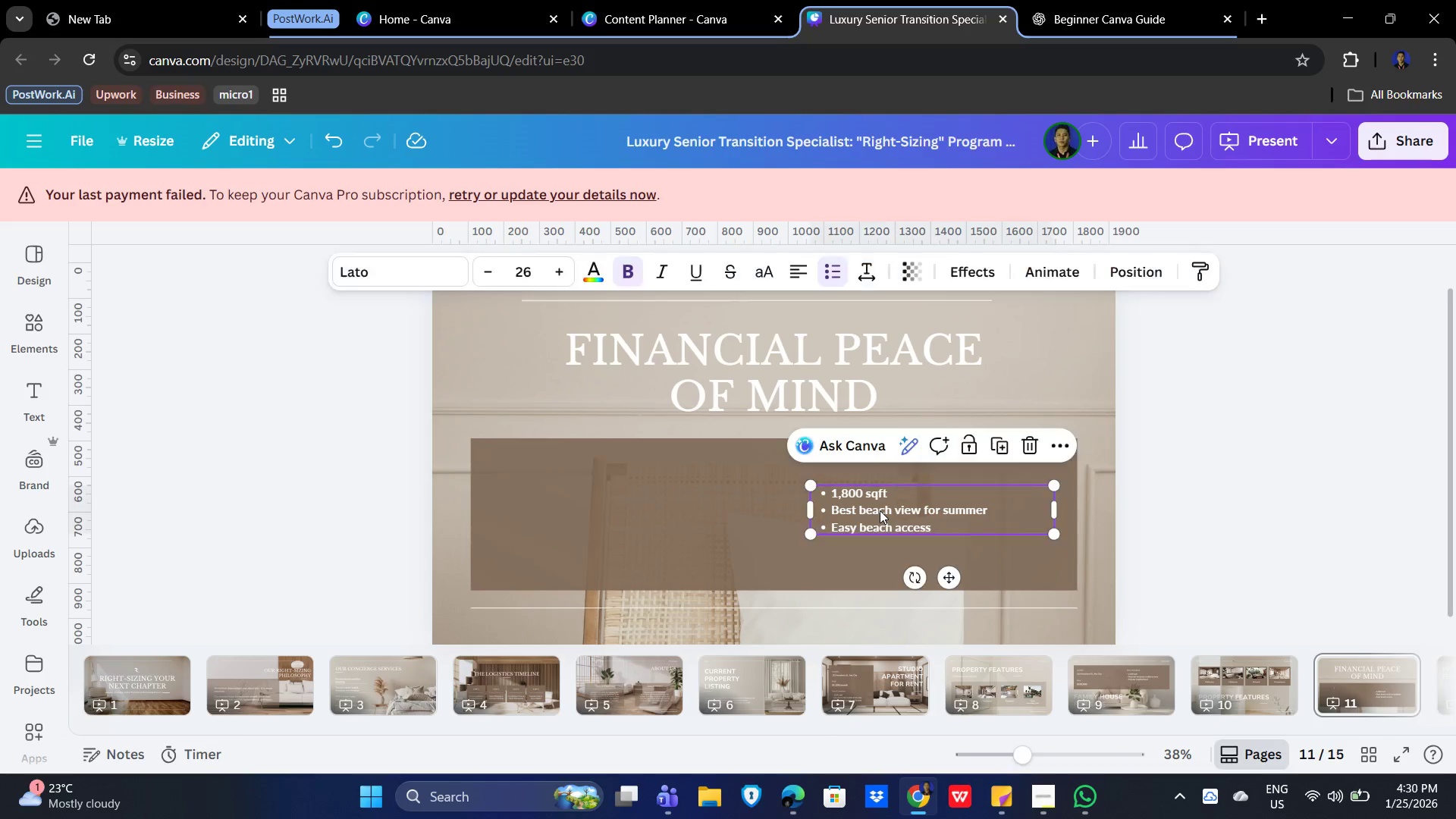 
left_click([880, 510])
 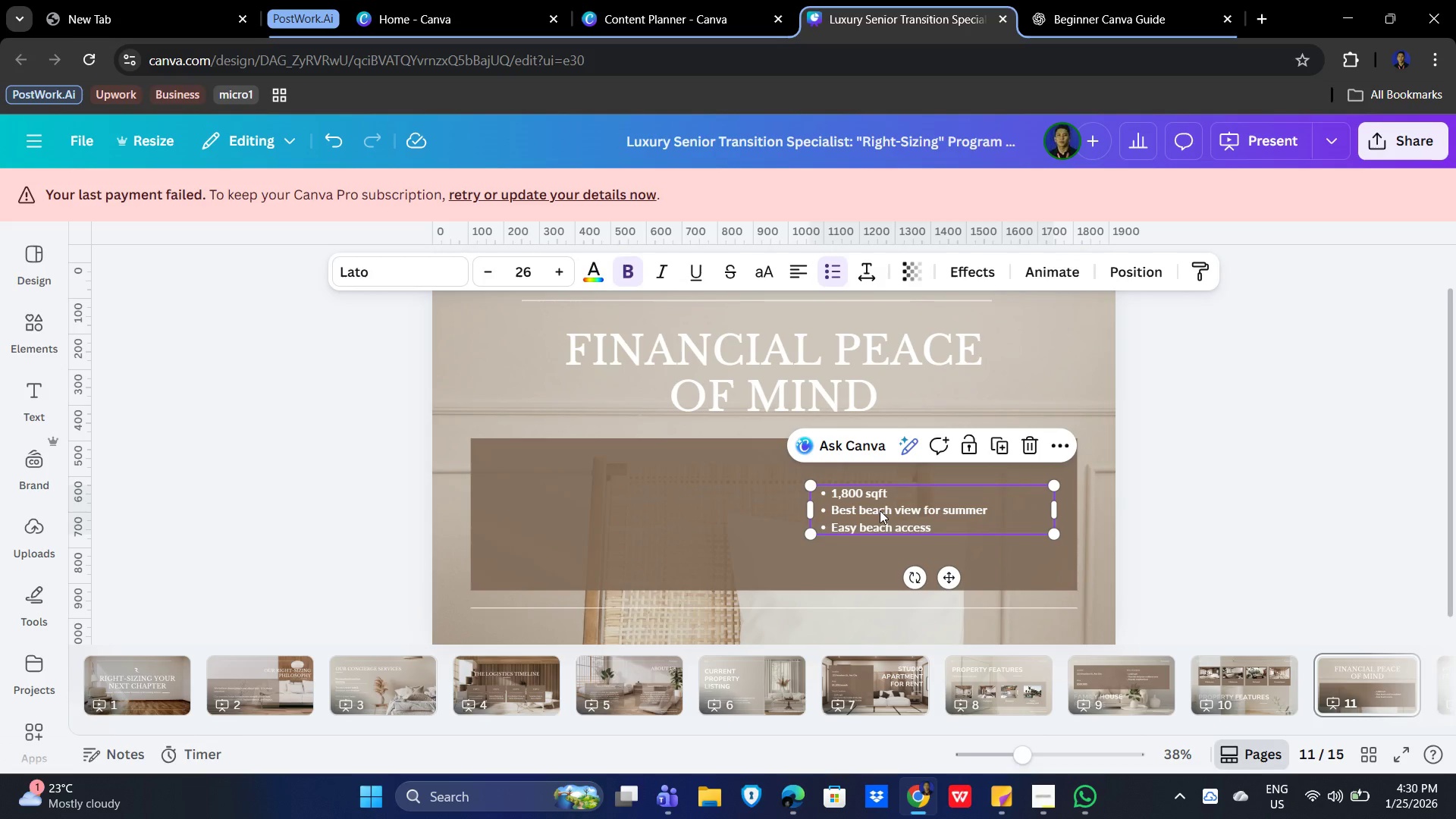 
left_click([880, 510])
 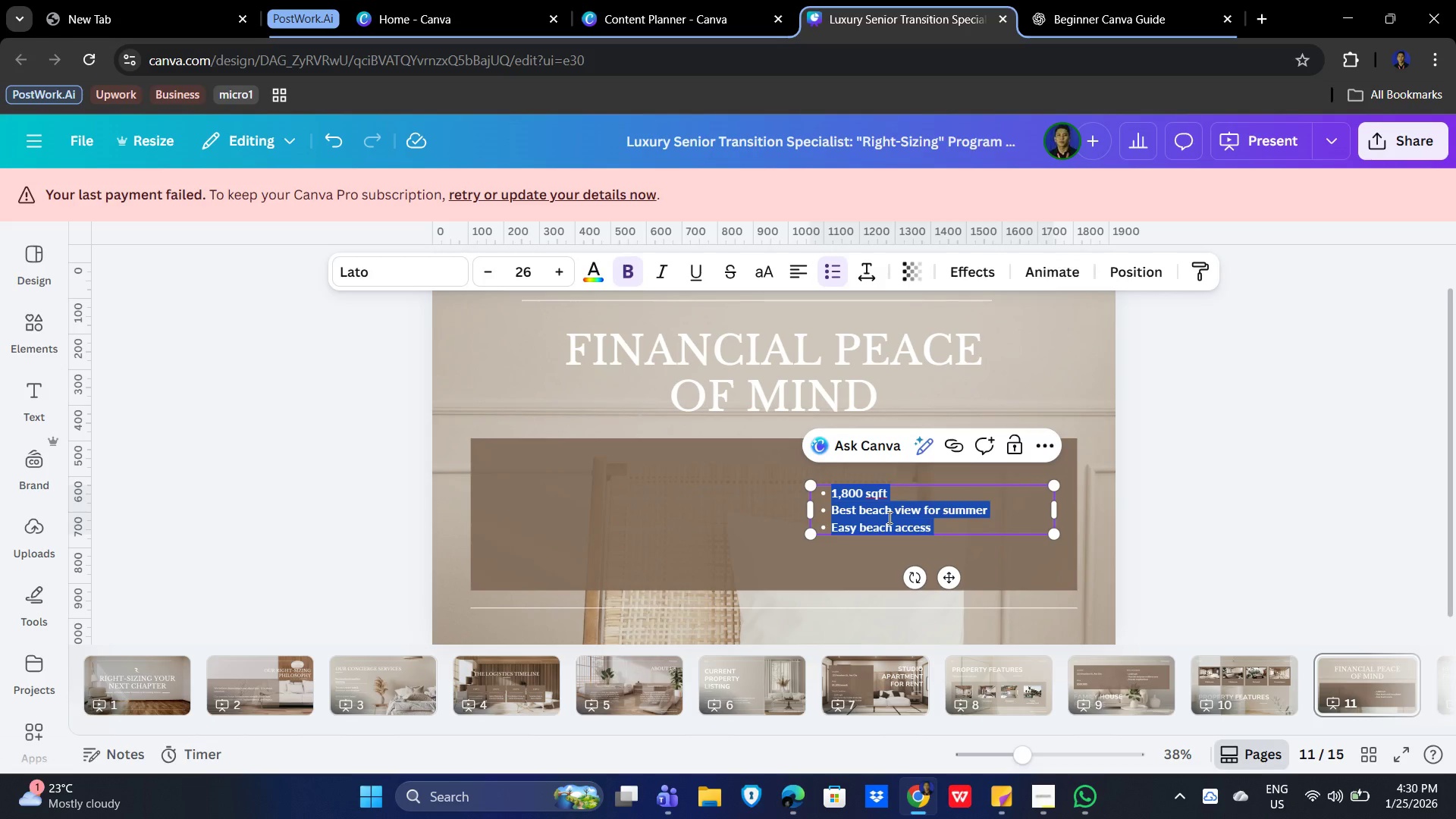 
type(We)
key(Backspace)
key(Backspace)
key(Backspace)
type(We )
 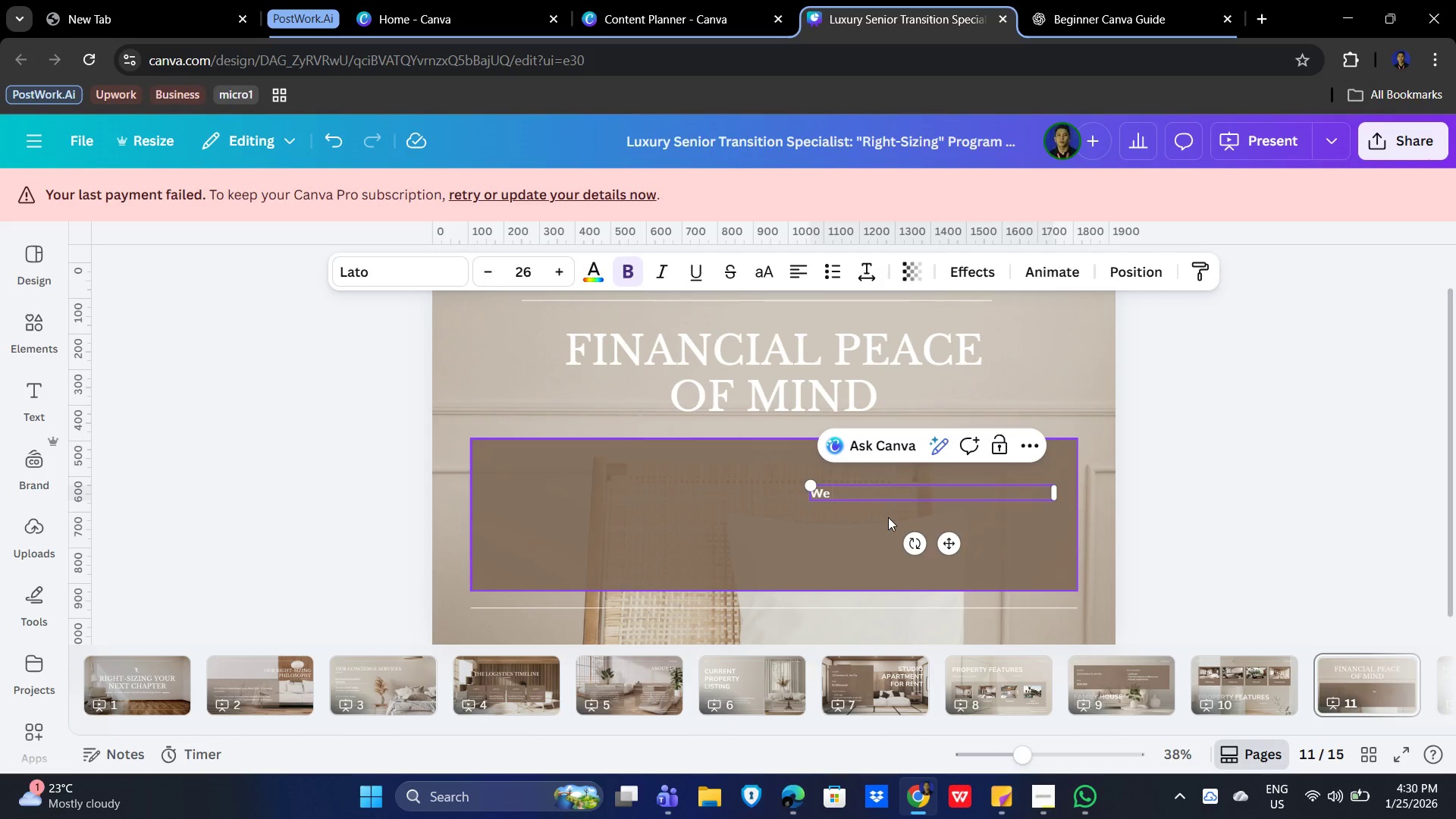 
wait(15.45)
 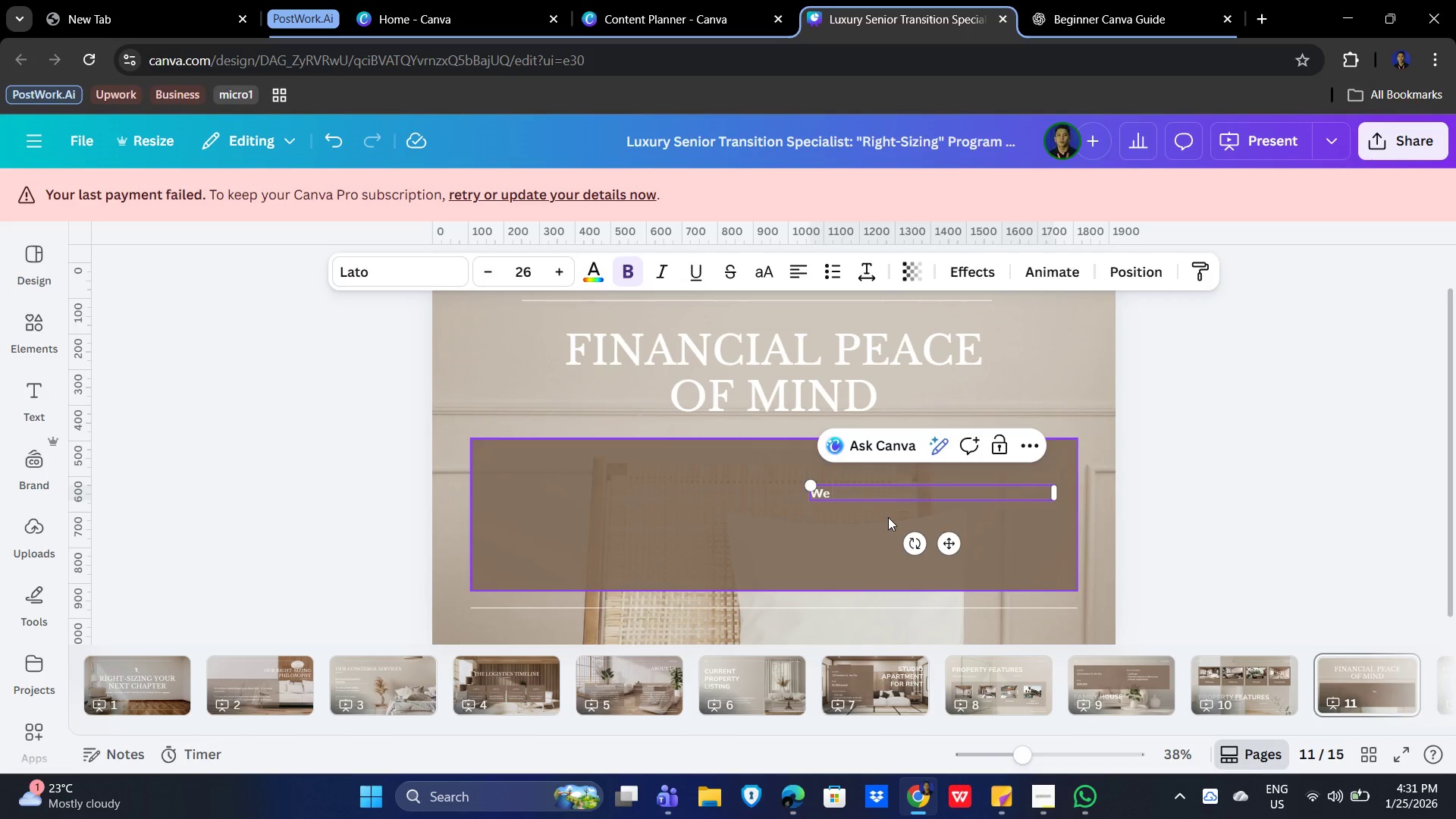 
type(collaborate with your trusted advisors)
 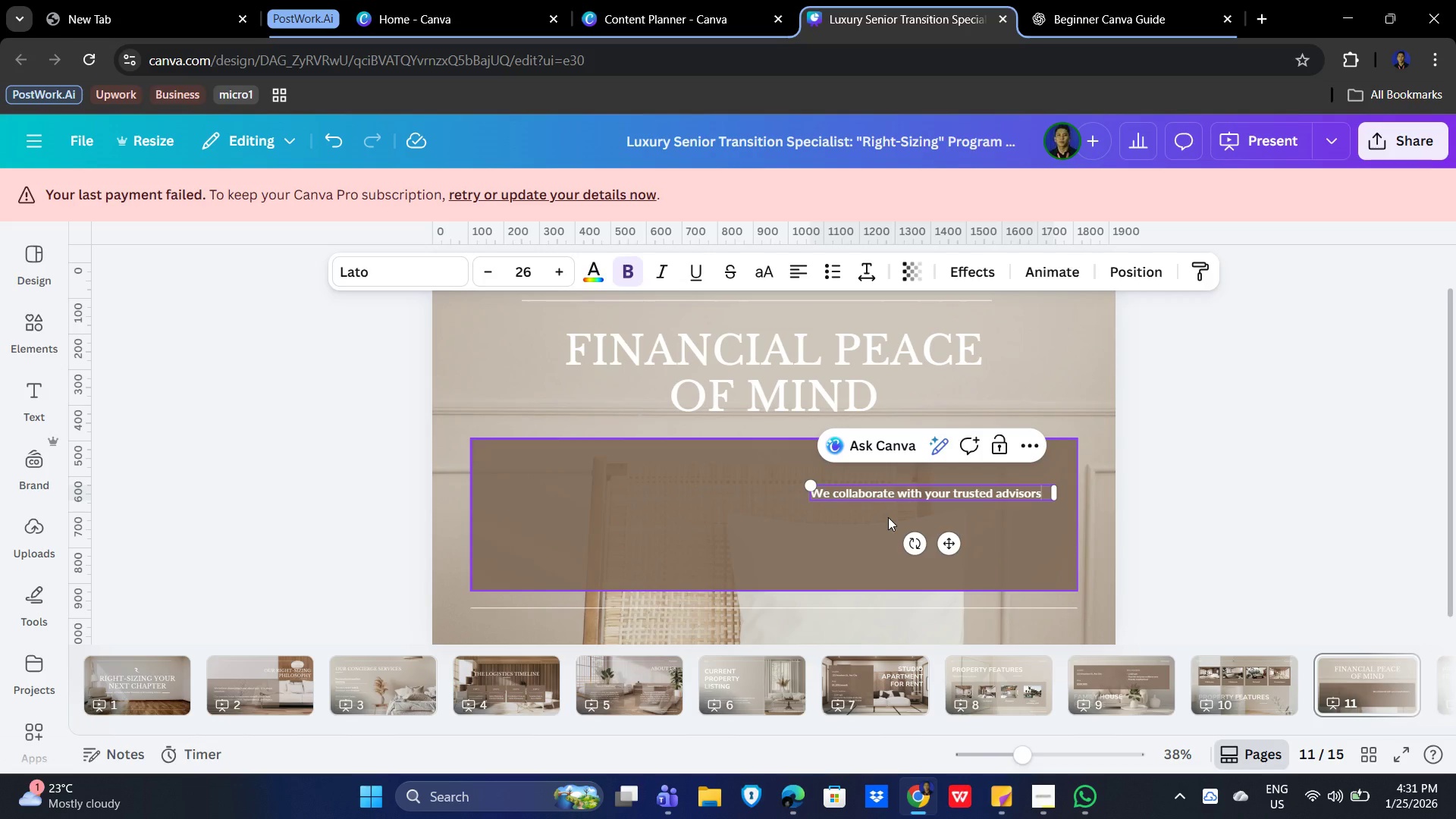 
wait(5.81)
 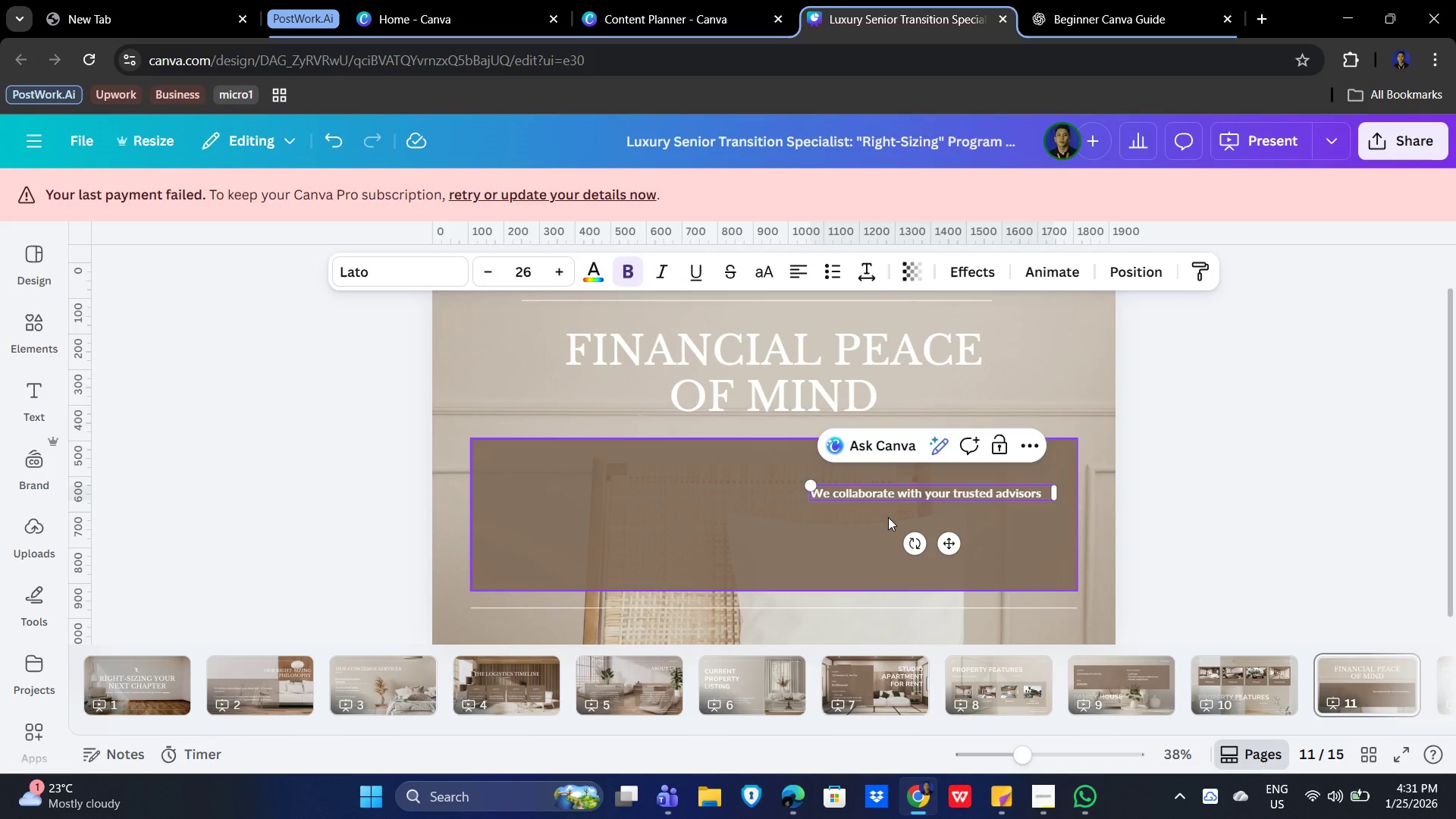 
type( to ensure every decu)
key(Backspace)
type(io)
key(Backspace)
key(Backspace)
type(sin supports)
 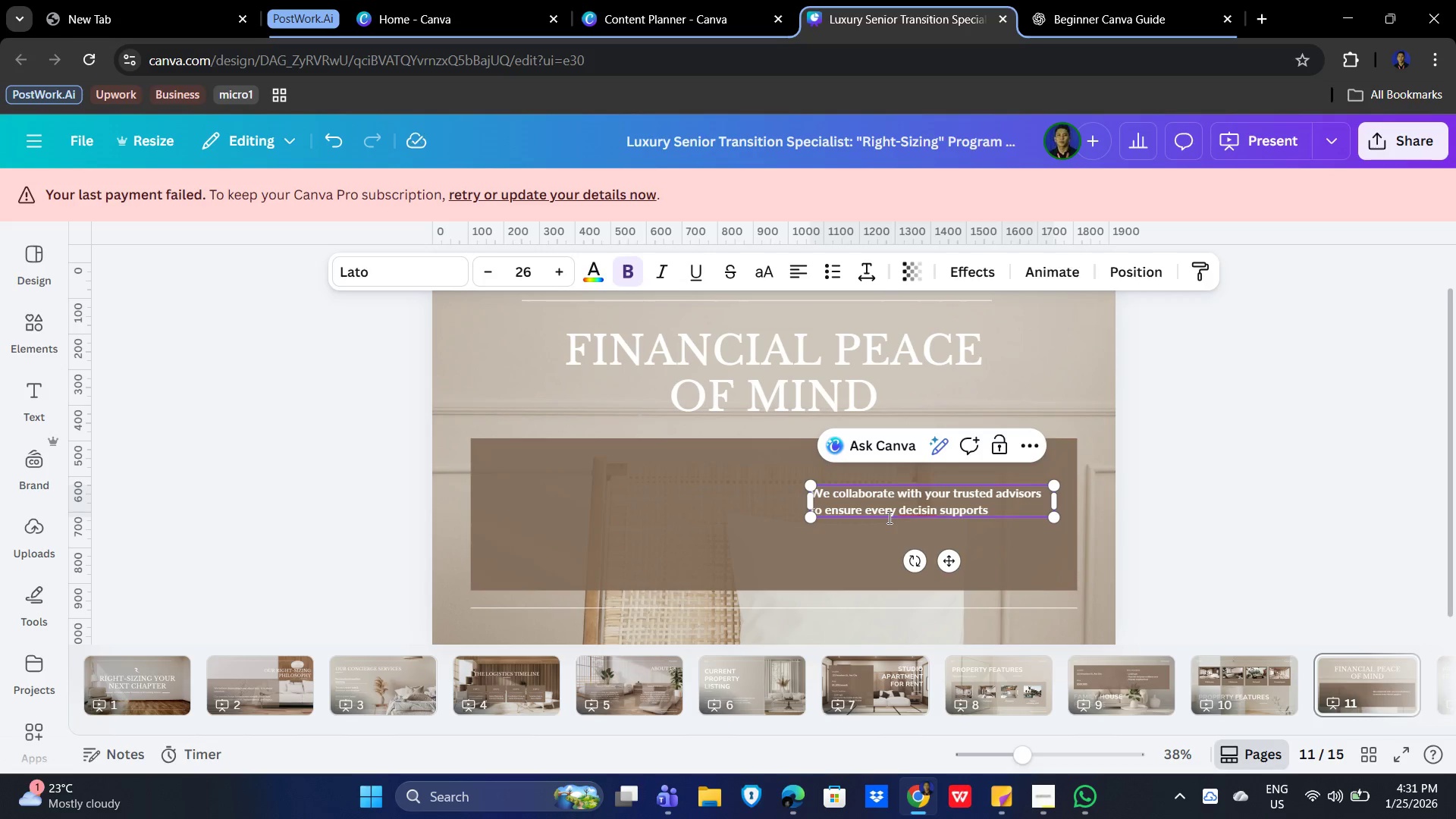 
left_click([920, 510])
 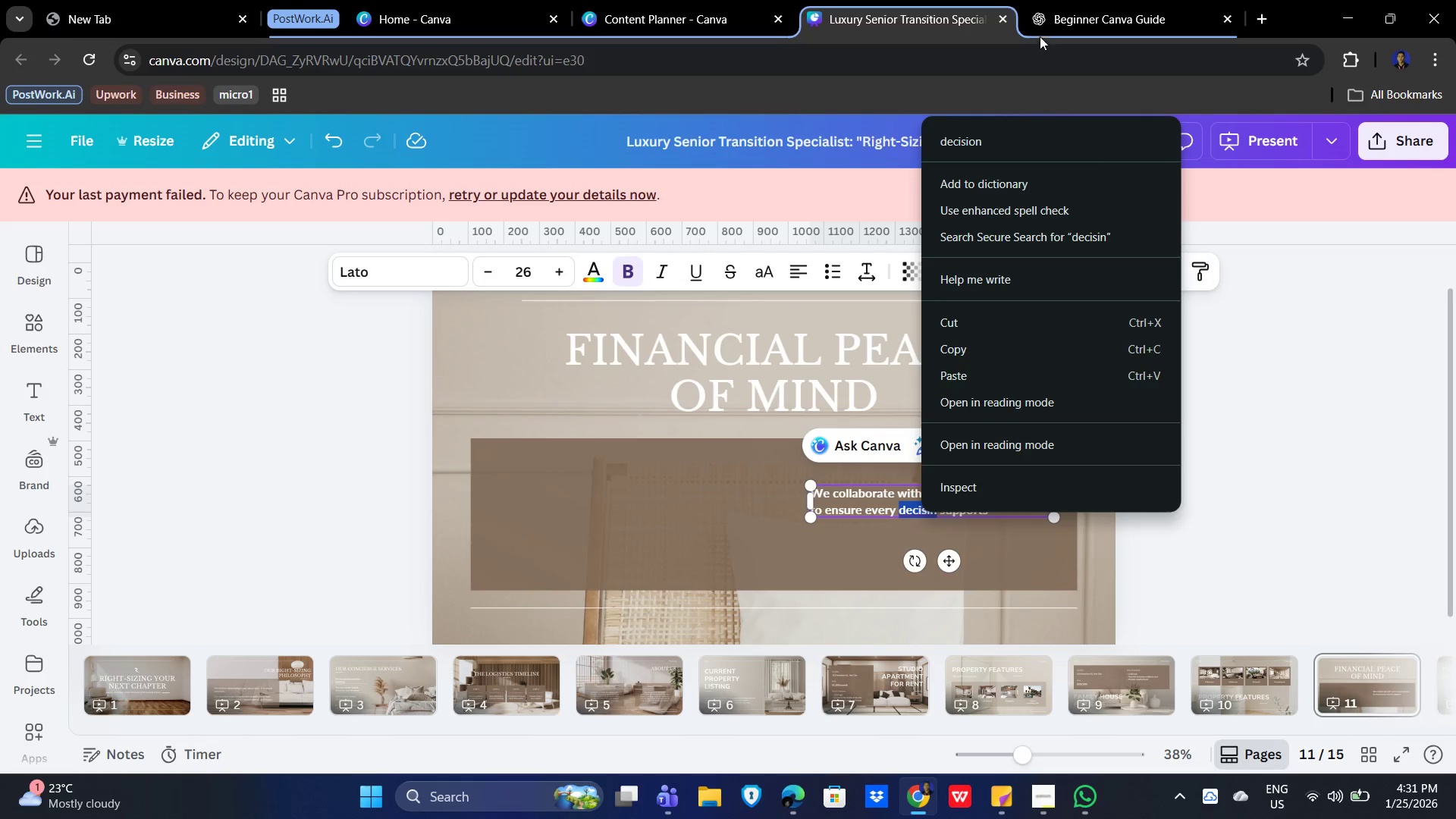 
left_click([1020, 140])
 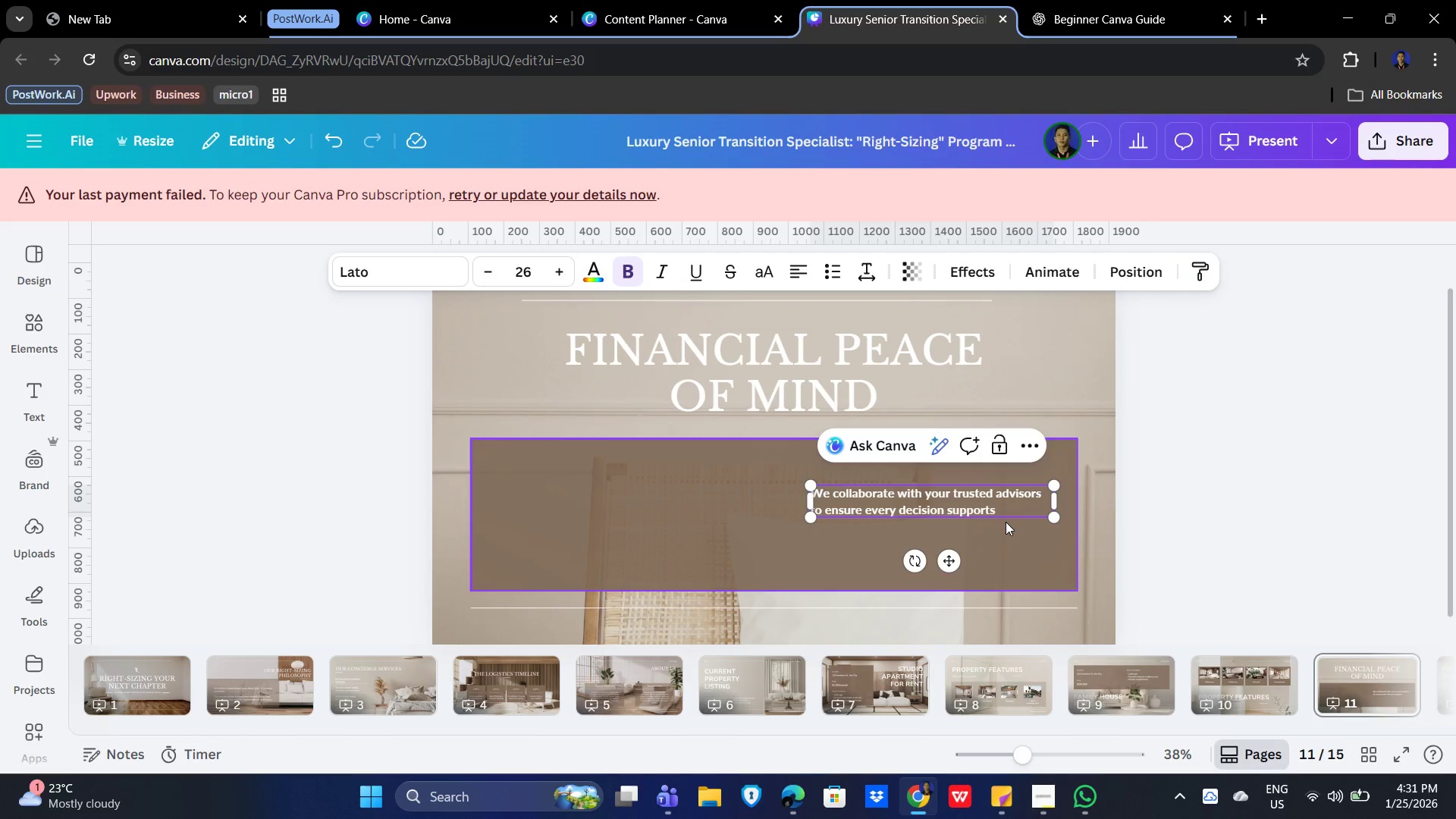 
left_click([1000, 505])
 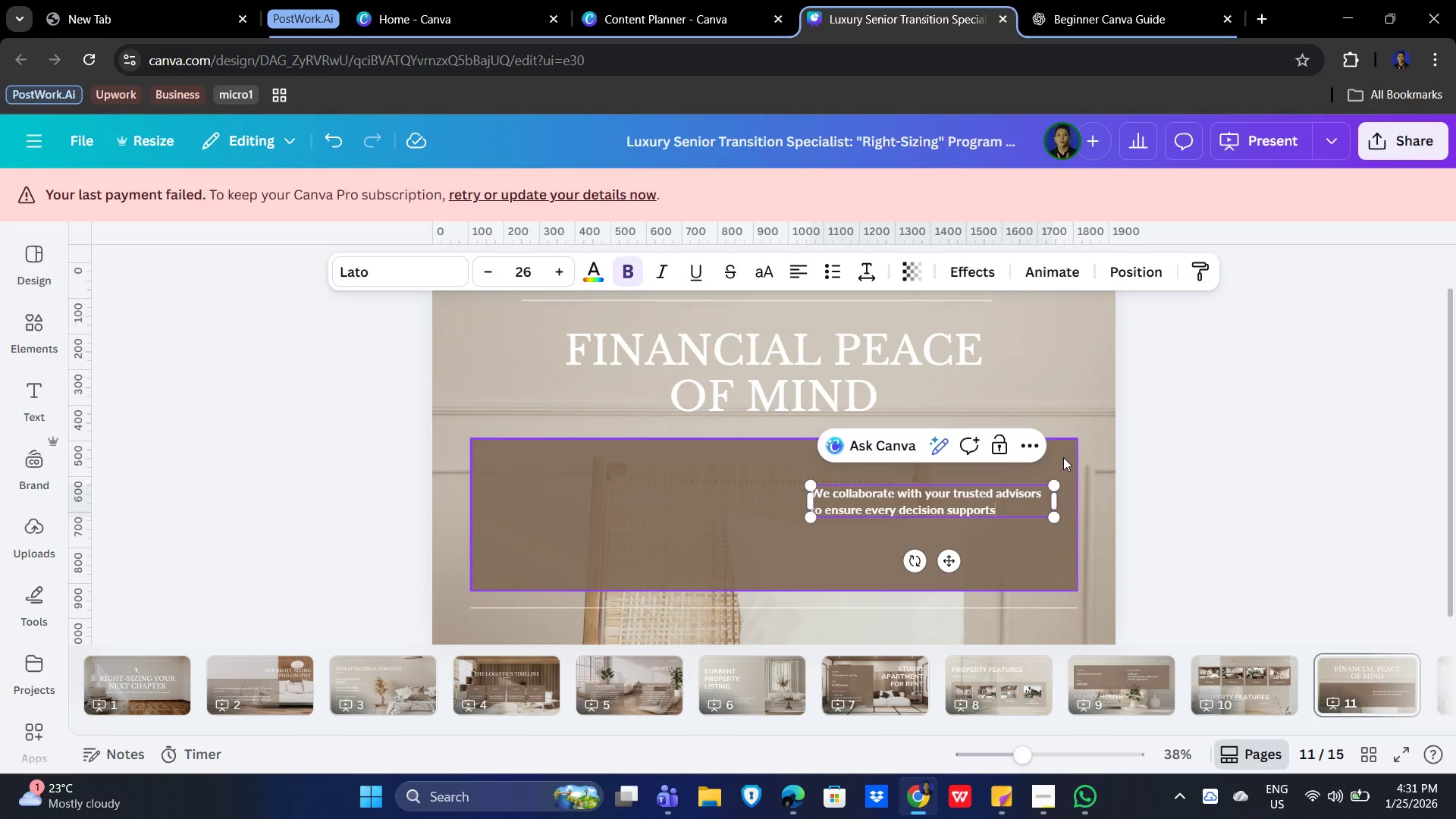 
type( longt)
key(Backspace)
type(-term comfort, clarity, and security - )
 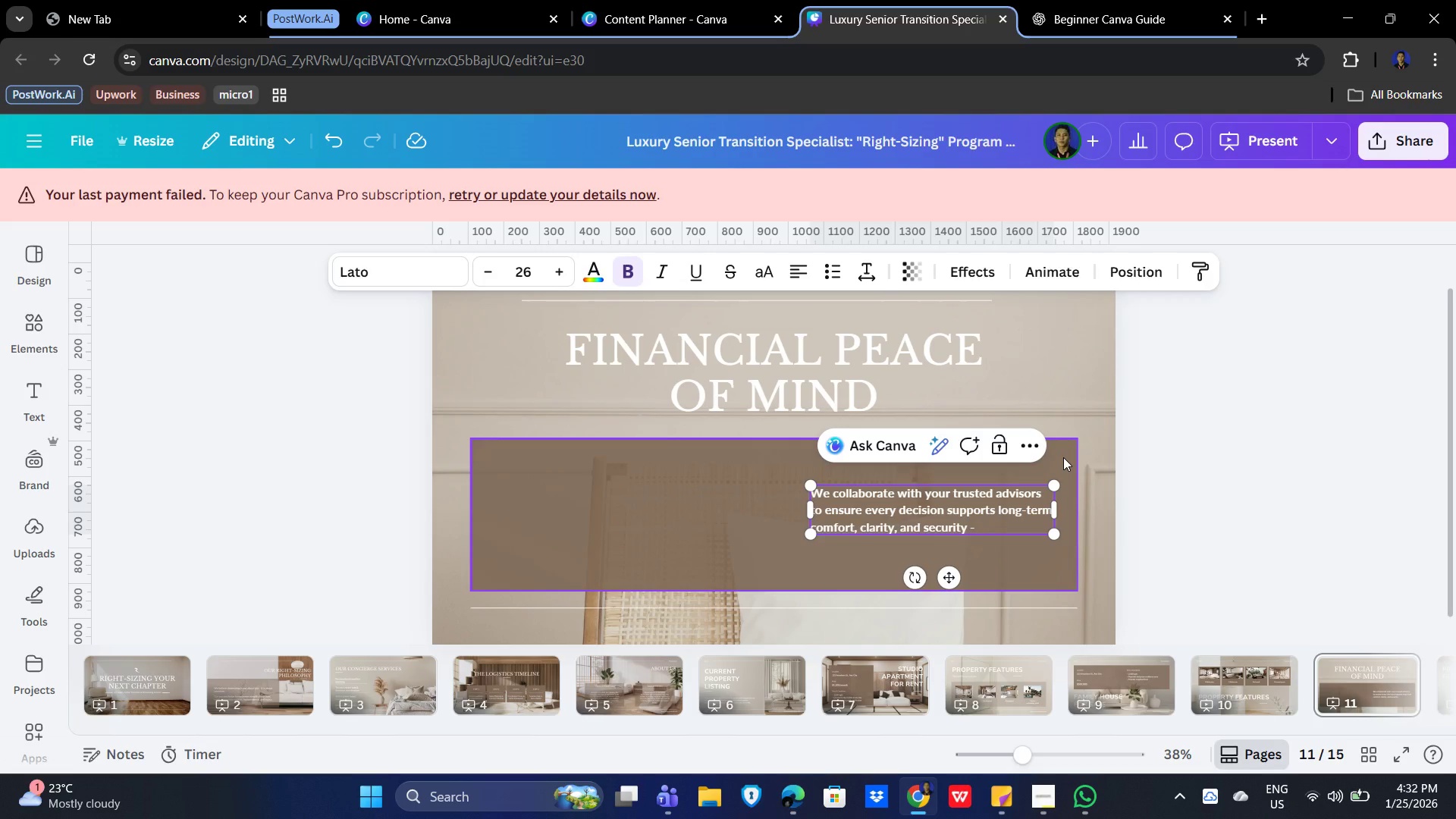 
wait(6.78)
 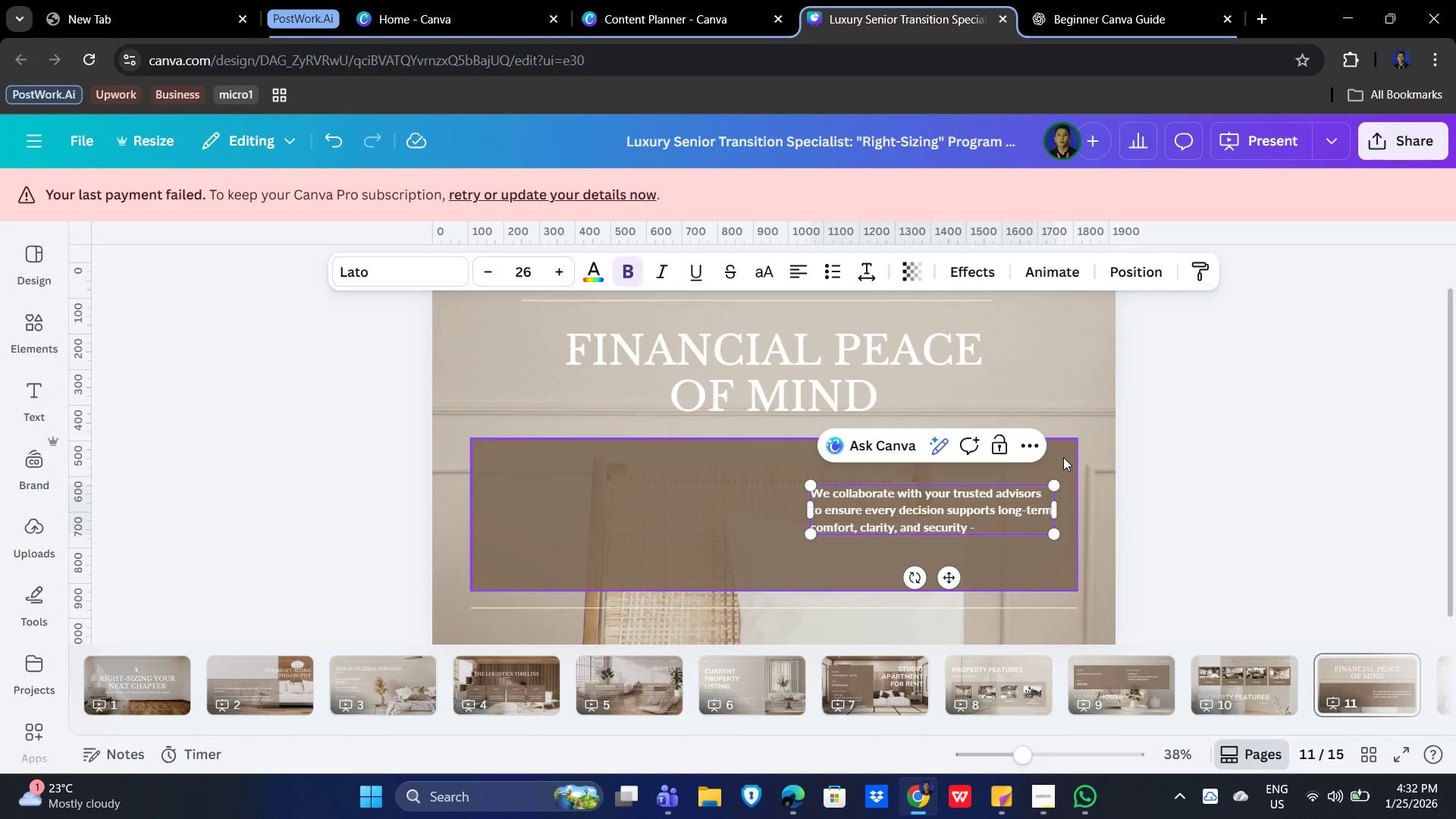 
key(Backspace)
 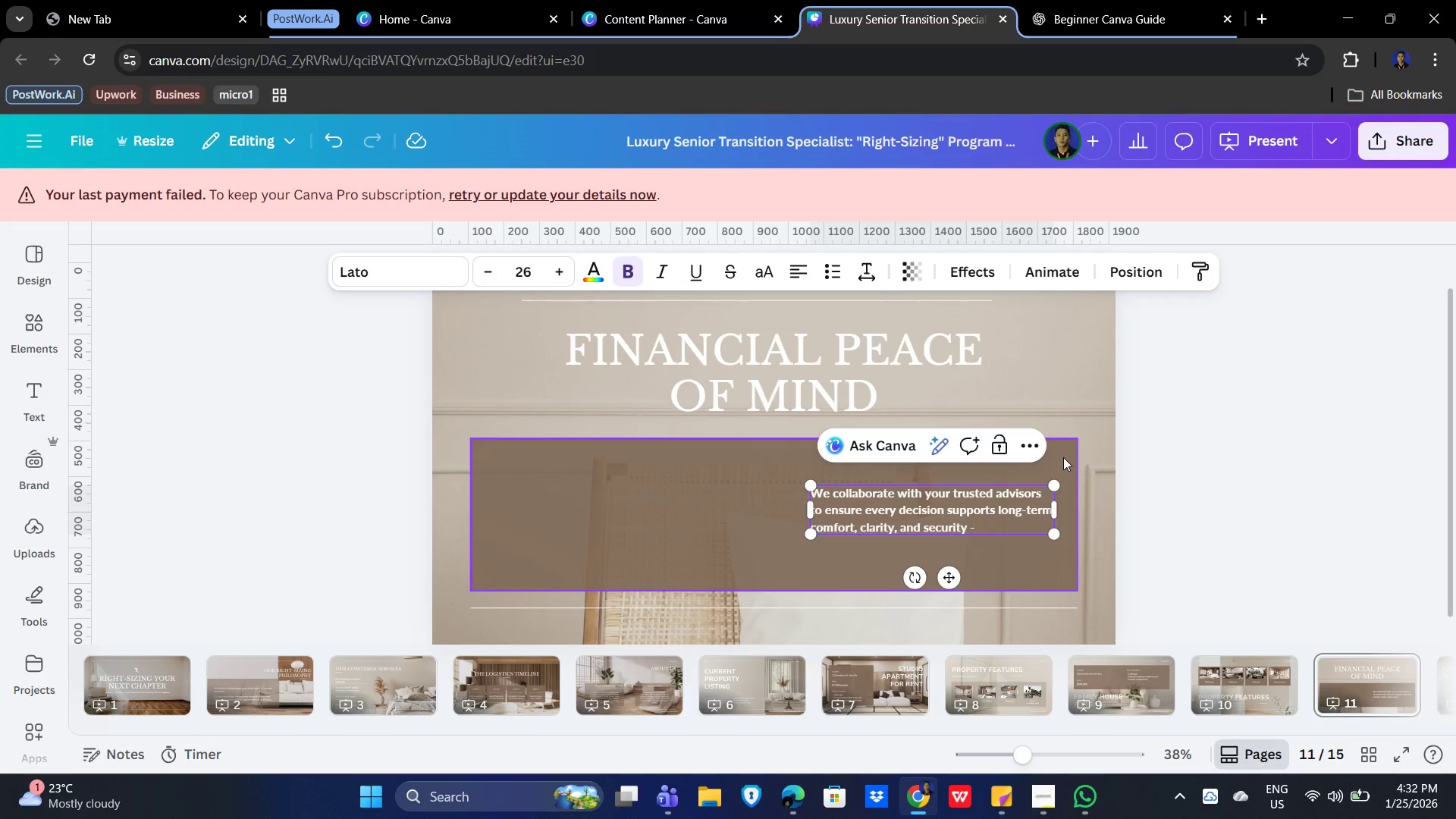 
hold_key(key=Minus, duration=0.64)
 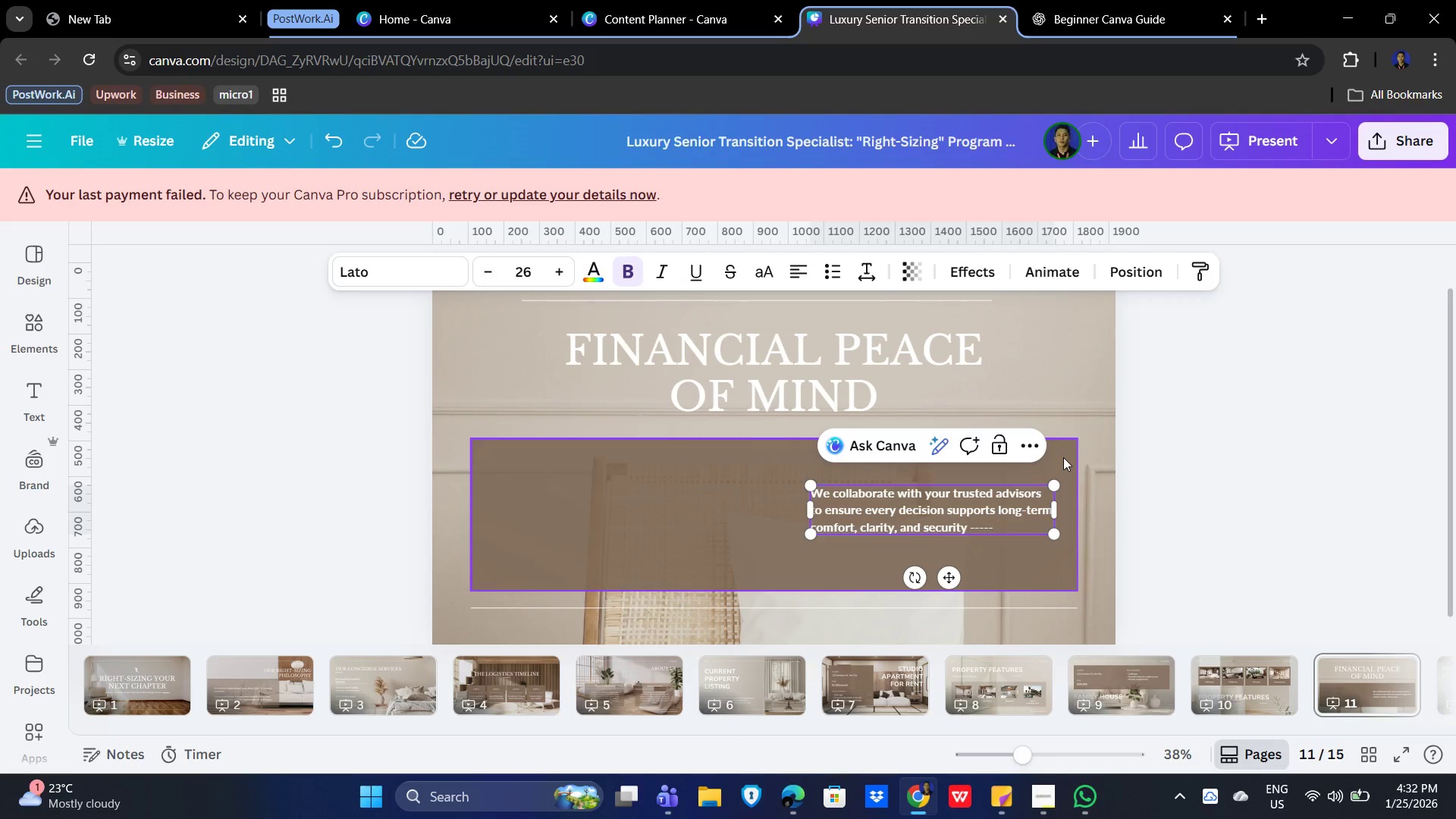 
key(Backspace)
 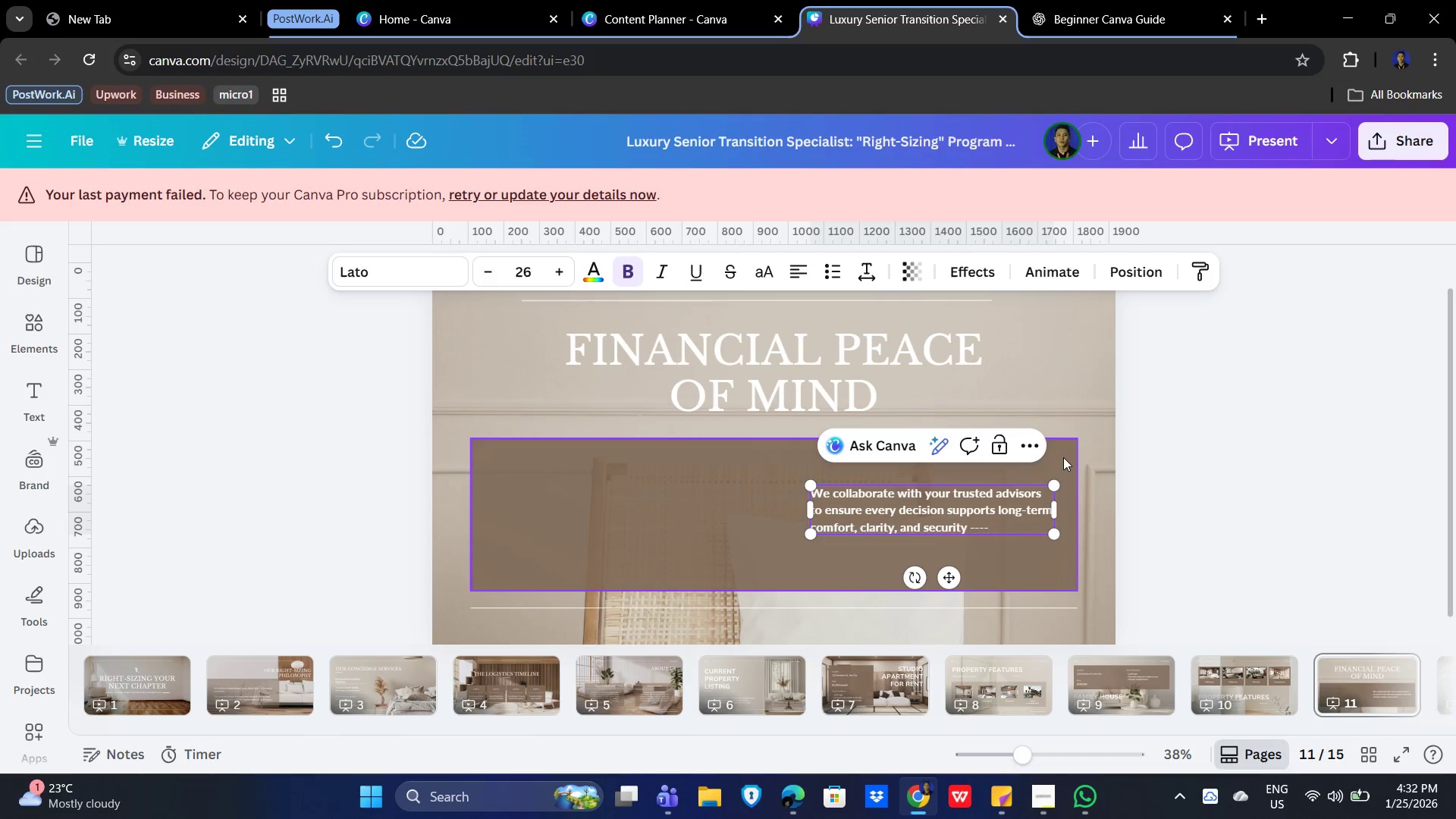 
key(Backspace)
 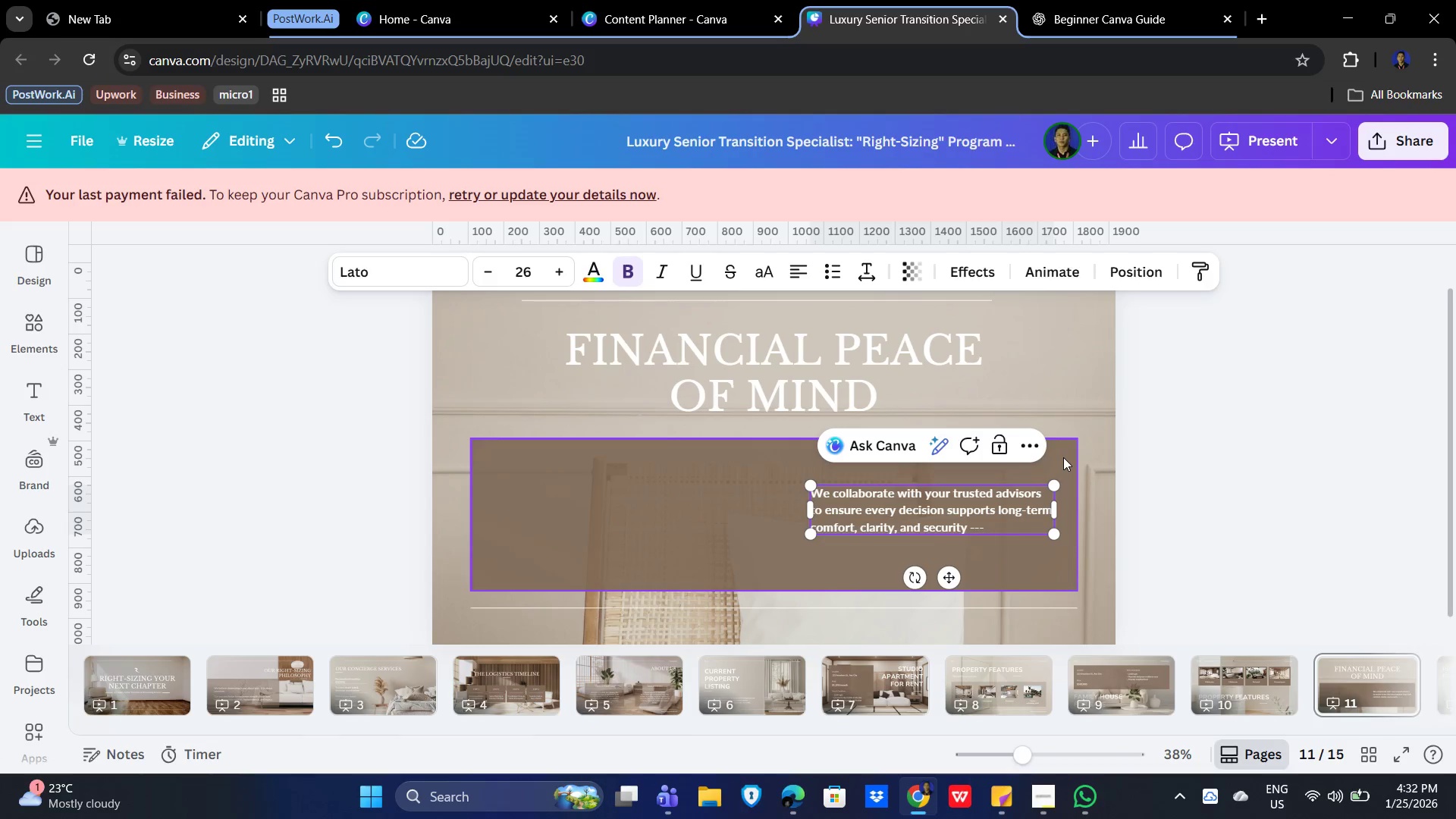 
key(Backspace)
 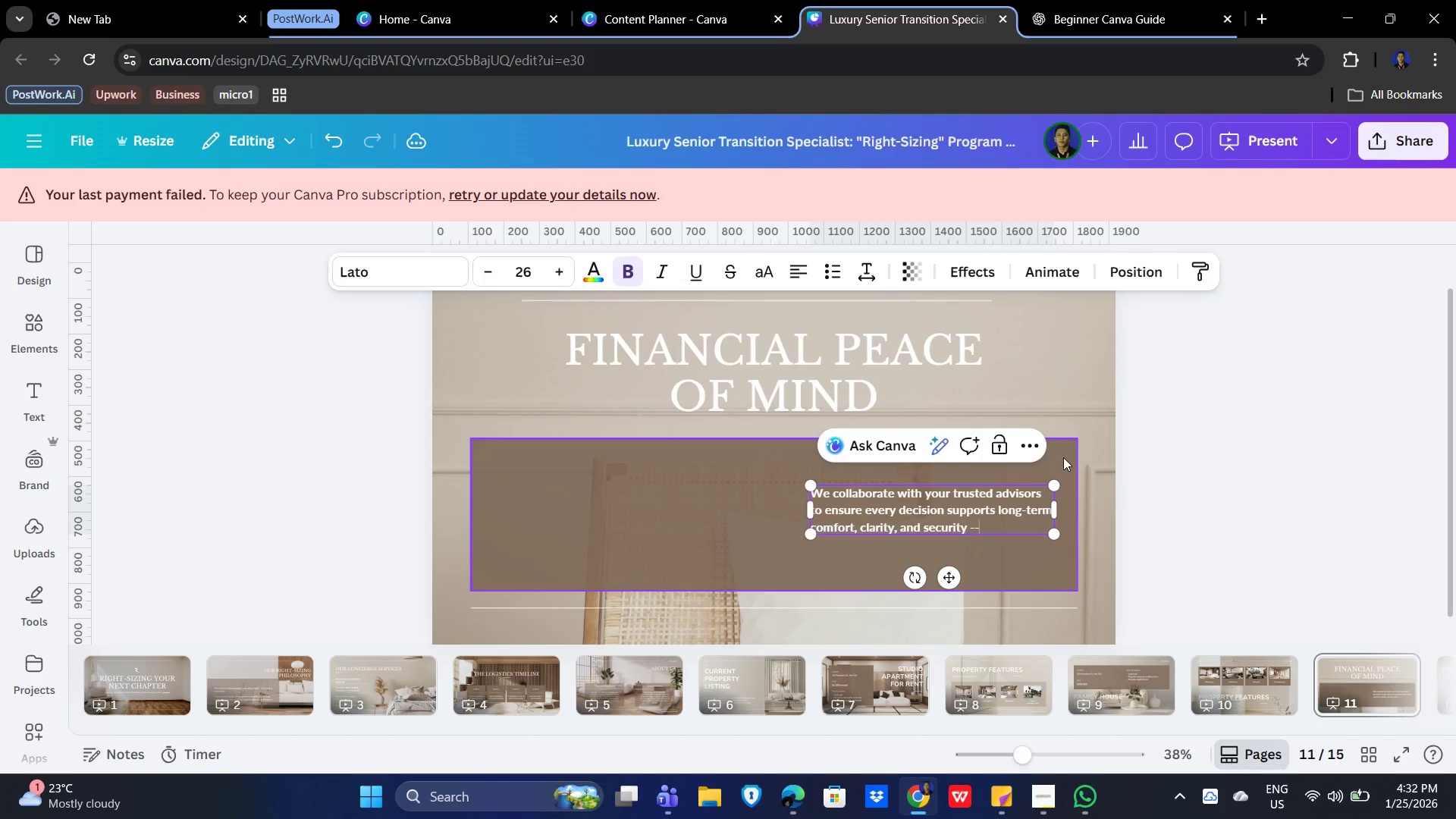 
key(Backspace)
 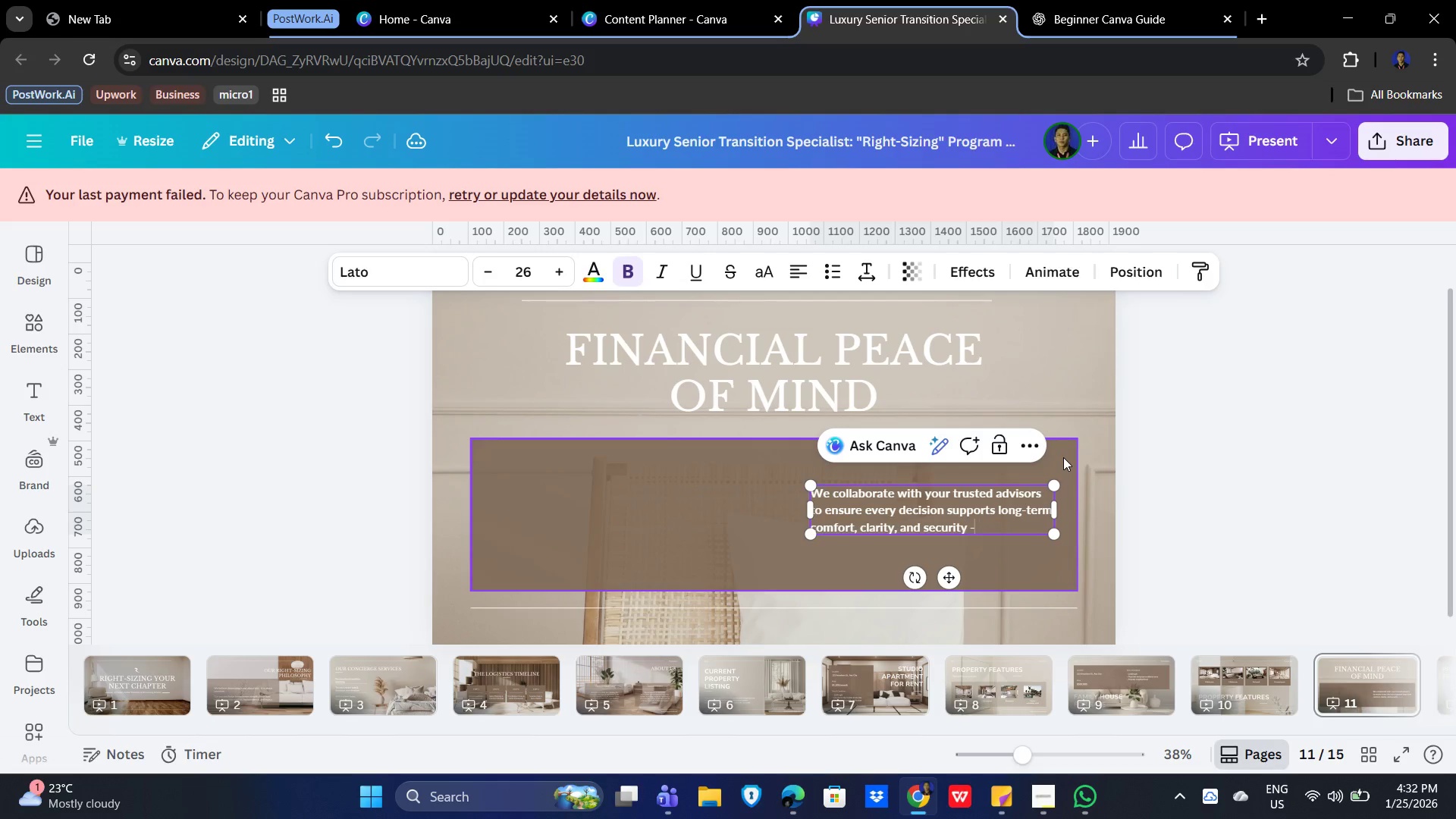 
key(Backspace)
 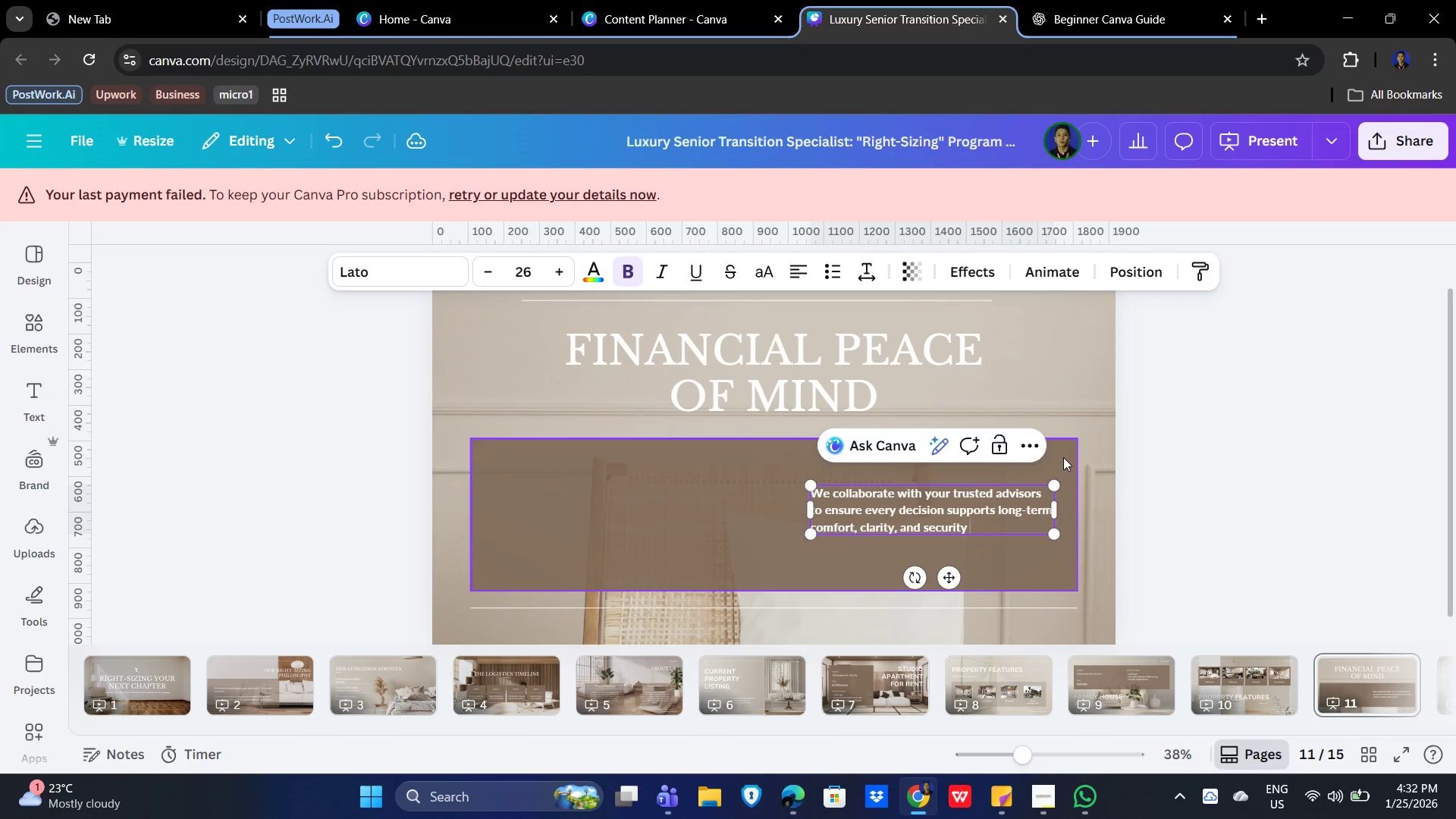 
key(Backspace)
 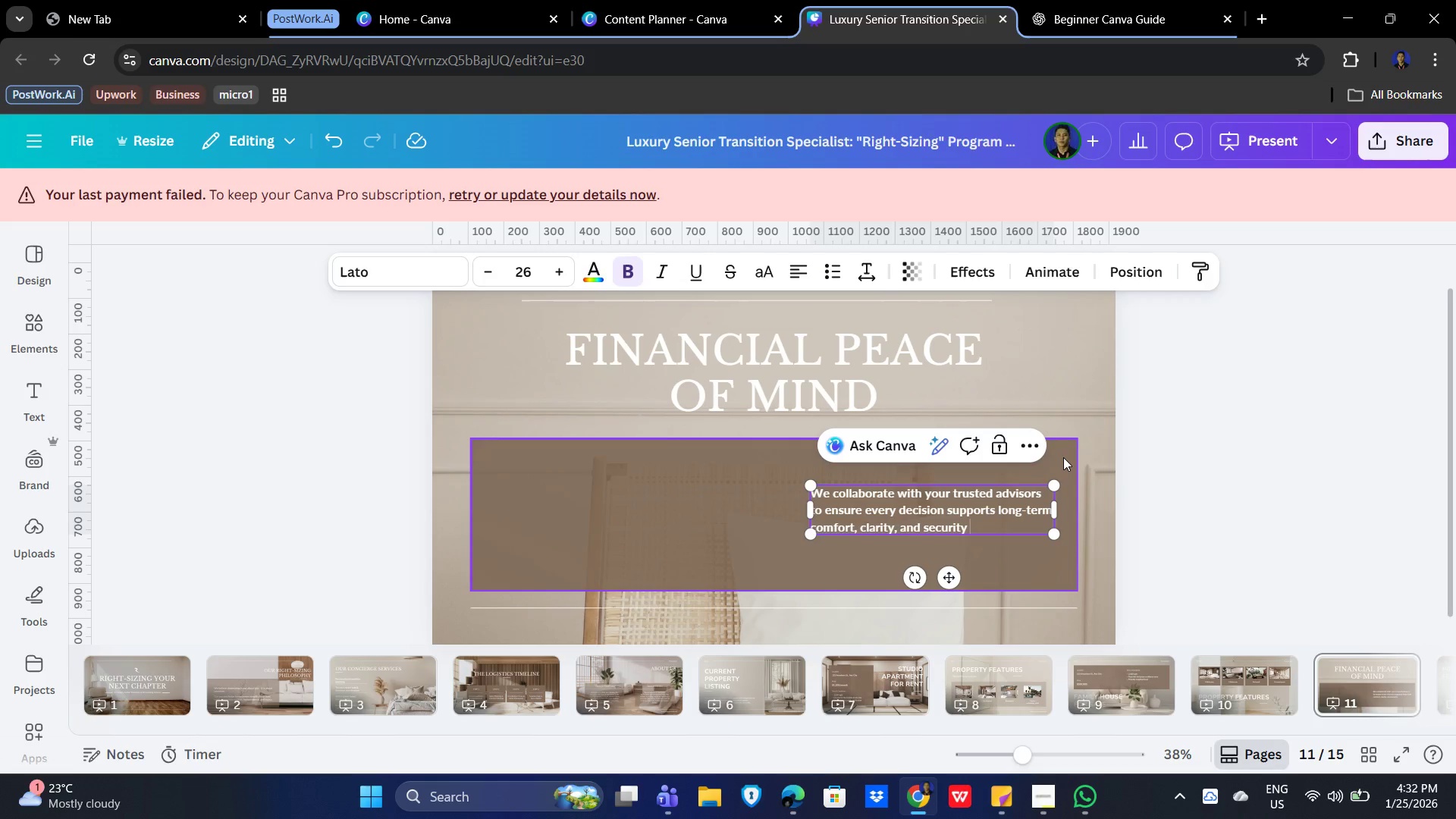 
key(Minus)
 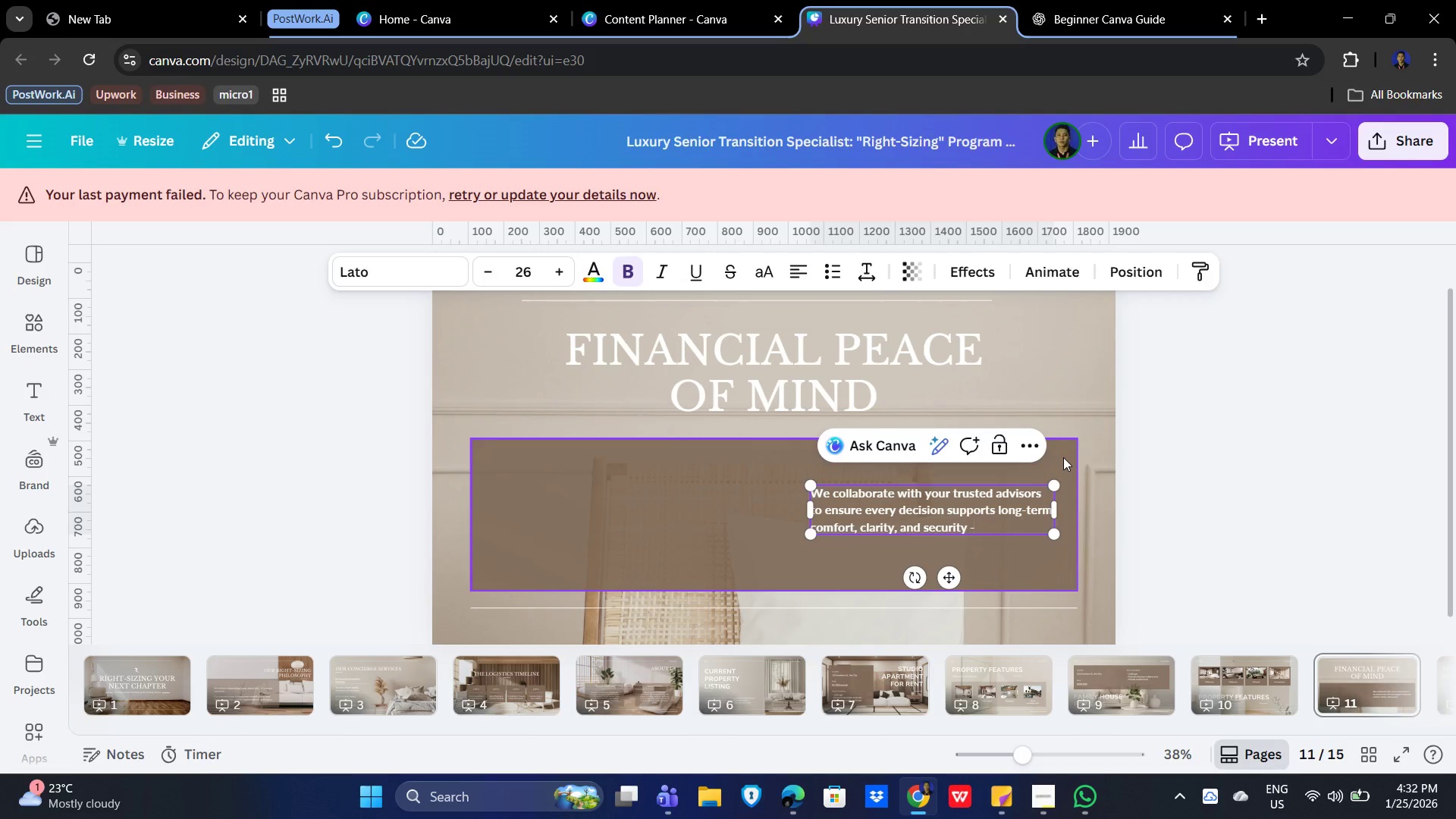 
key(Backspace)
 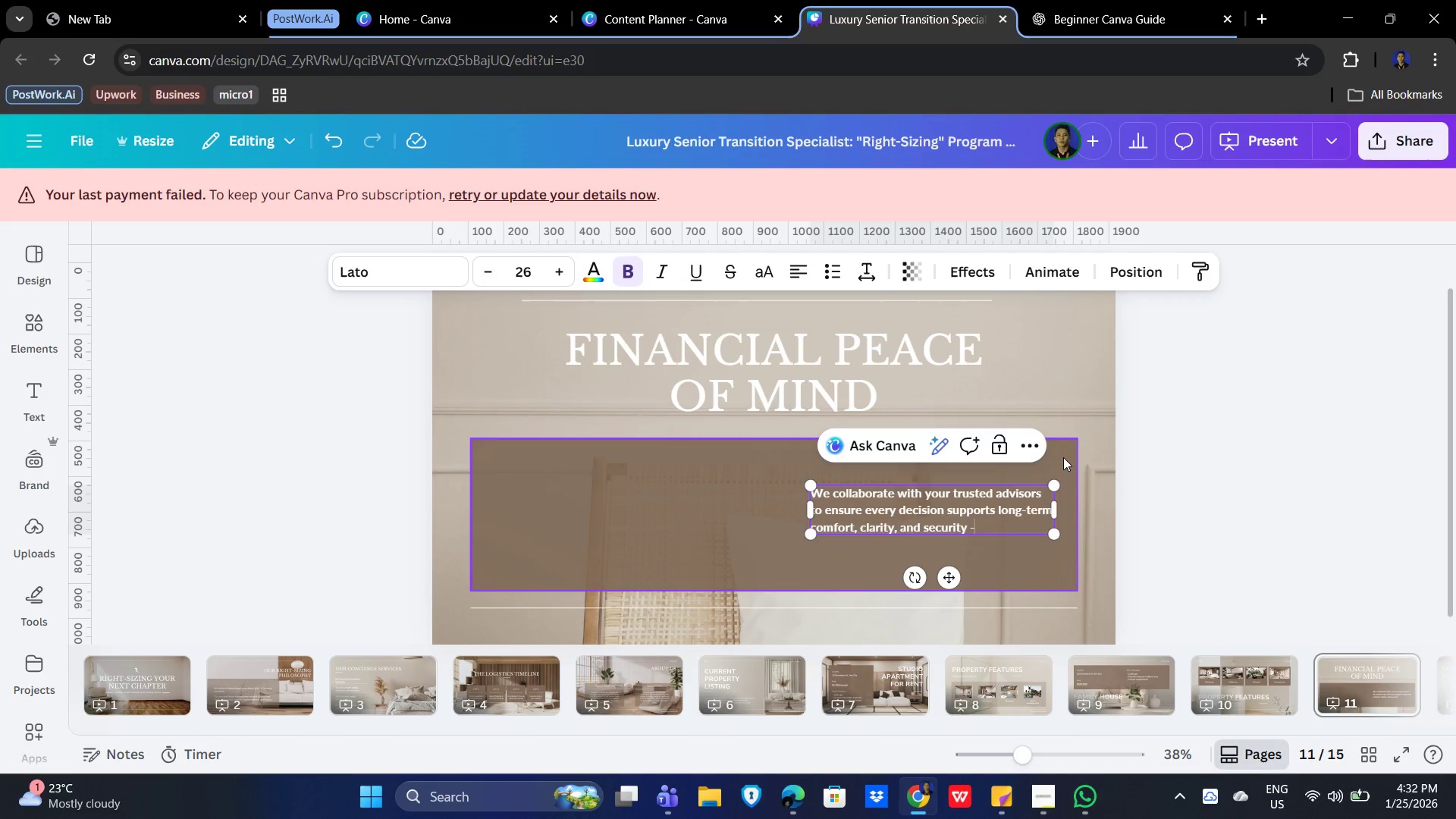 
key(Minus)
 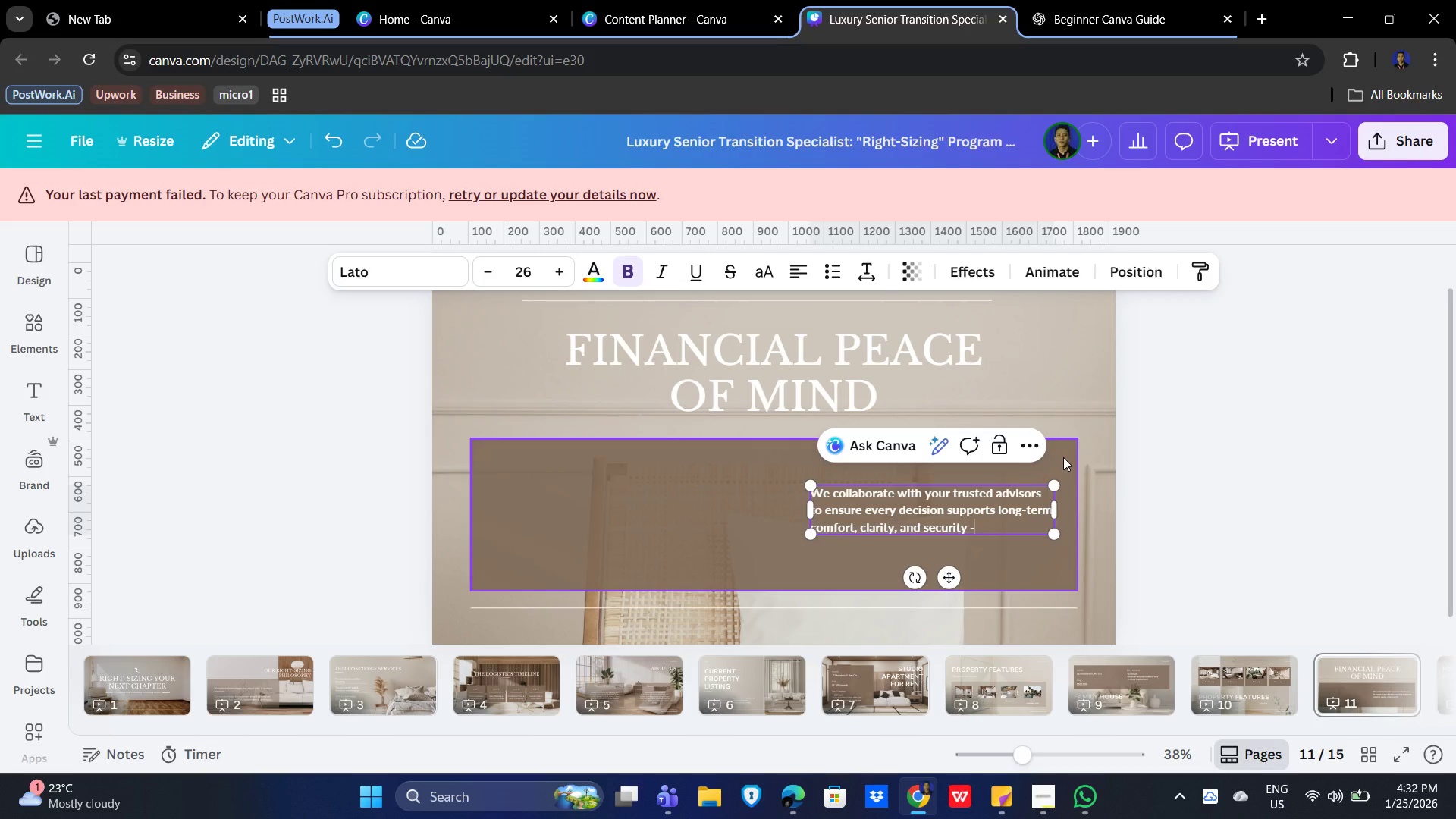 
key(Backspace)
 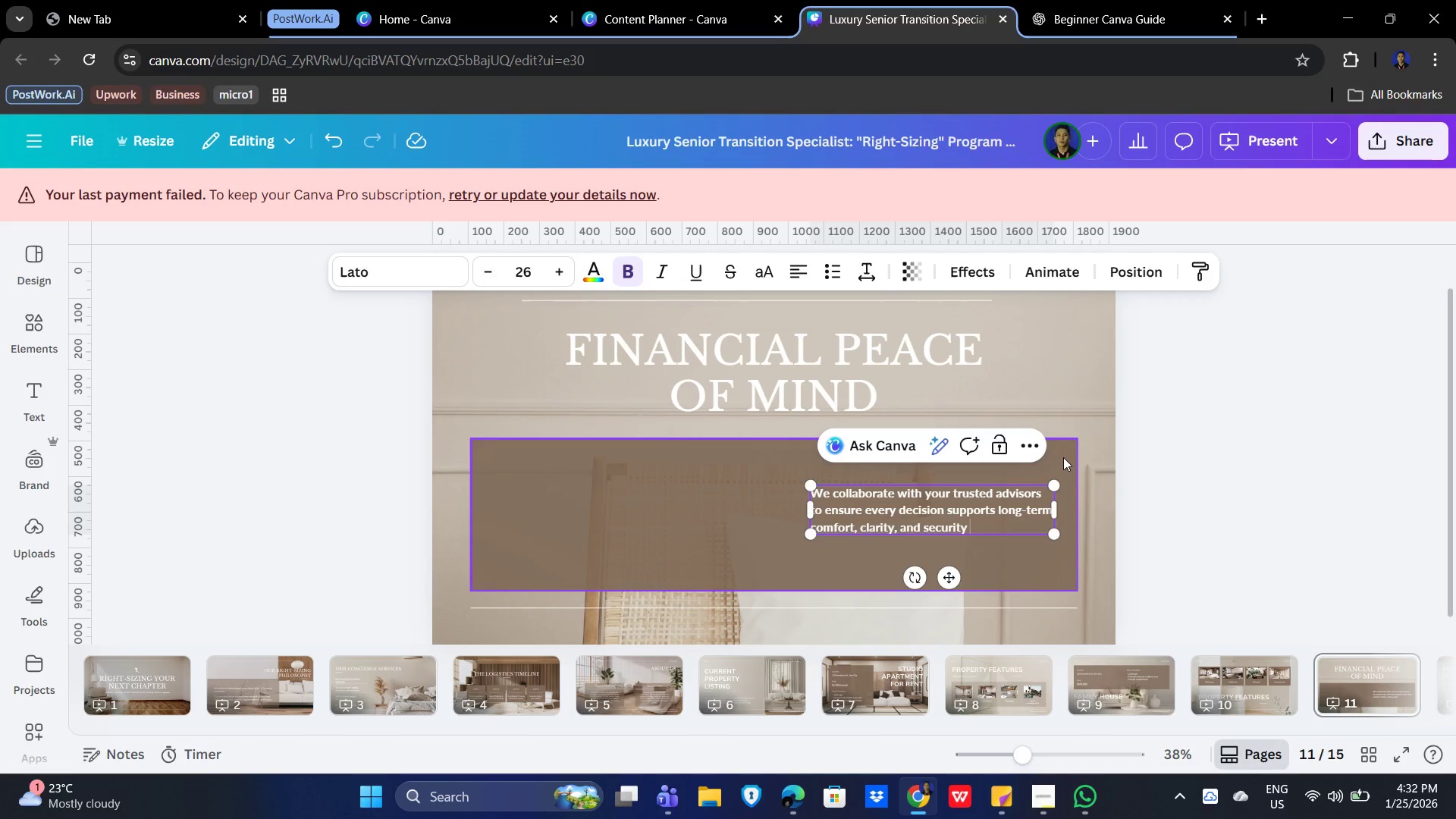 
key(Shift+Minus)
 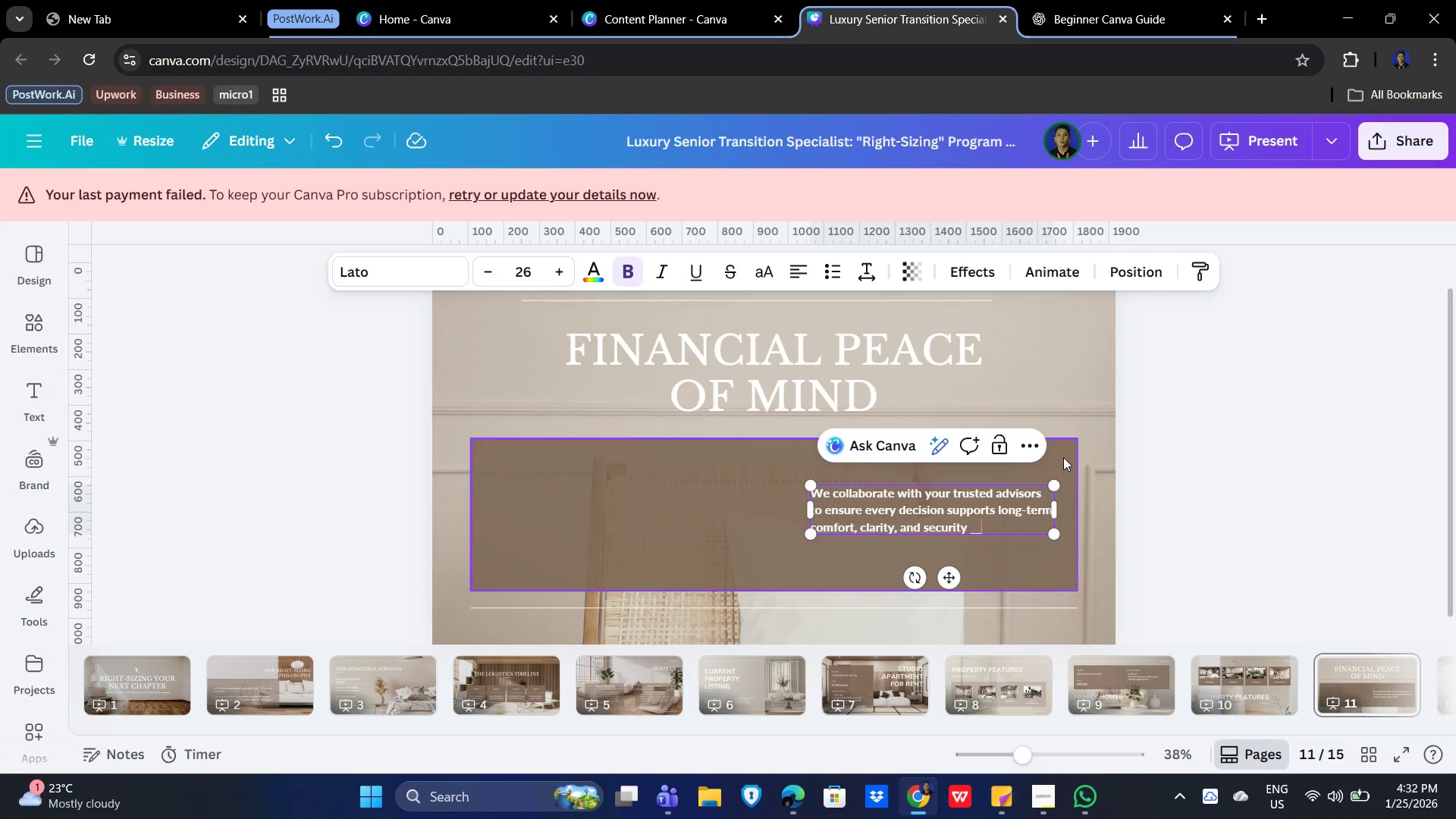 
key(Shift+Minus)
 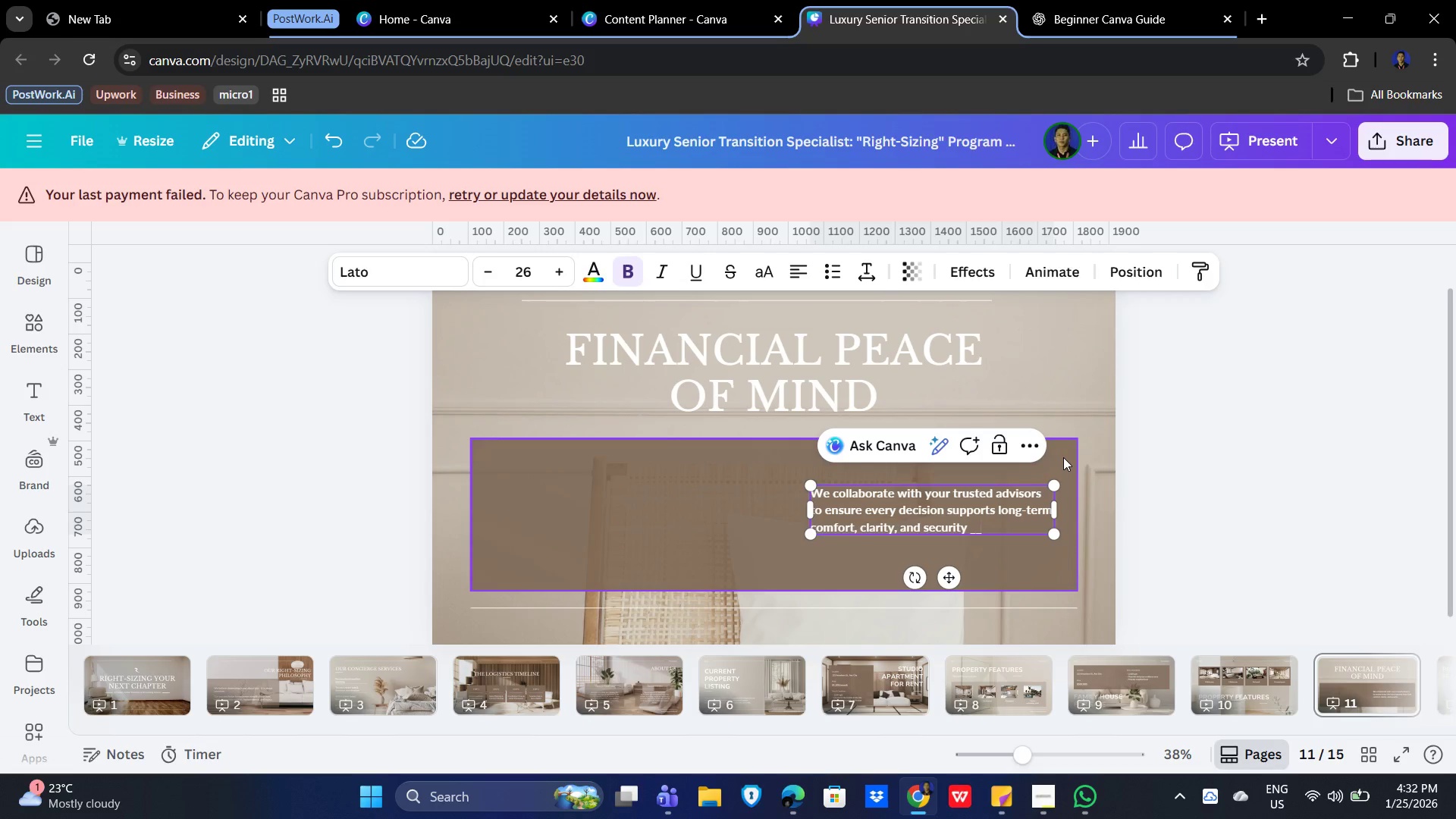 
key(Backspace)
 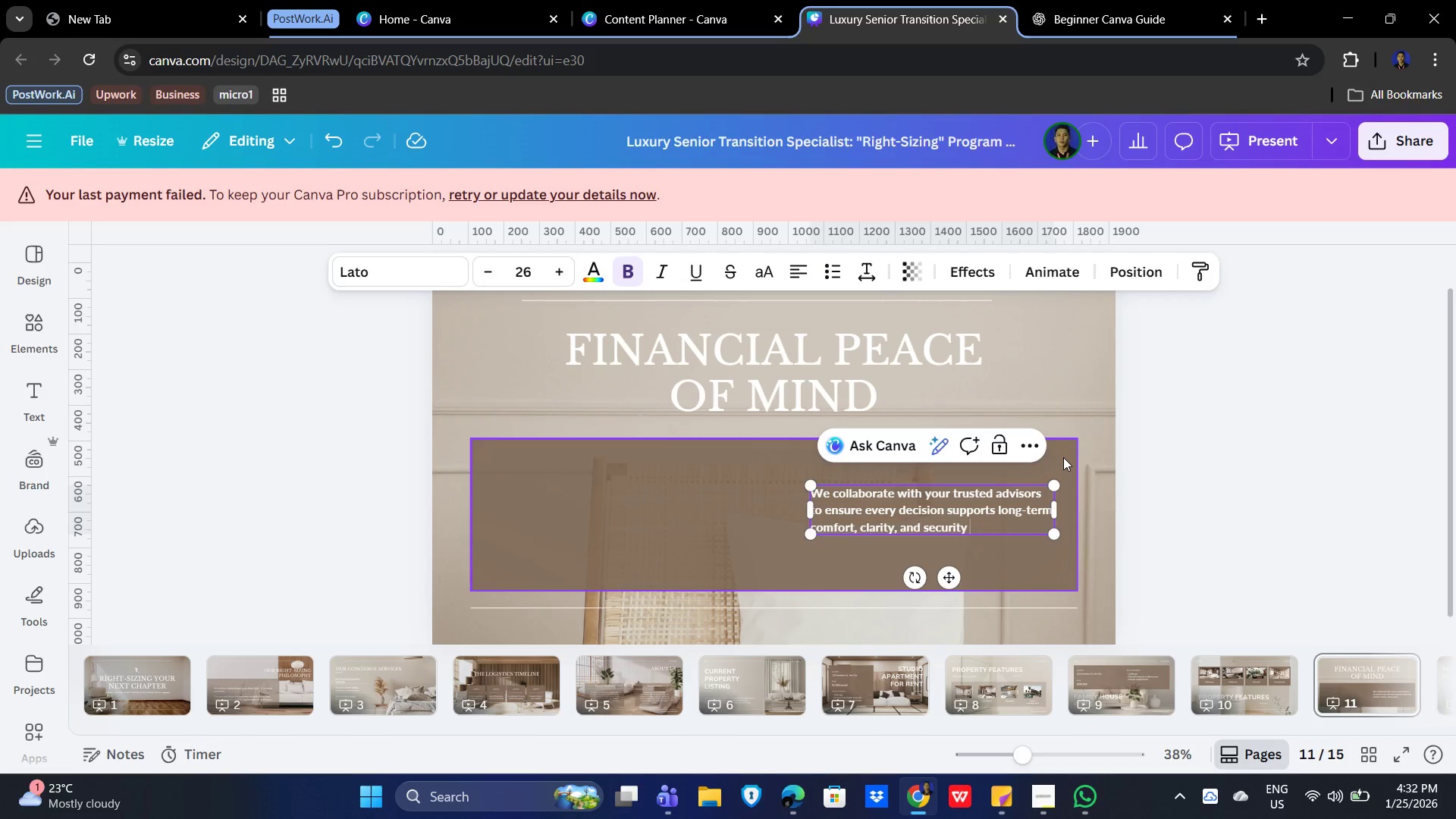 
key(Backspace)
 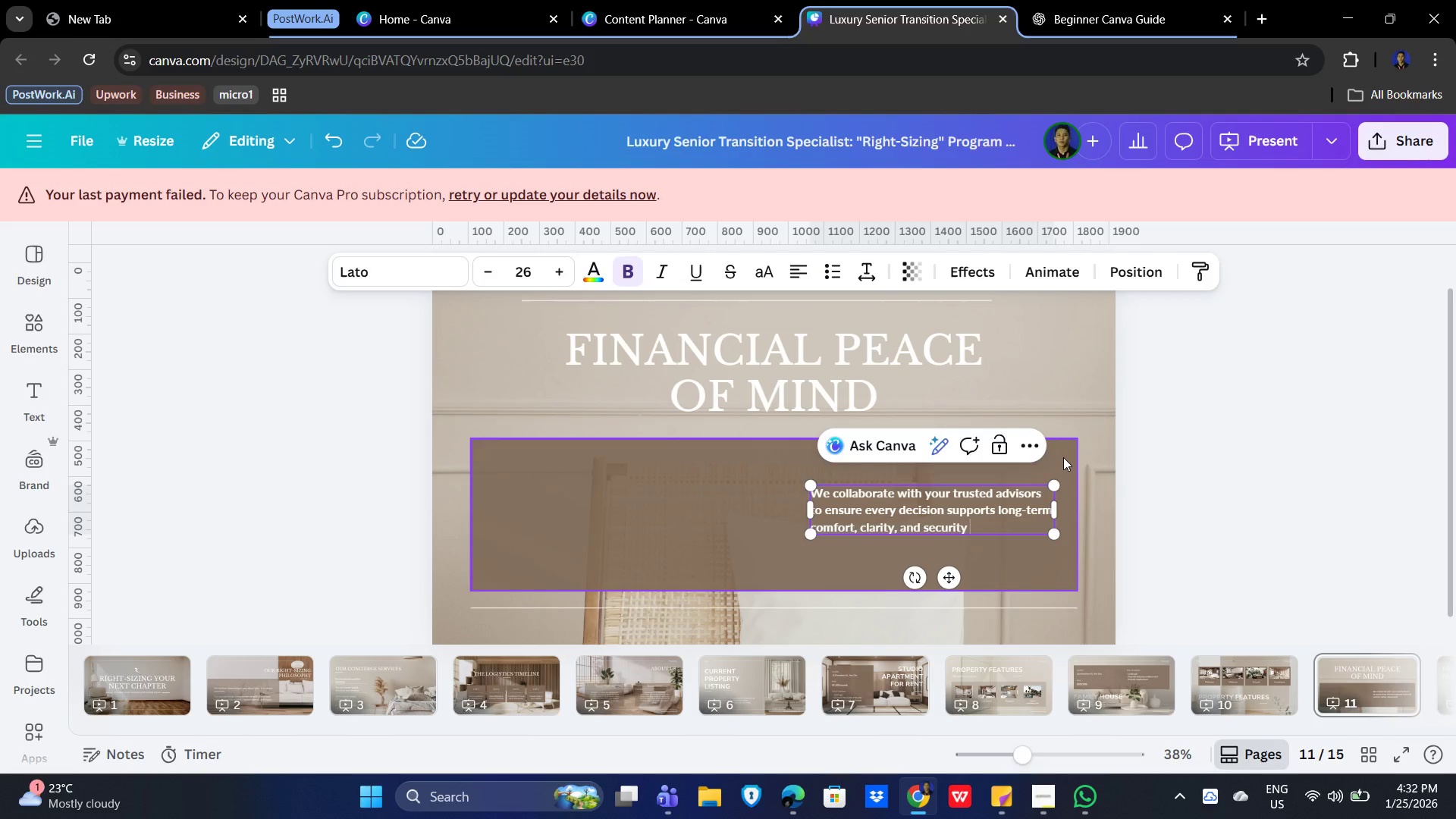 
hold_key(key=CapsLock, duration=0.47)
 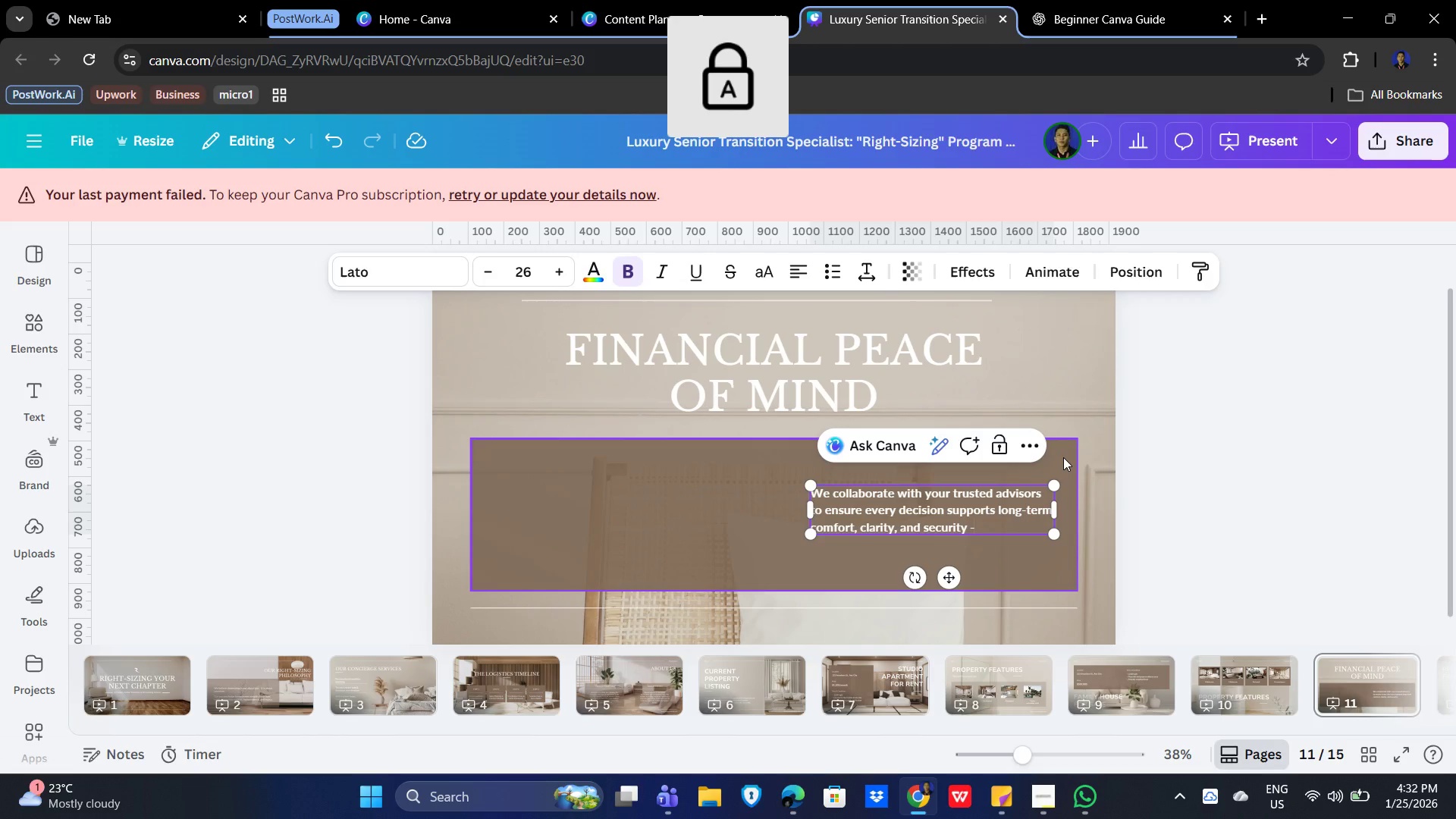 
key(Minus)
 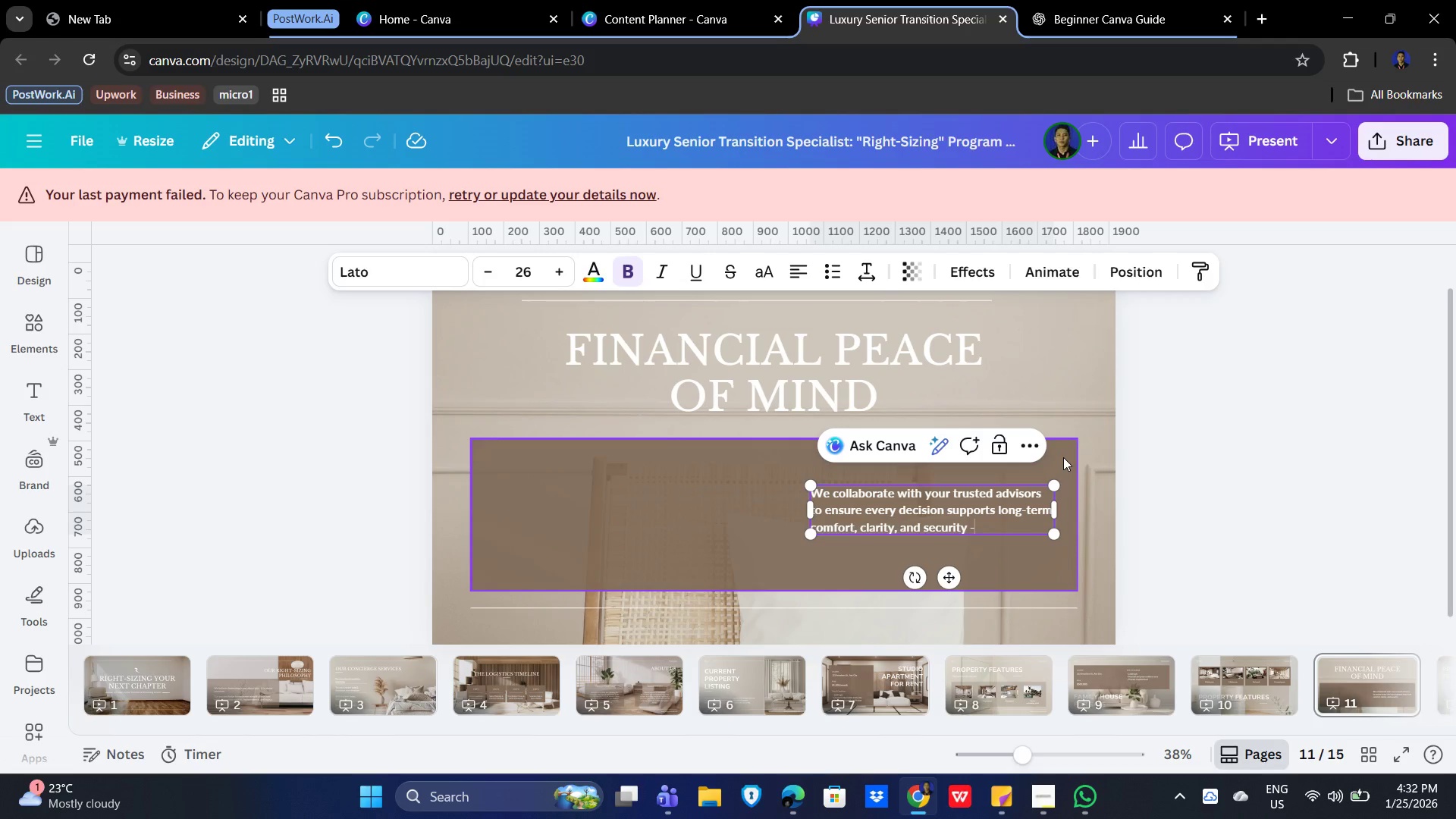 
key(Backspace)
 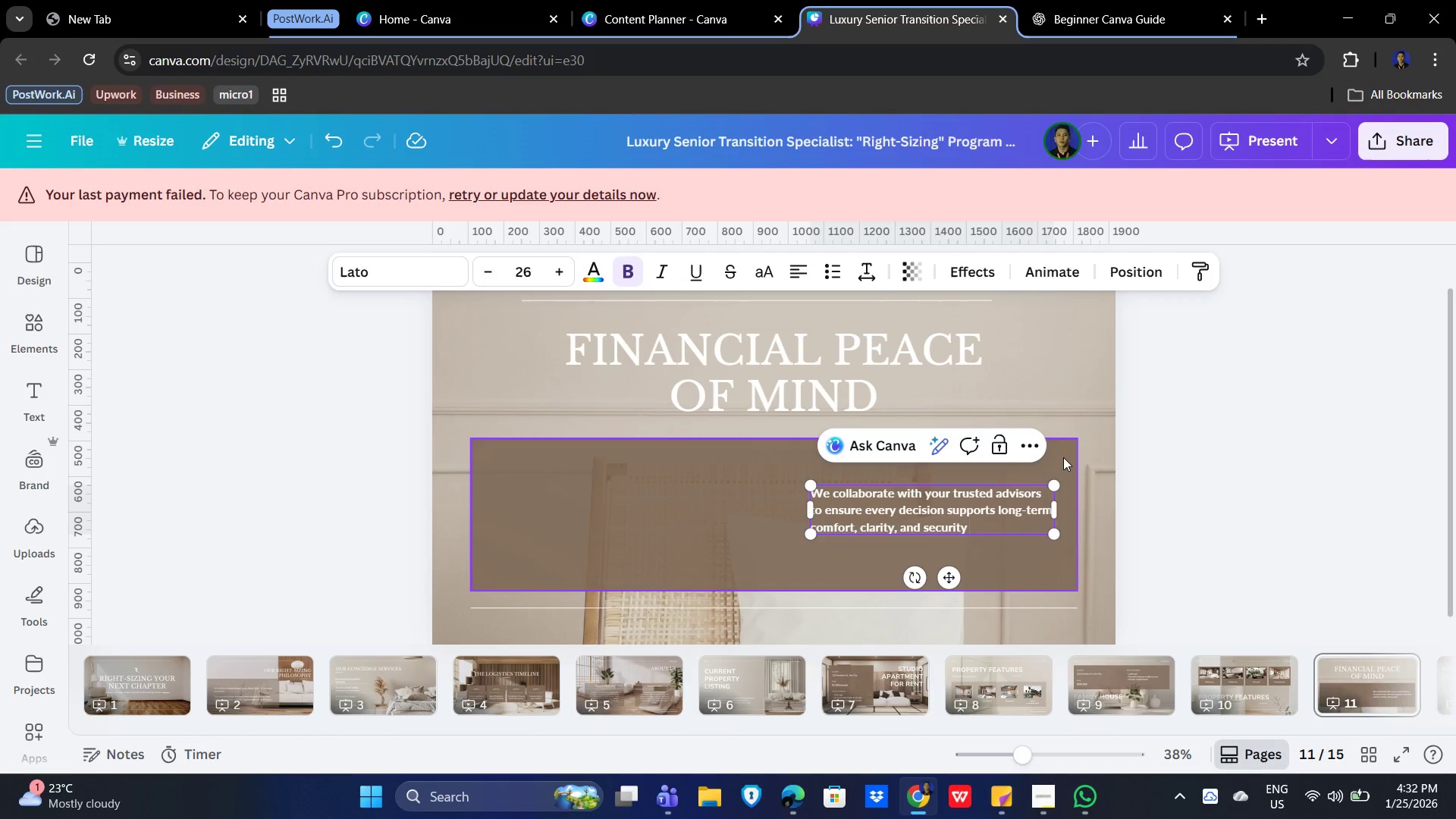 
key(Minus)
 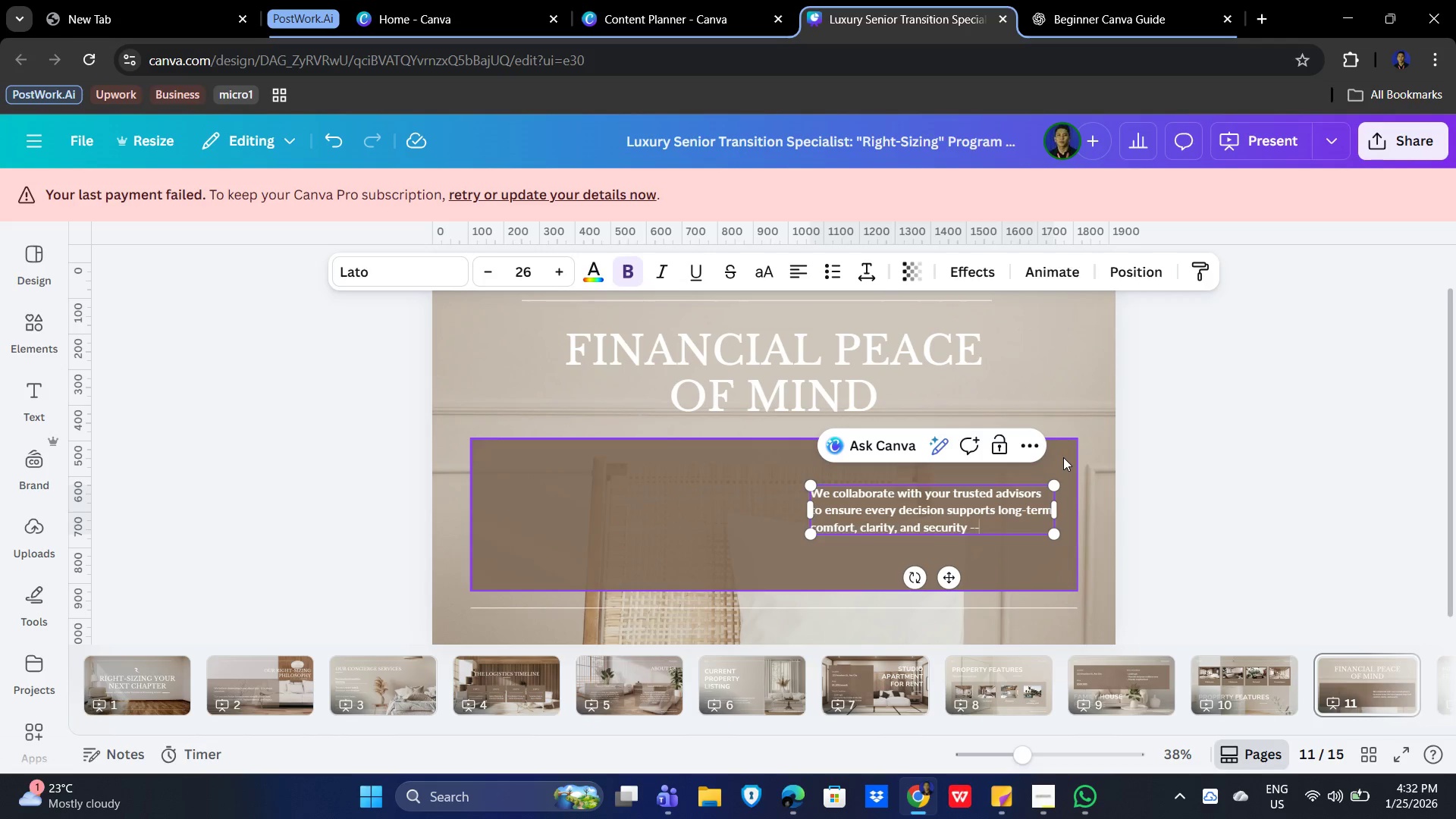 
key(Minus)
 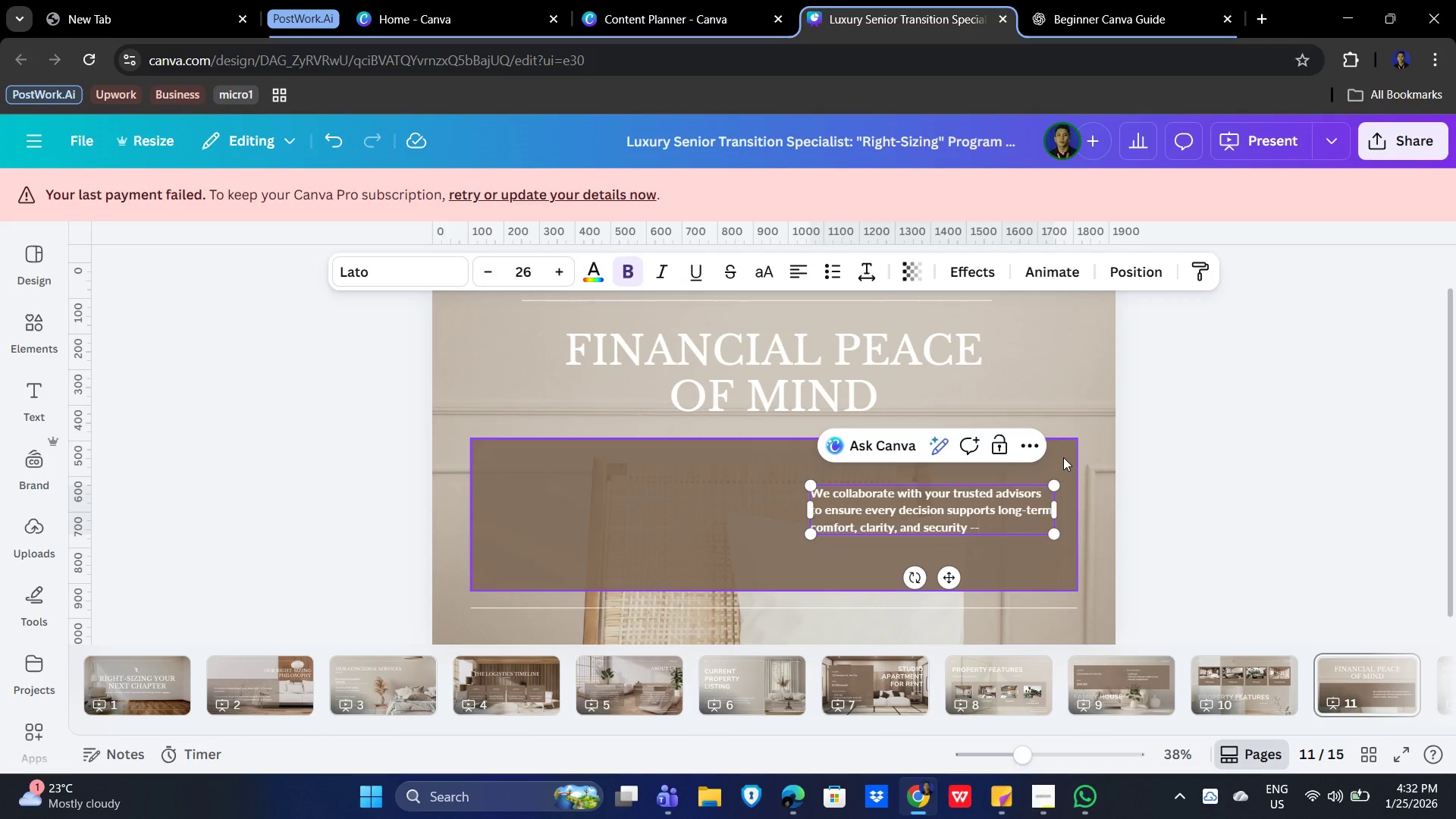 
key(Backspace)
 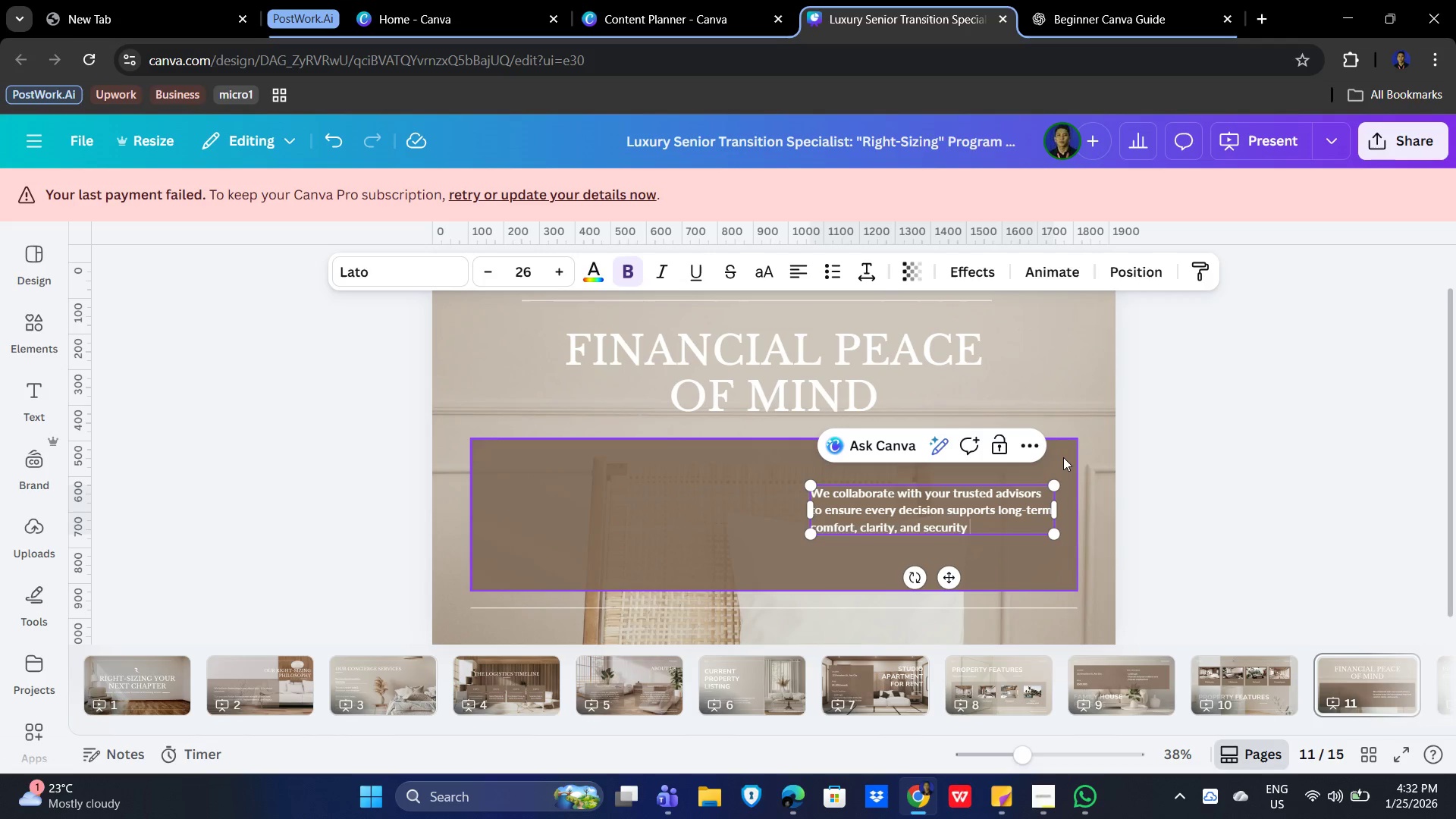 
key(Backspace)
 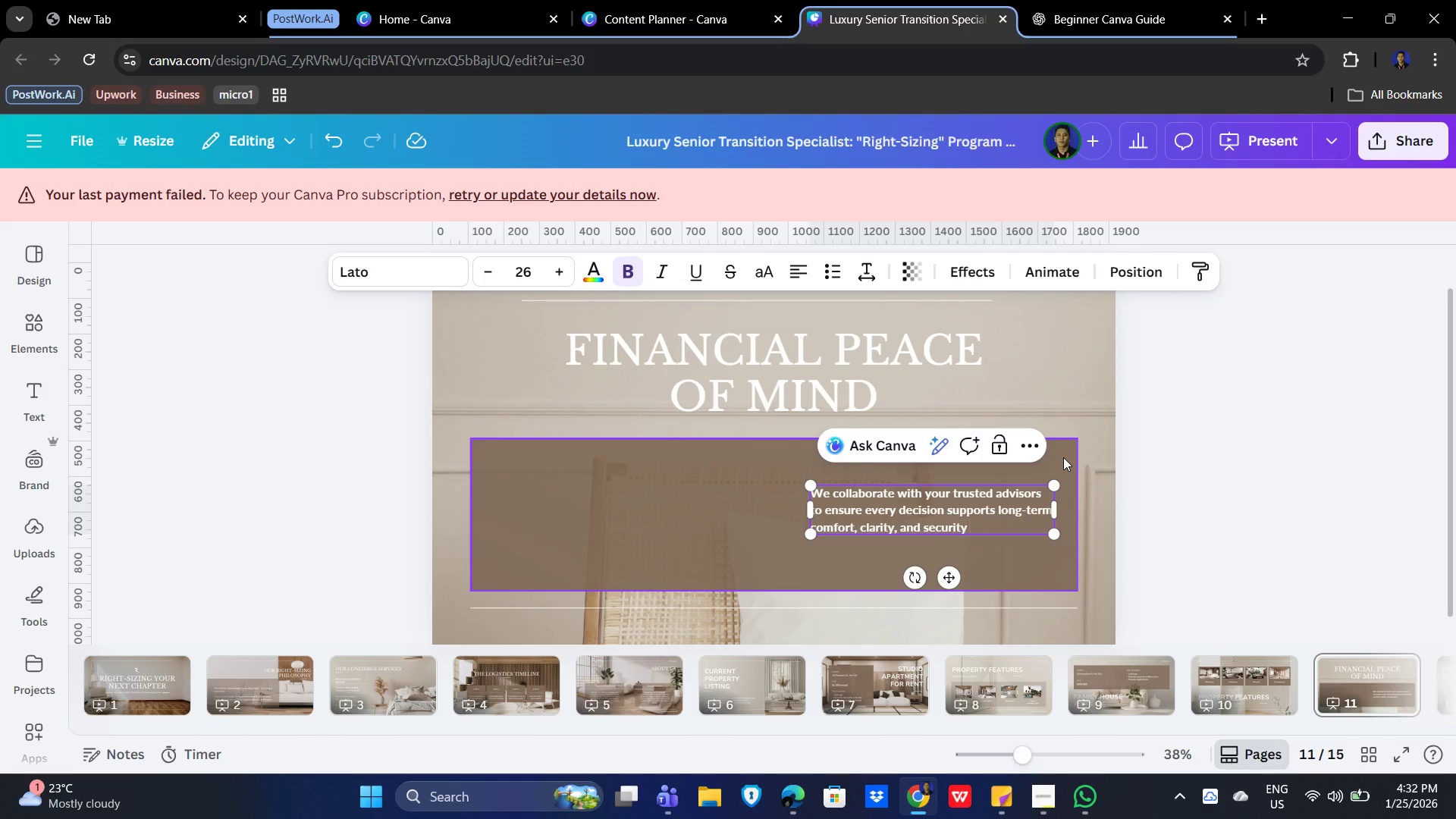 
key(Minus)
 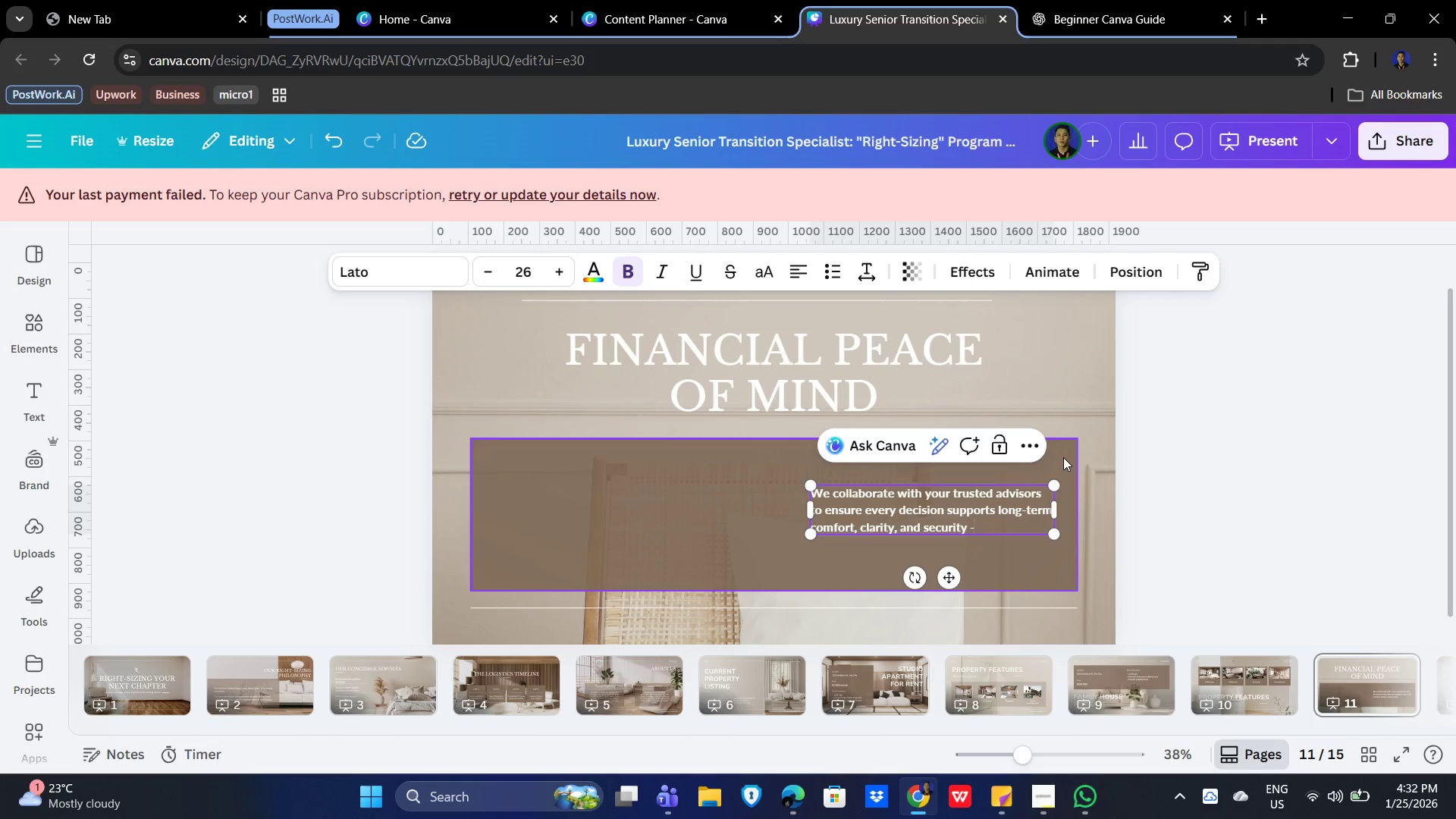 
key(Space)
 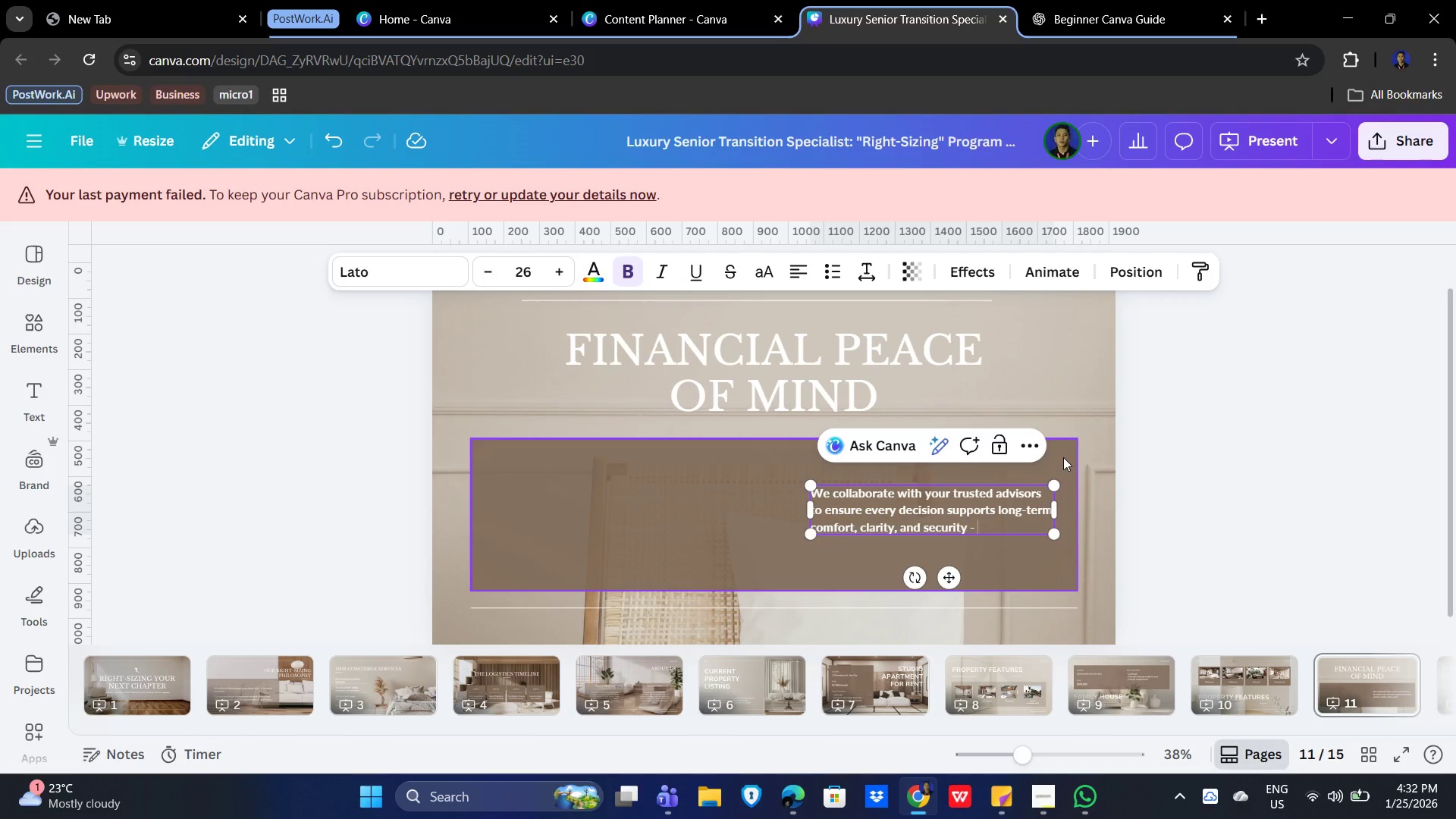 
wait(5.83)
 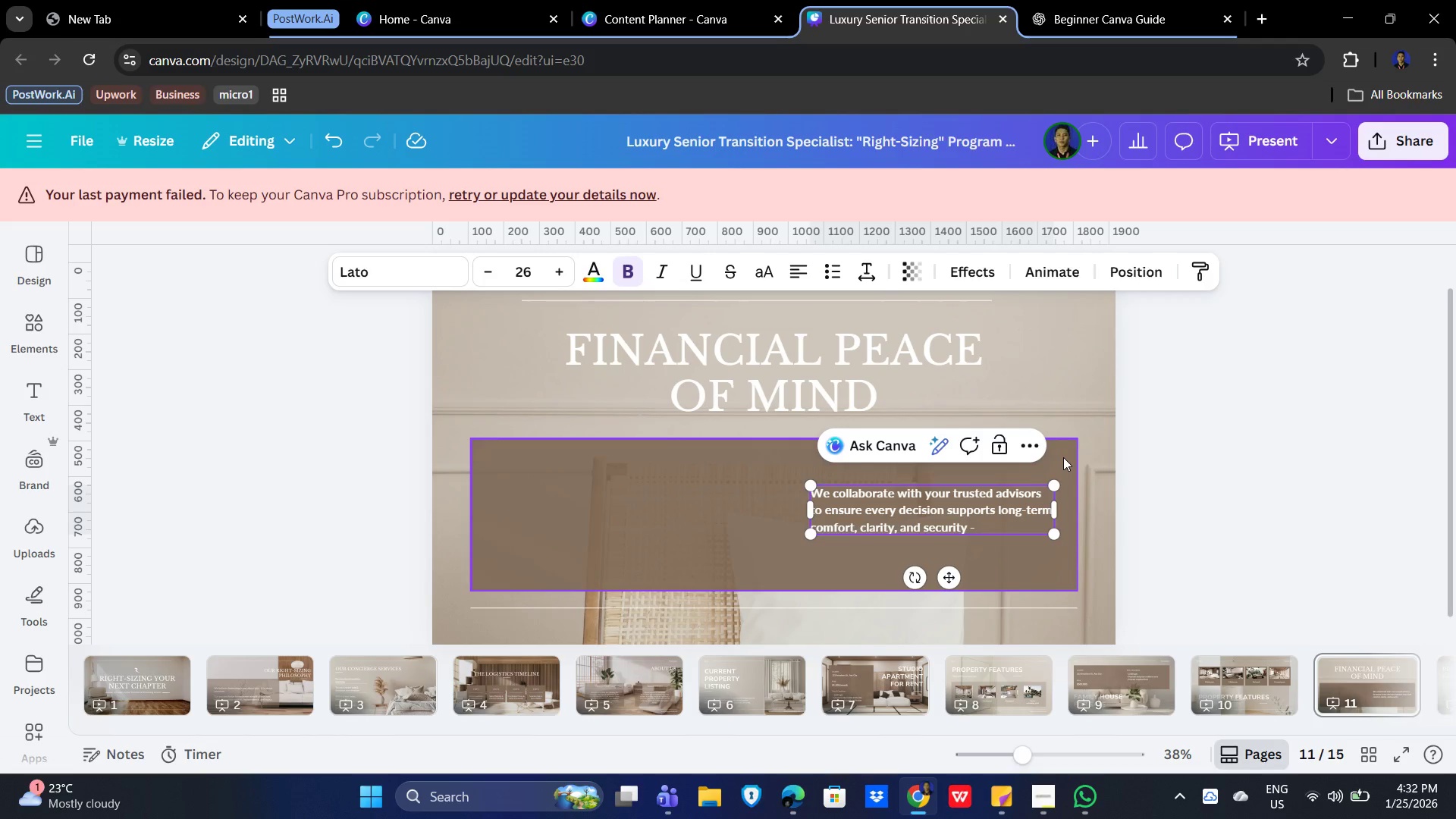 
type(WITHOUT )
key(Backspace)
key(Backspace)
key(Backspace)
key(Backspace)
key(Backspace)
key(Backspace)
key(Backspace)
key(Backspace)
type(without pressure or rushed timelines.)
 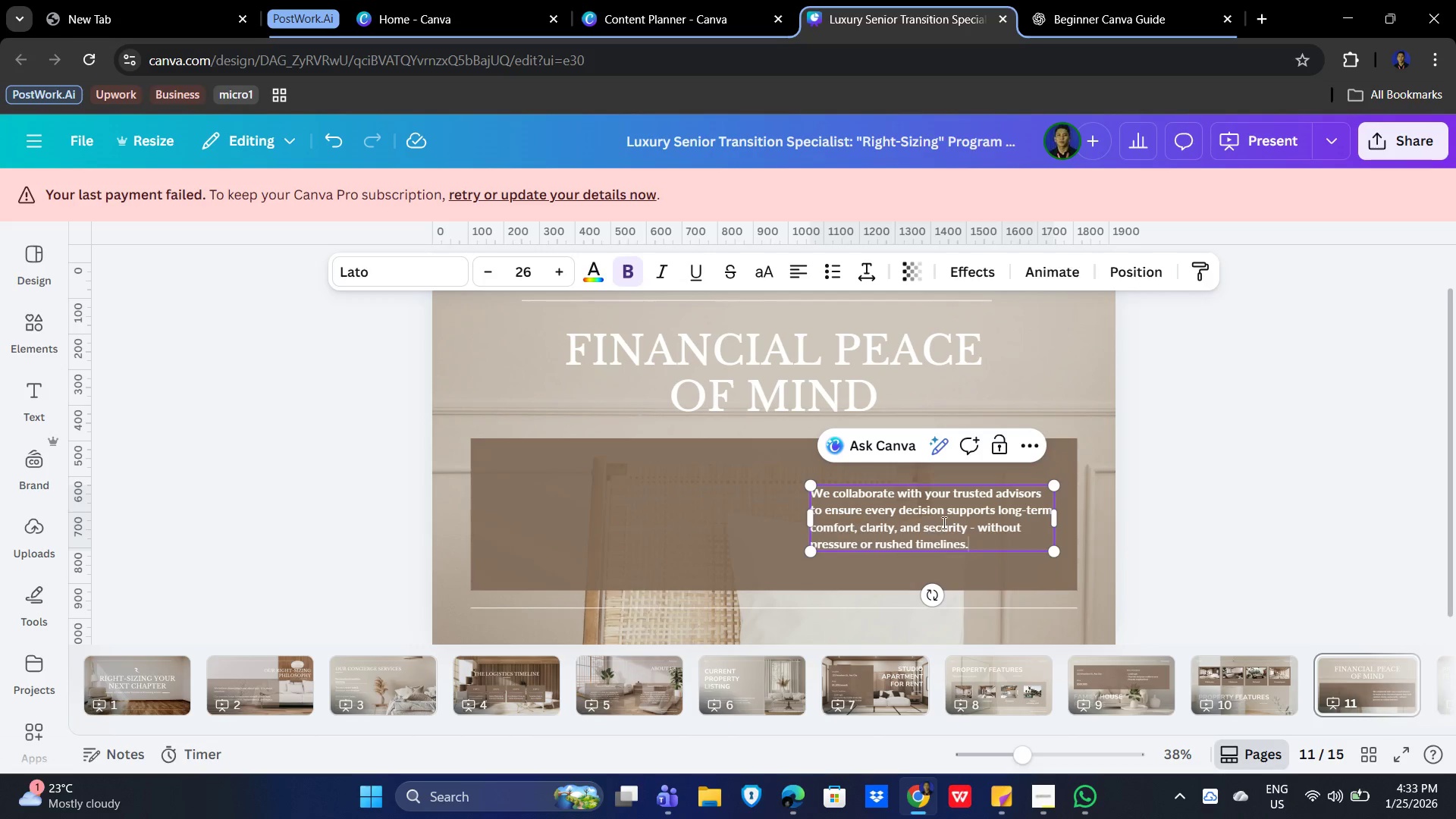 
left_click([1282, 512])
 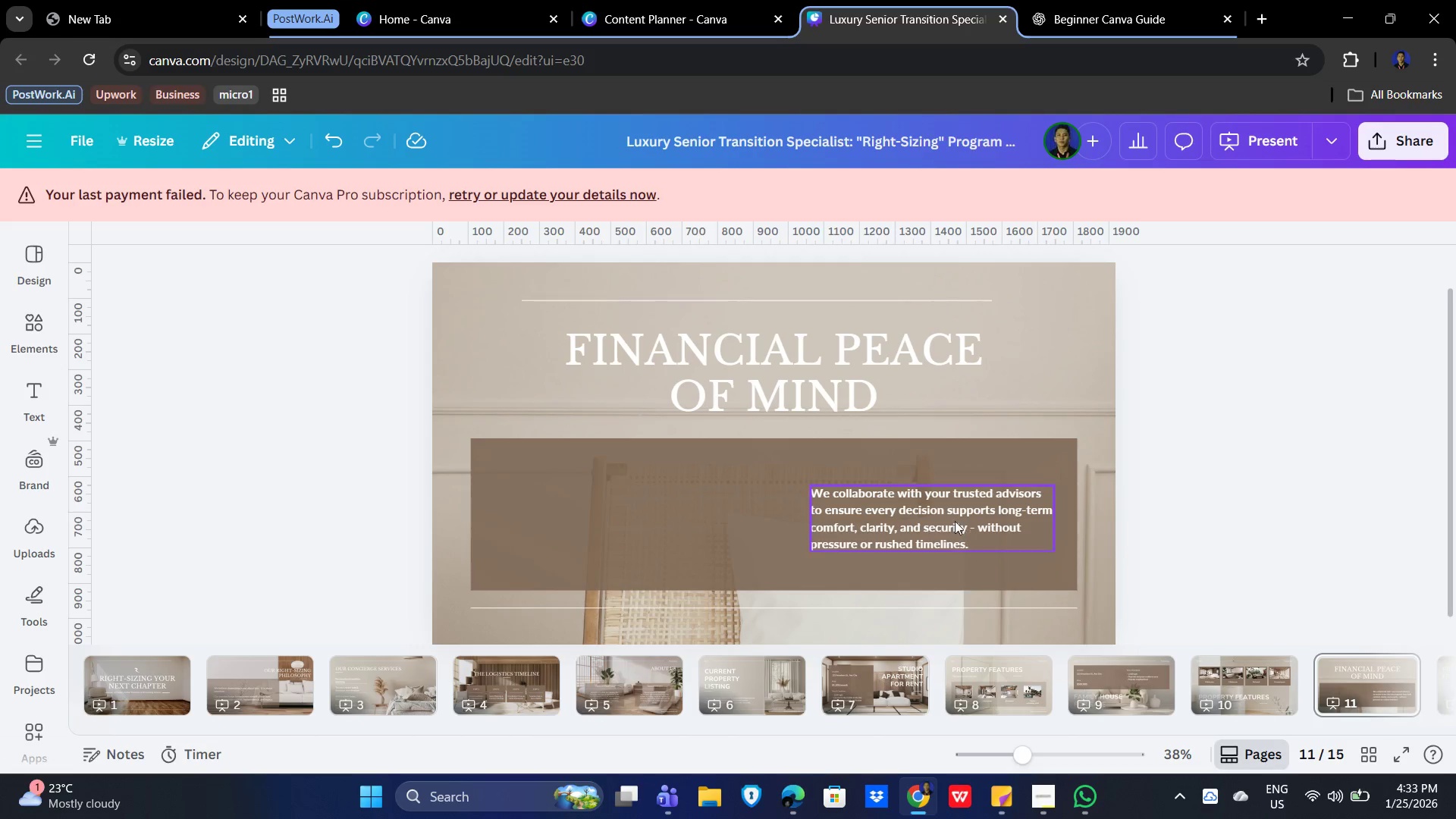 
left_click([952, 519])
 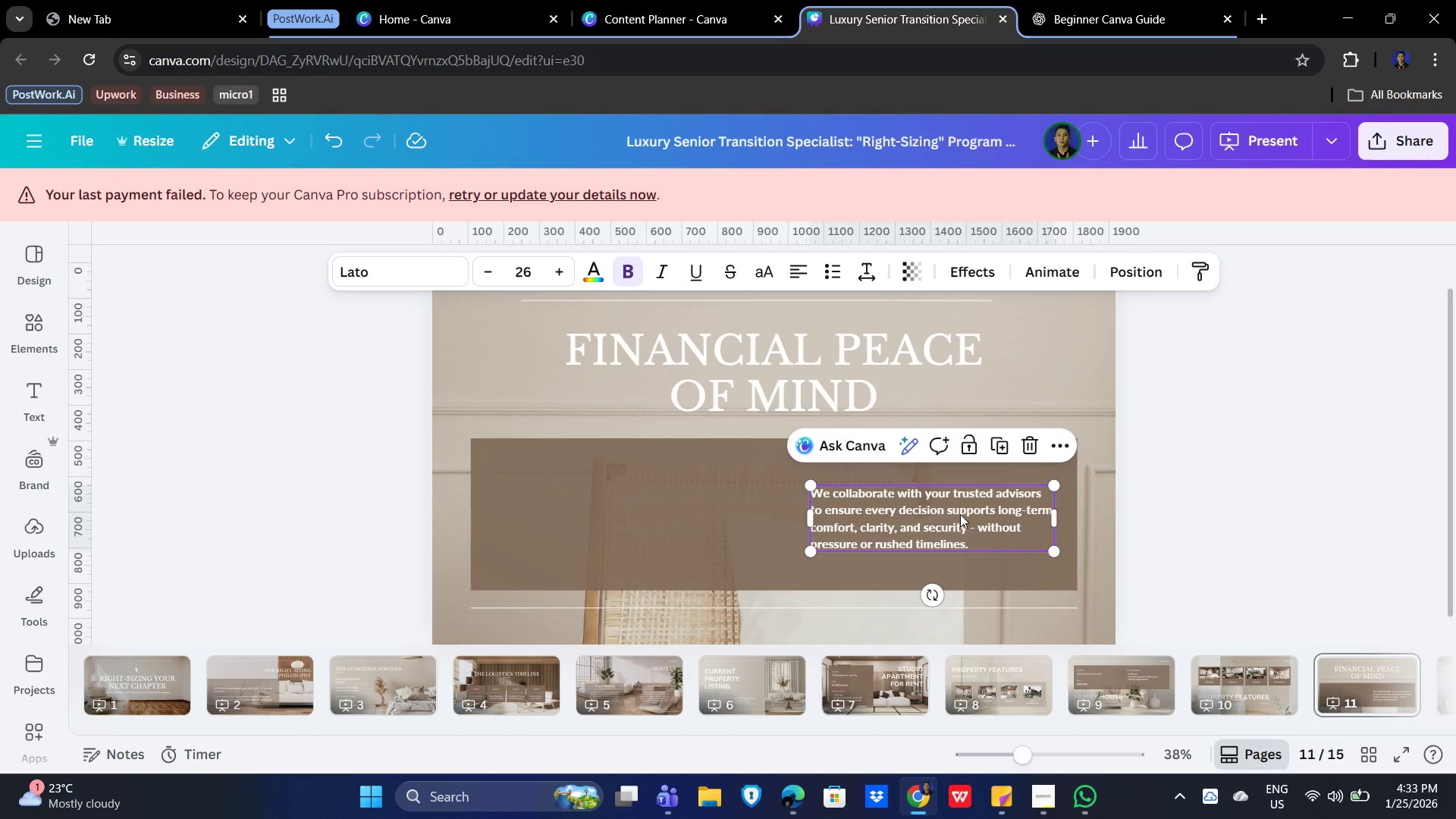 
left_click_drag(start_coordinate=[960, 514], to_coordinate=[809, 493])
 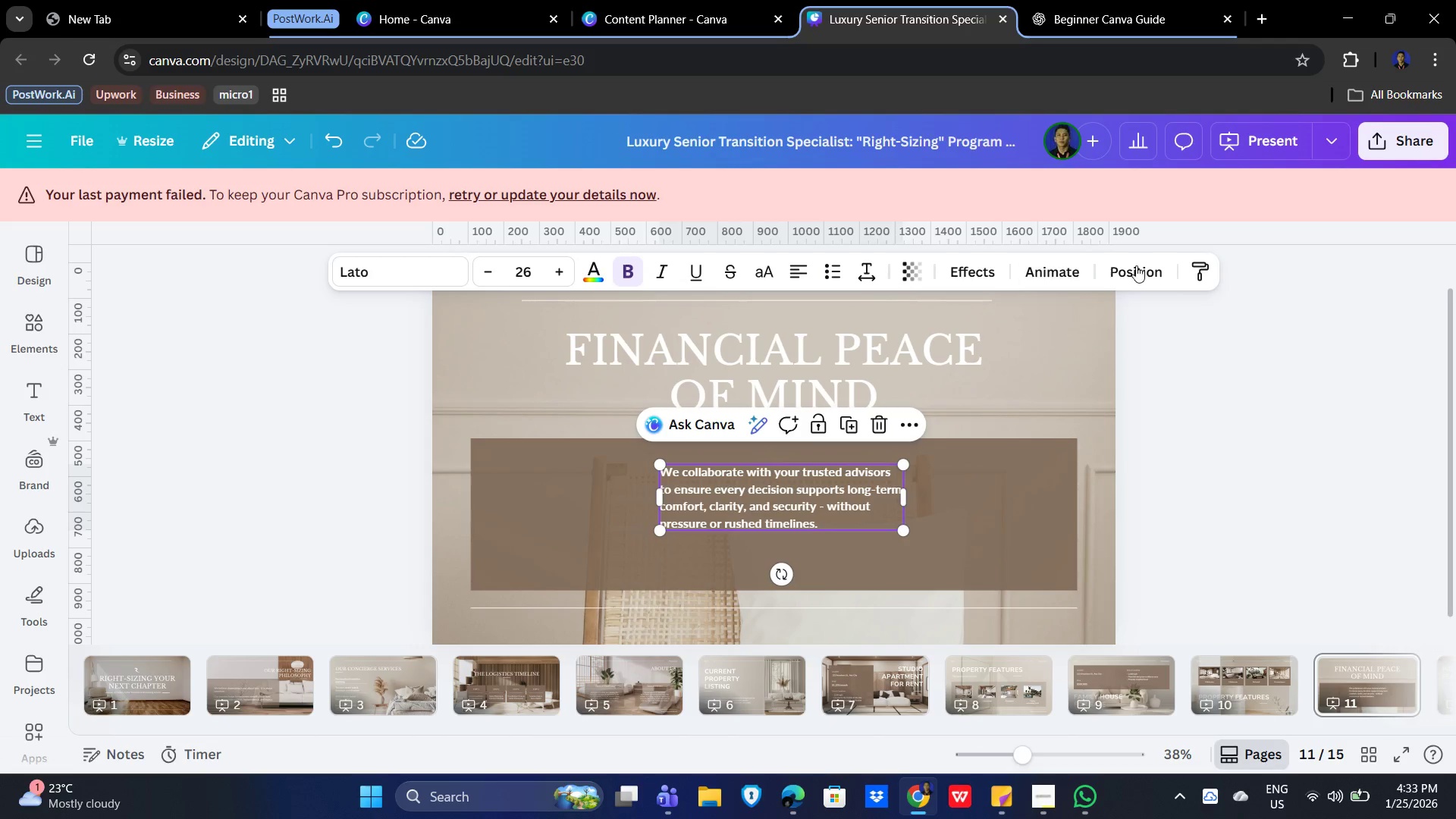 
left_click([1136, 265])
 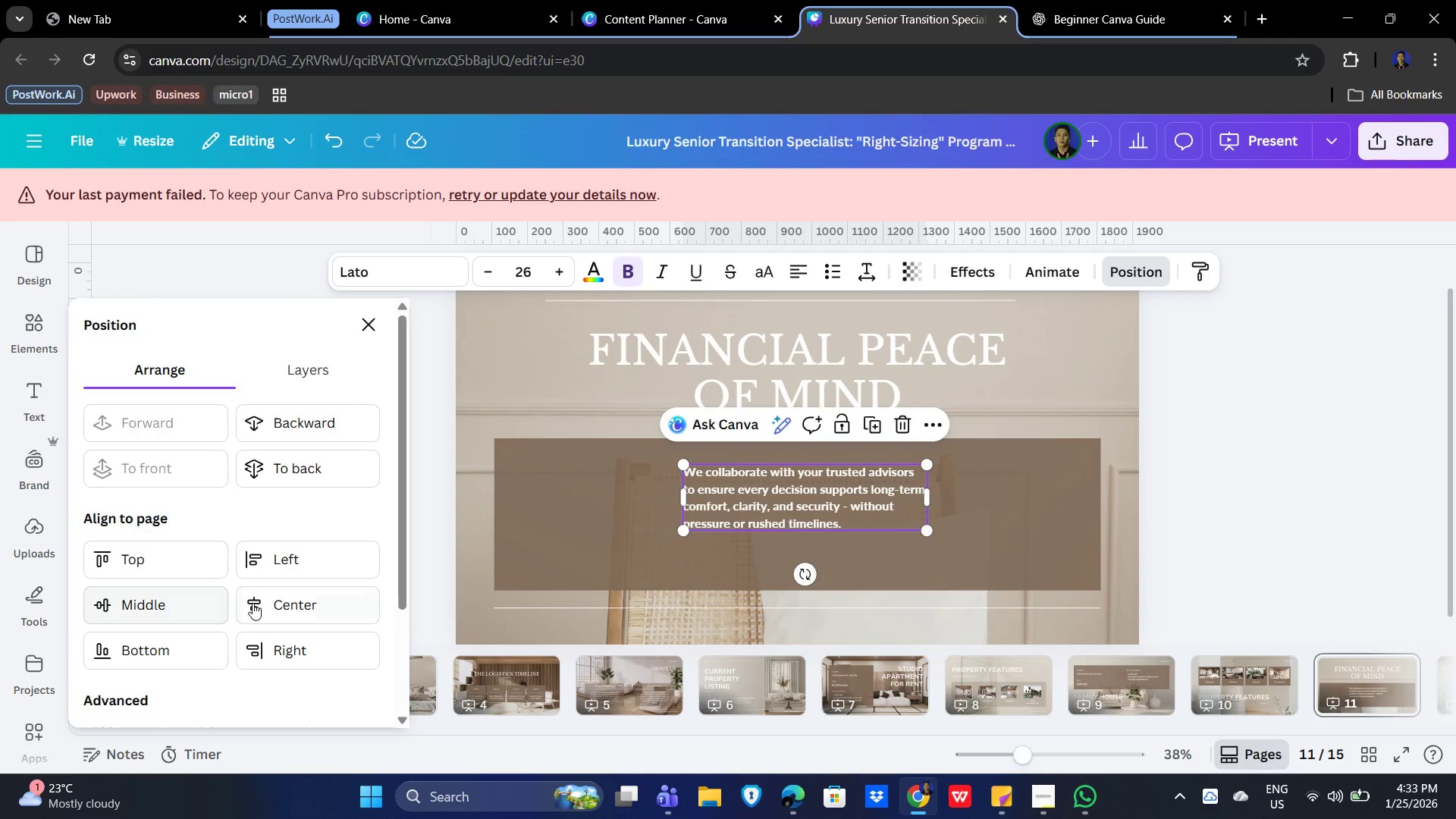 
left_click([290, 599])
 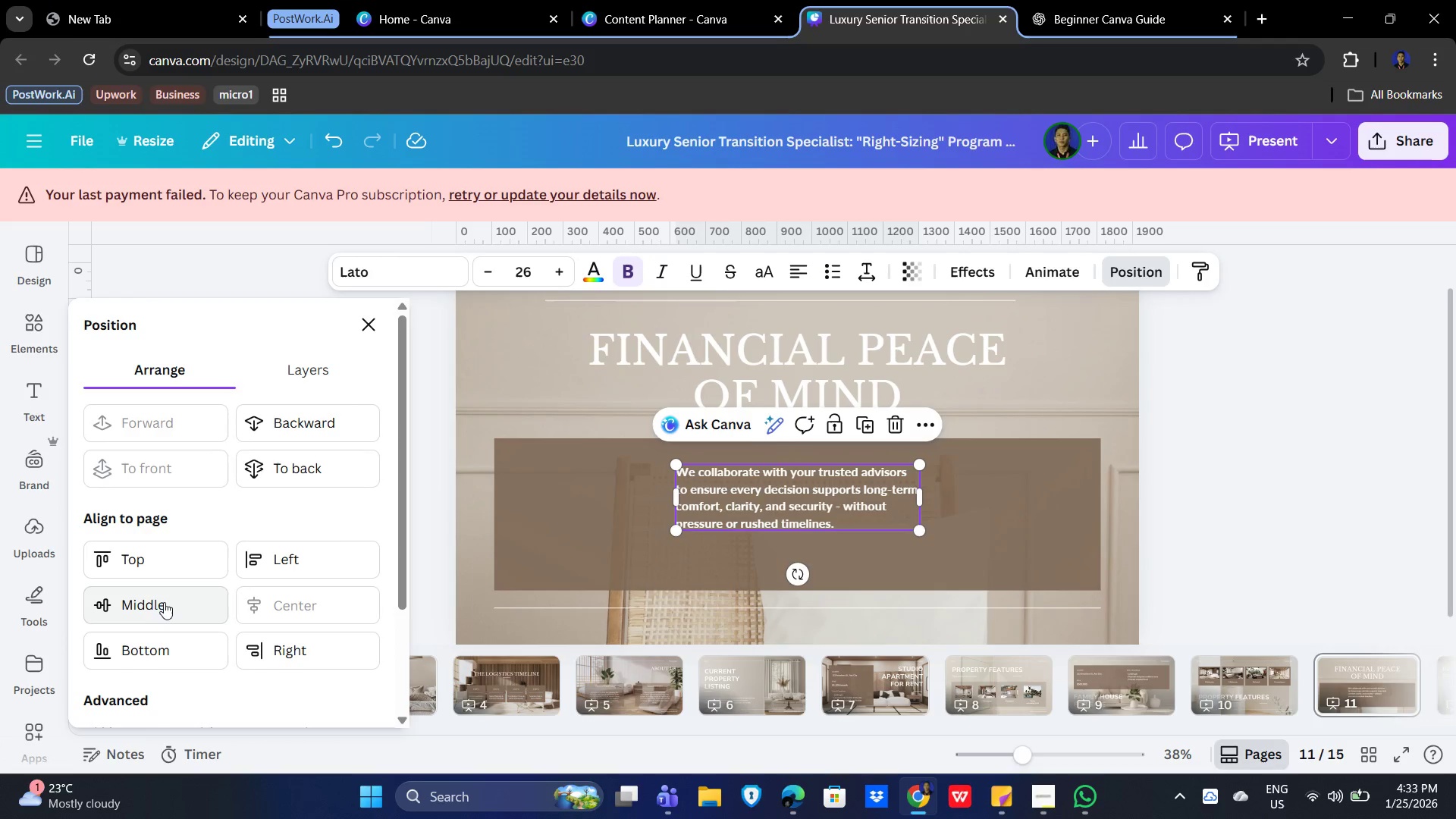 
left_click([156, 602])
 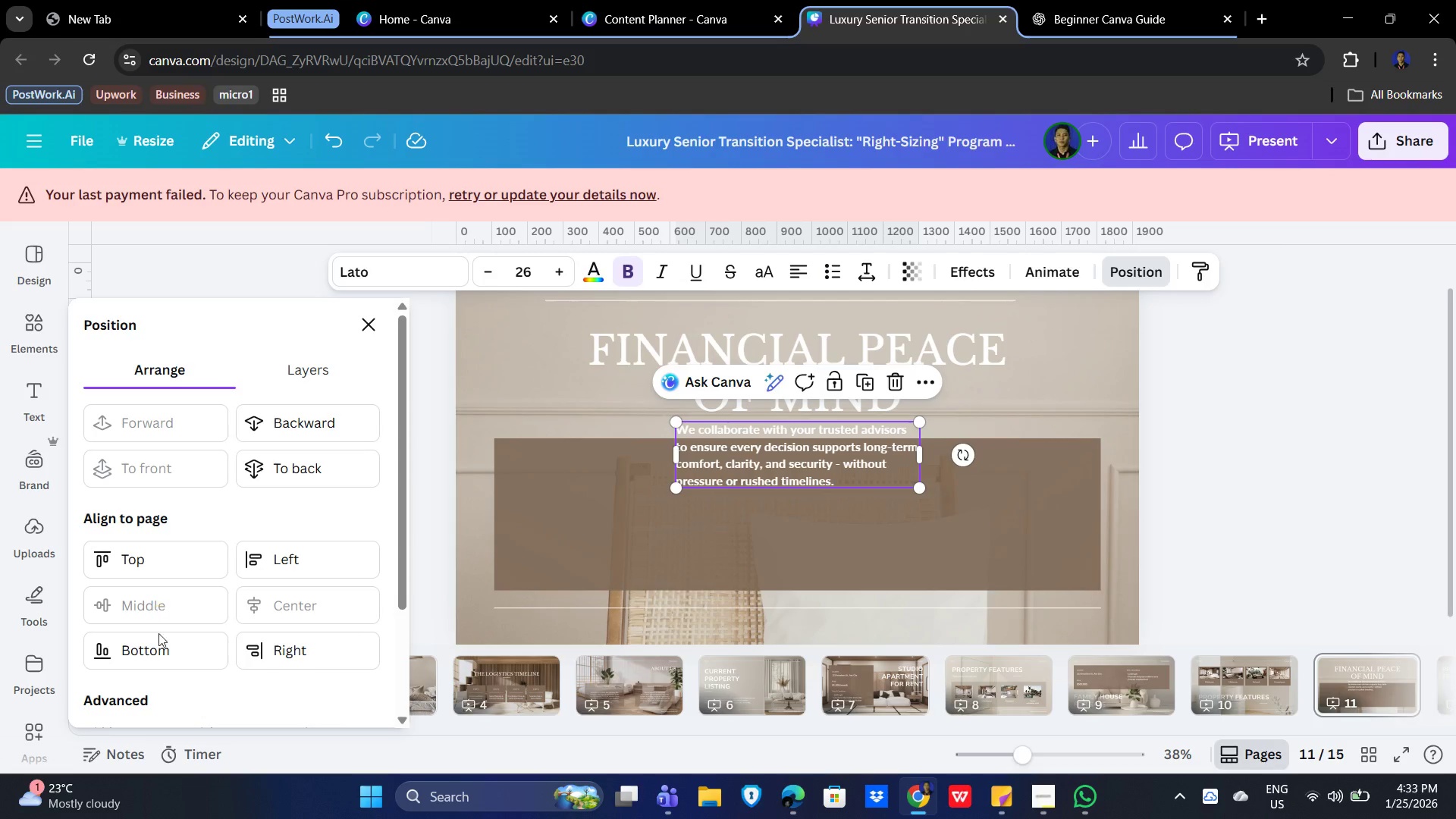 
left_click([156, 651])
 